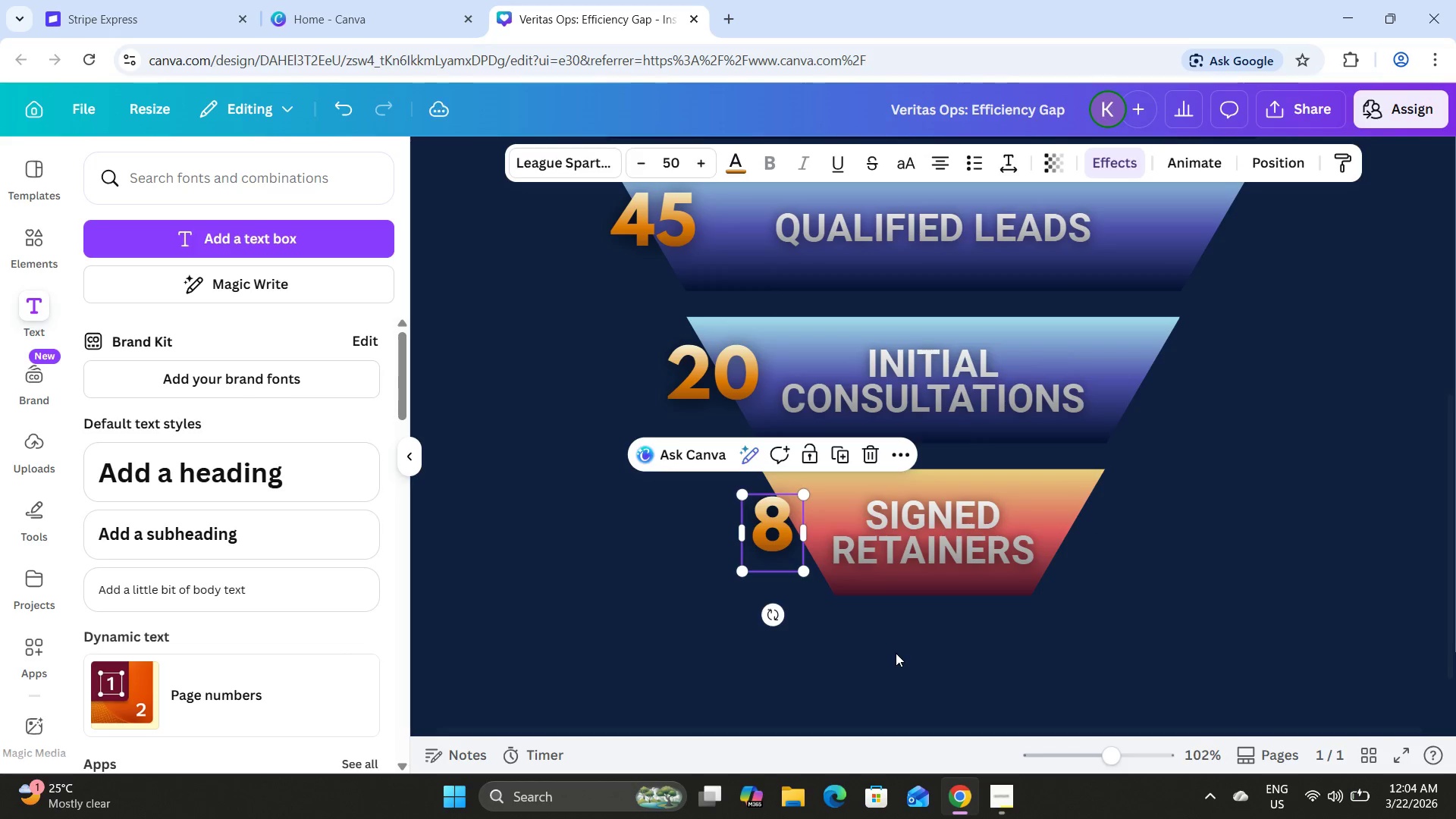 
left_click([896, 653])
 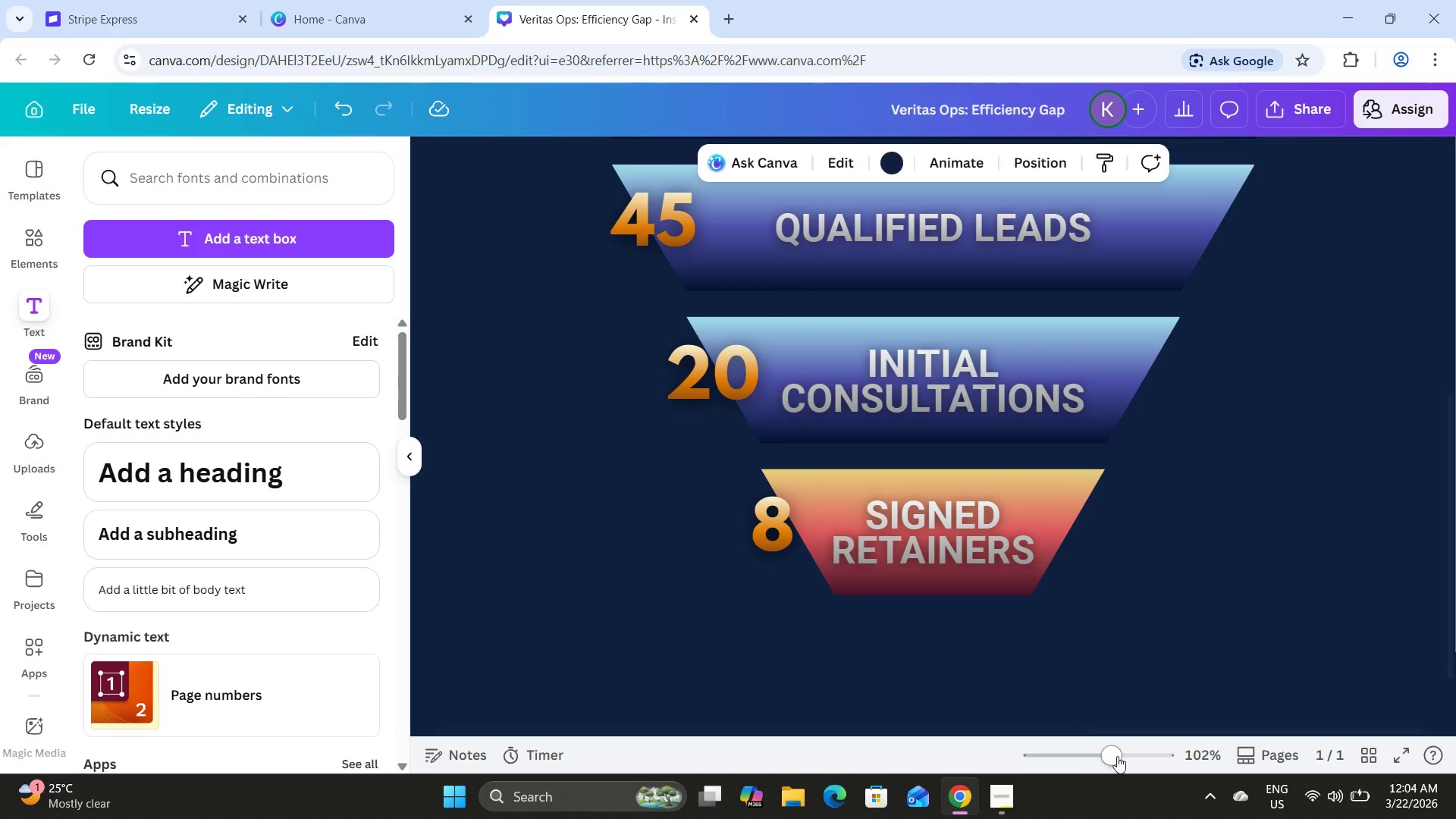 
left_click_drag(start_coordinate=[1130, 757], to_coordinate=[1106, 764])
 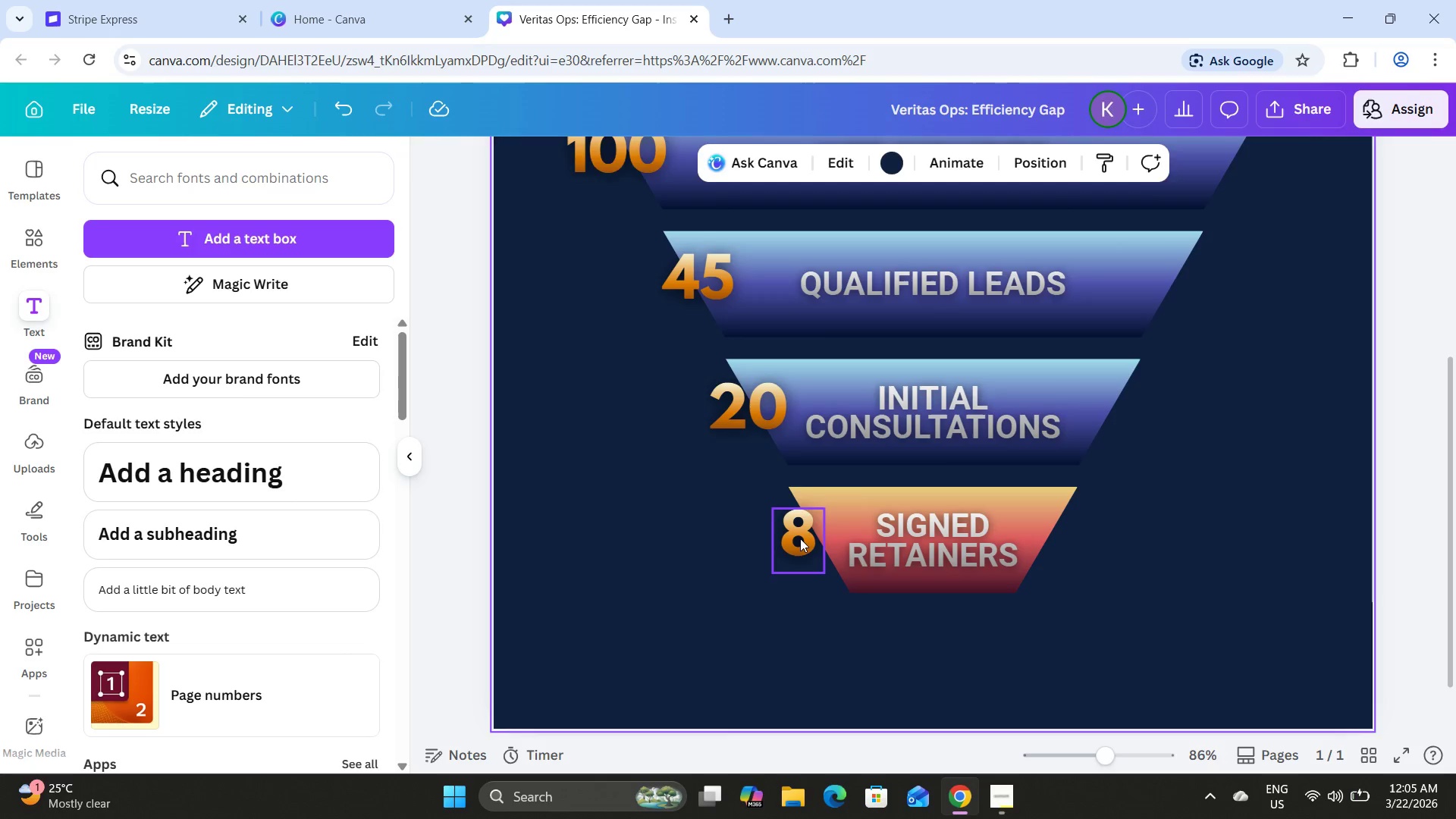 
left_click([800, 538])
 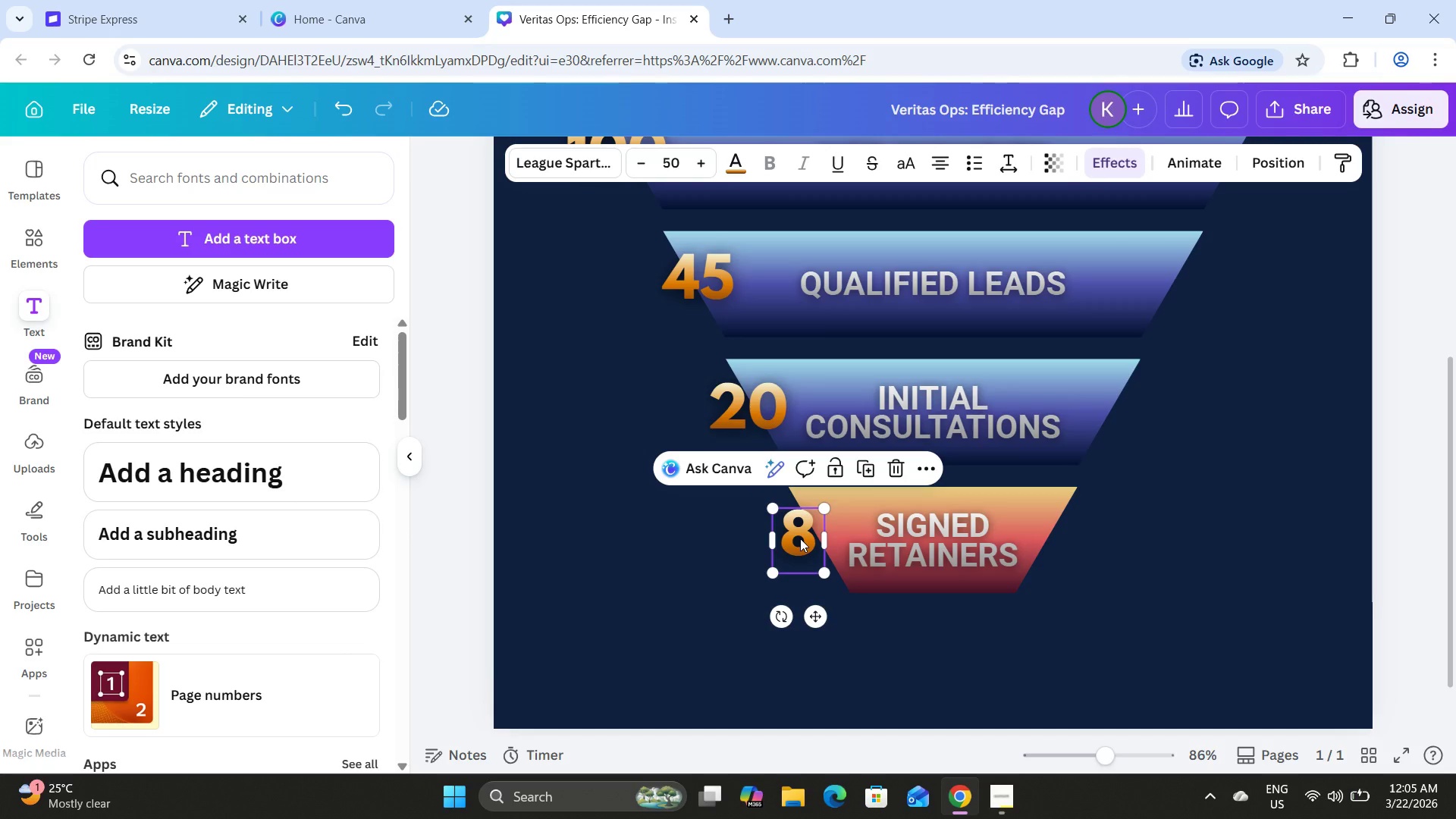 
key(ArrowDown)
 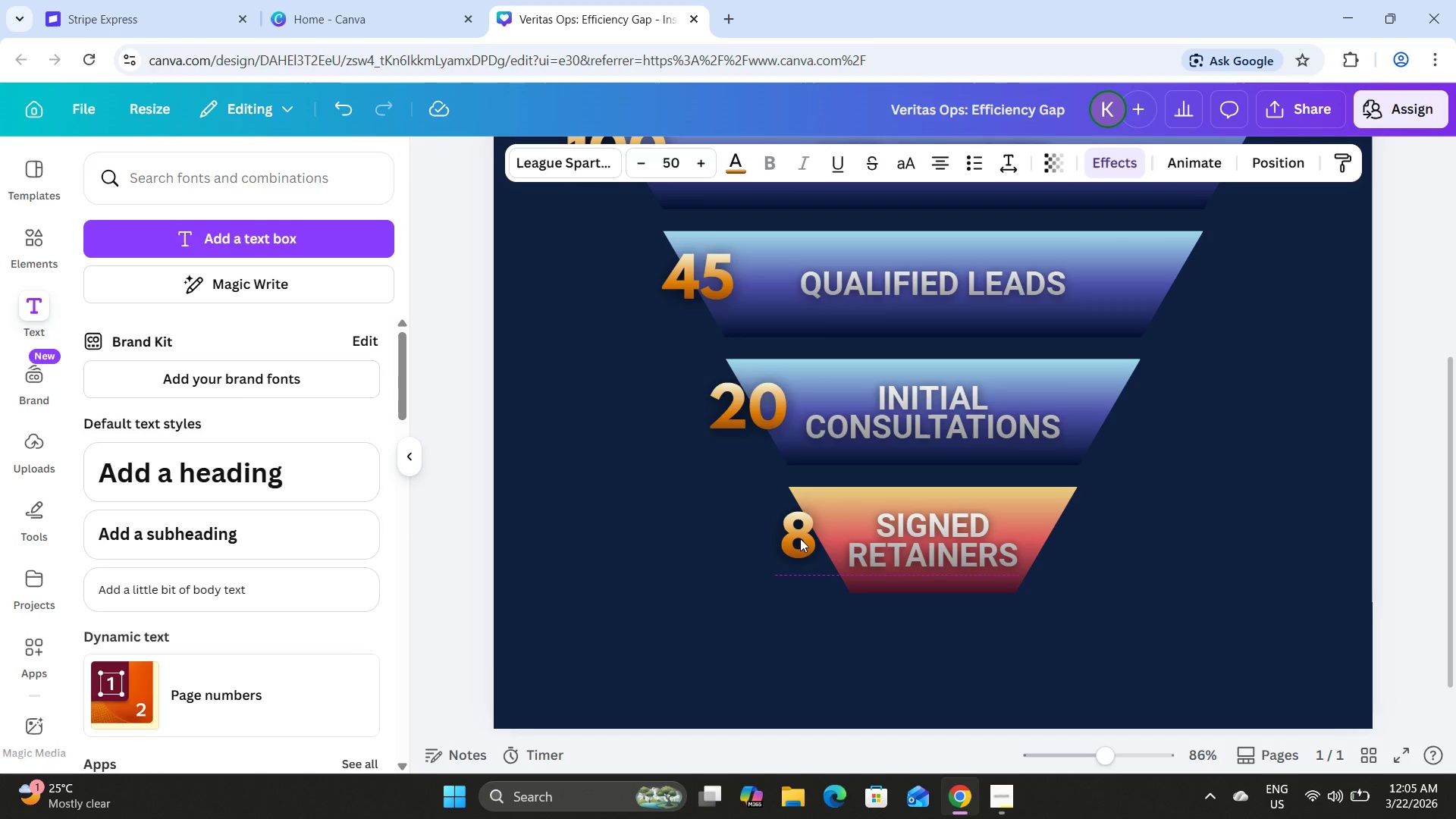 
key(ArrowDown)
 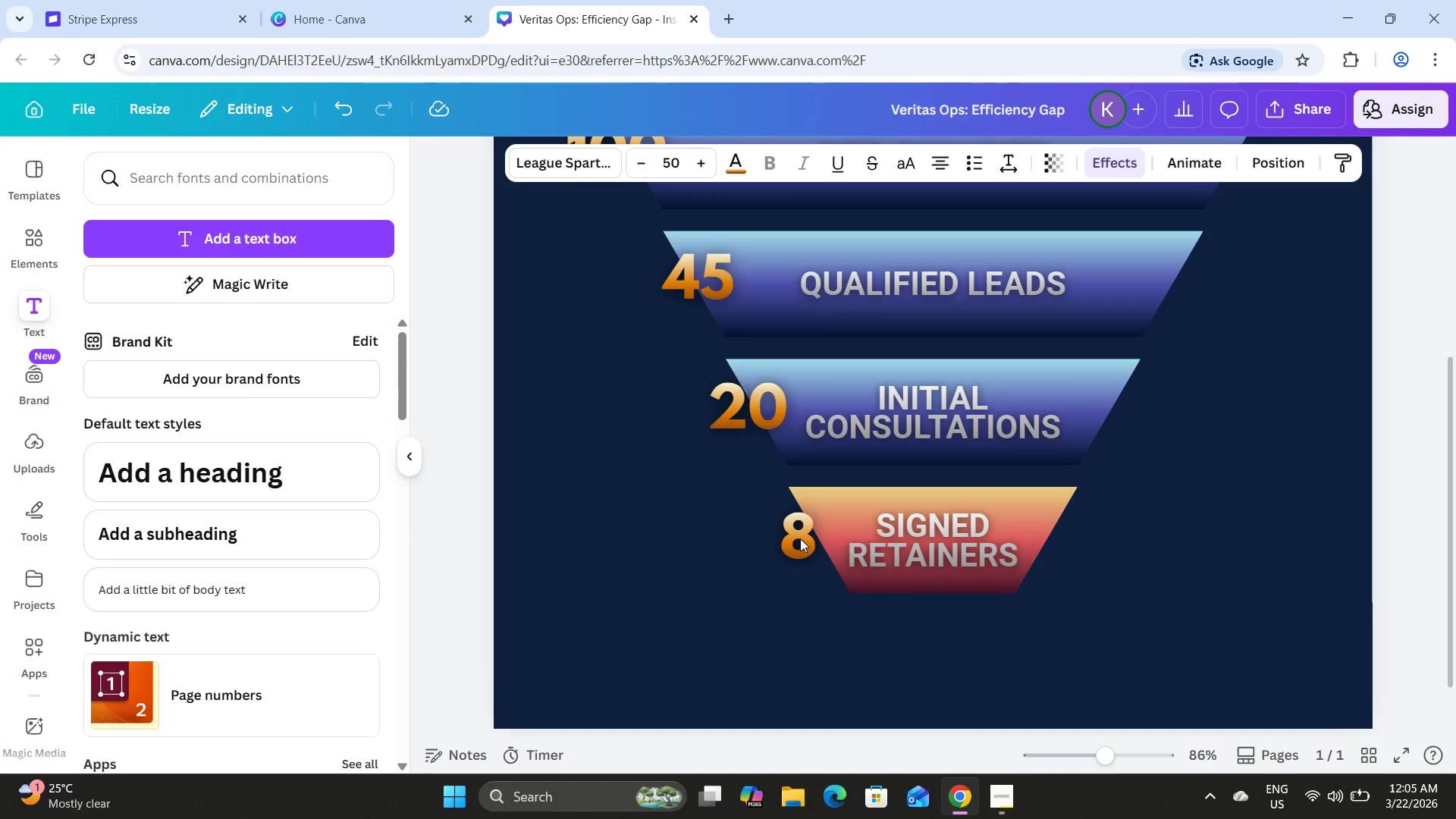 
key(ArrowDown)
 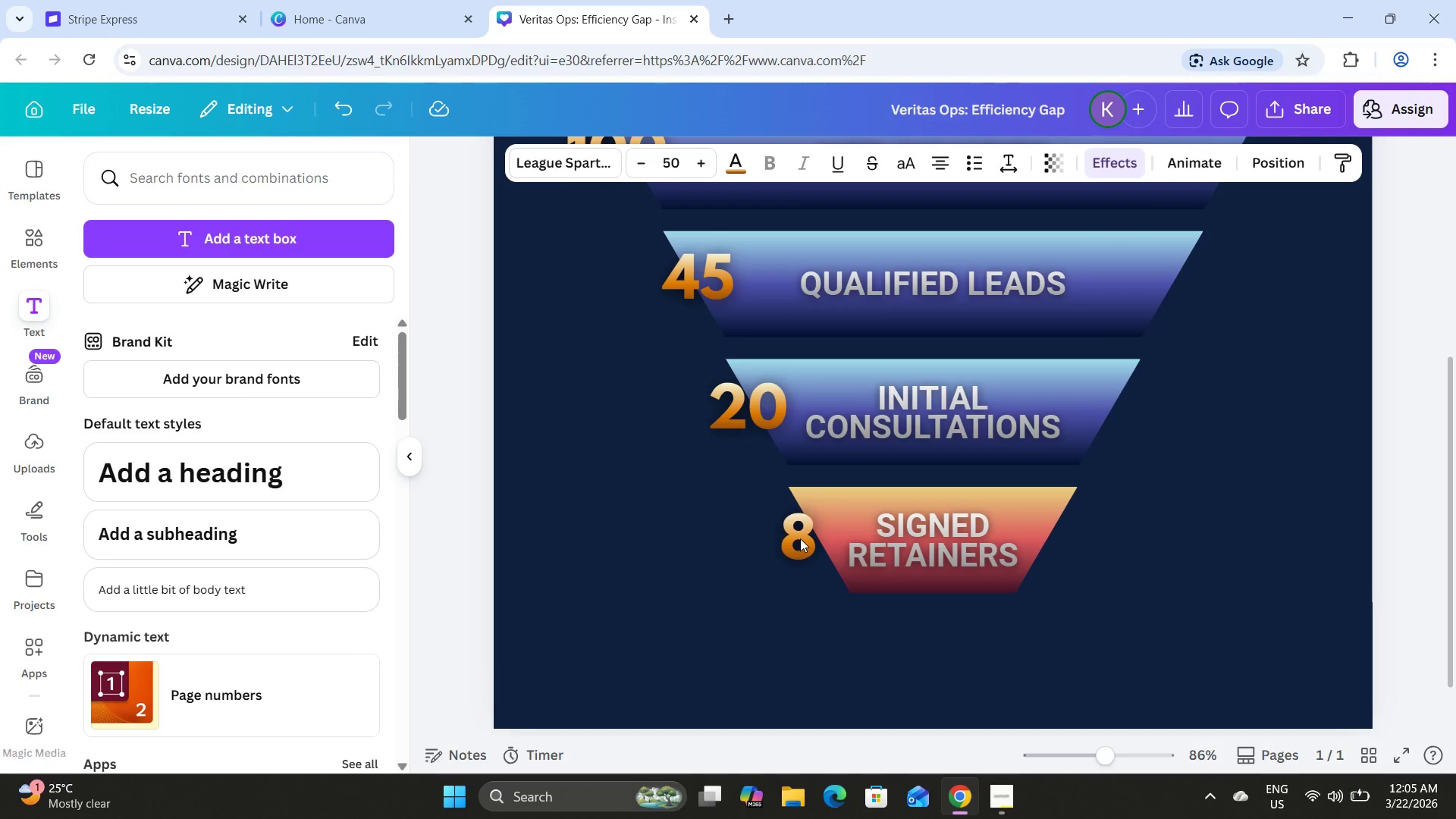 
key(ArrowDown)
 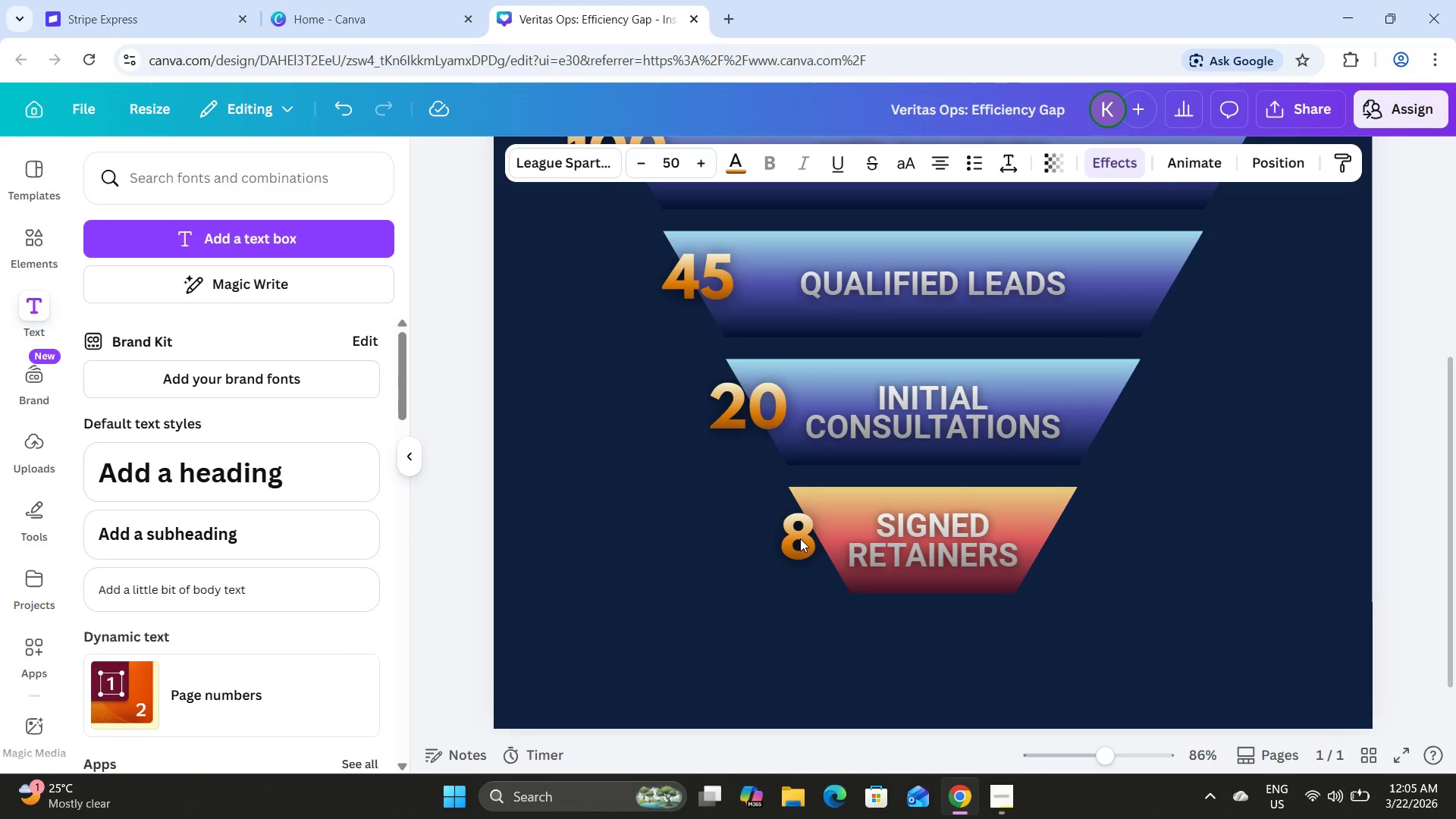 
key(ArrowDown)
 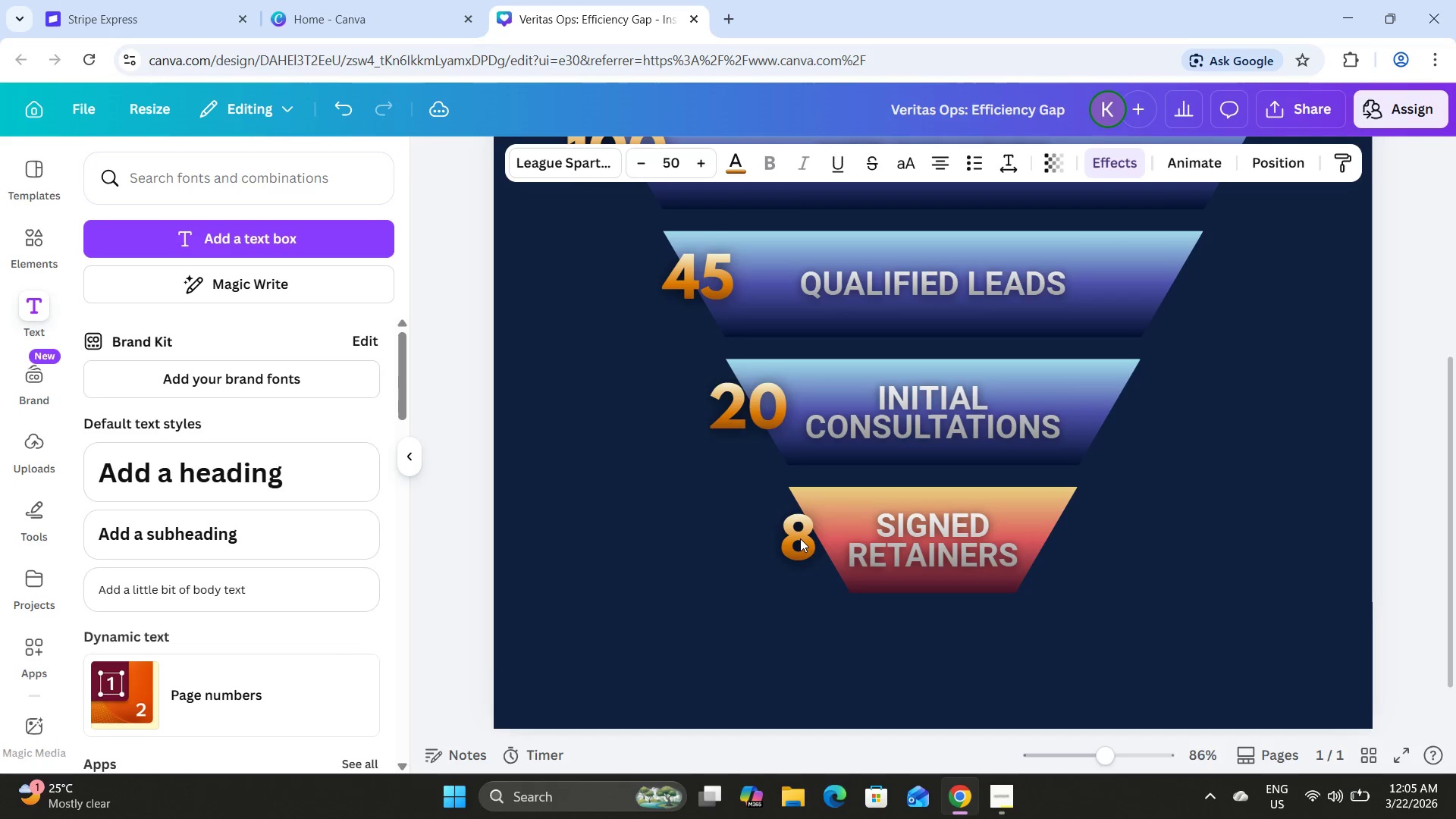 
key(ArrowRight)
 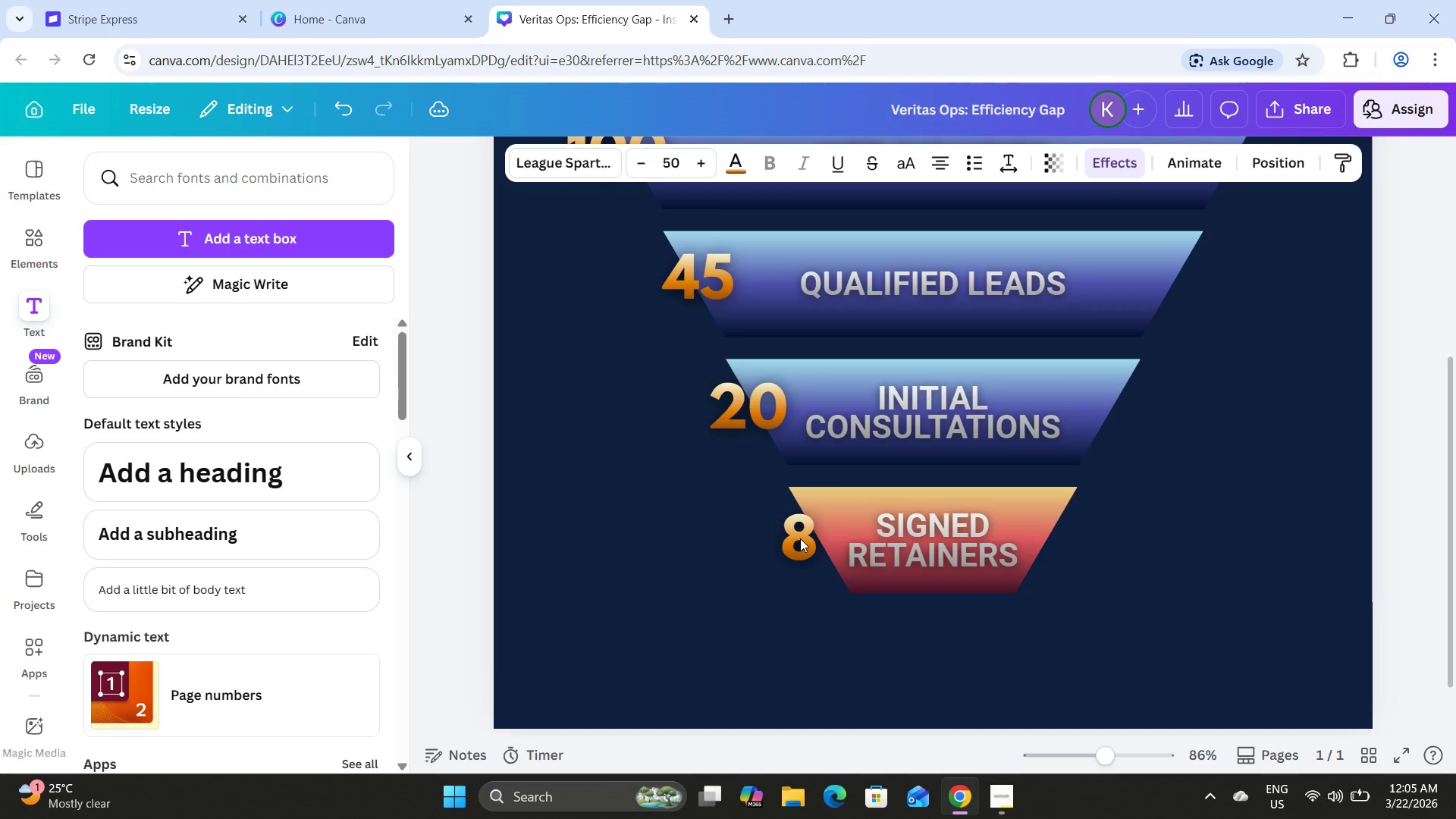 
key(ArrowRight)
 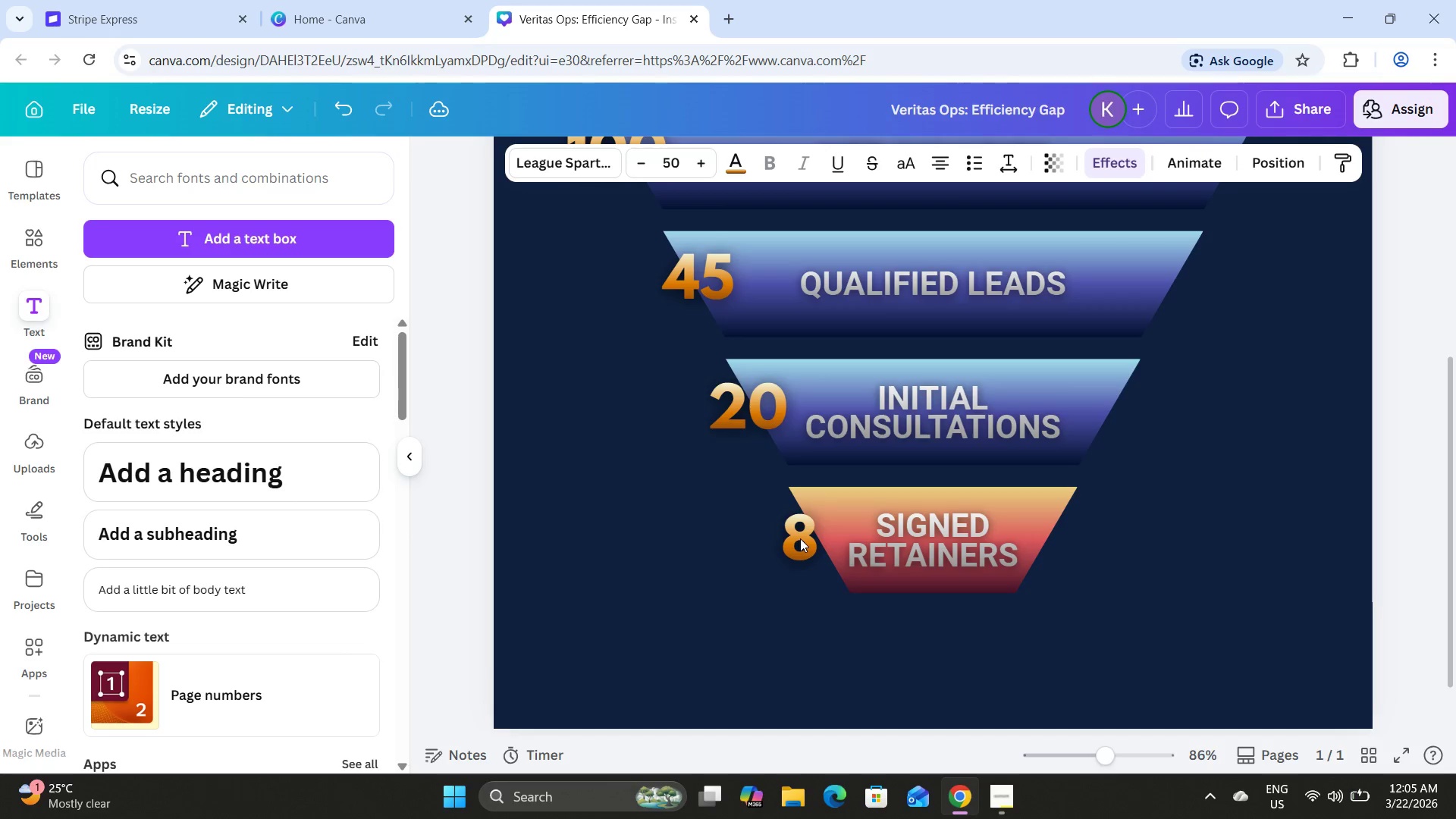 
key(ArrowRight)
 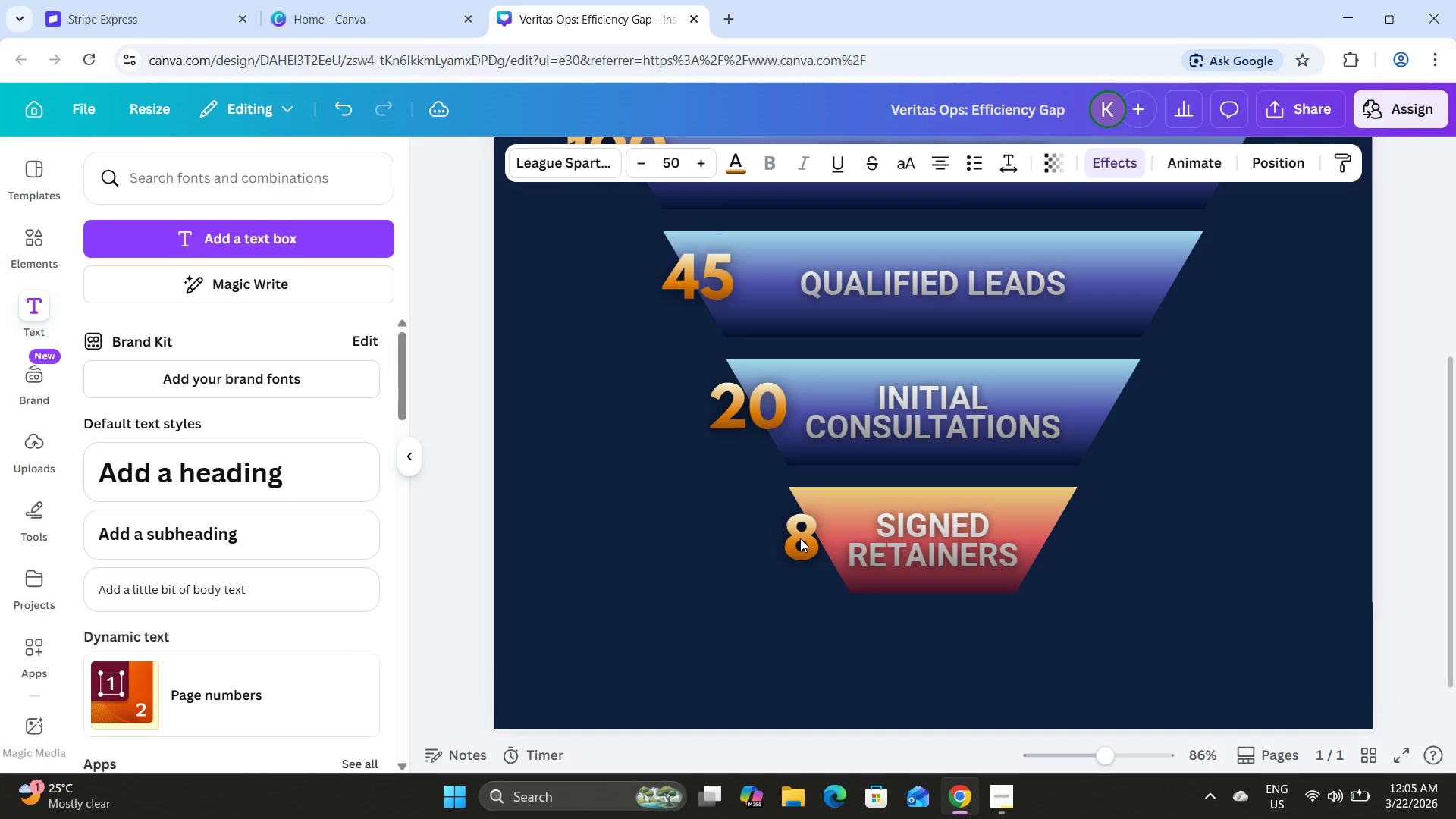 
key(ArrowRight)
 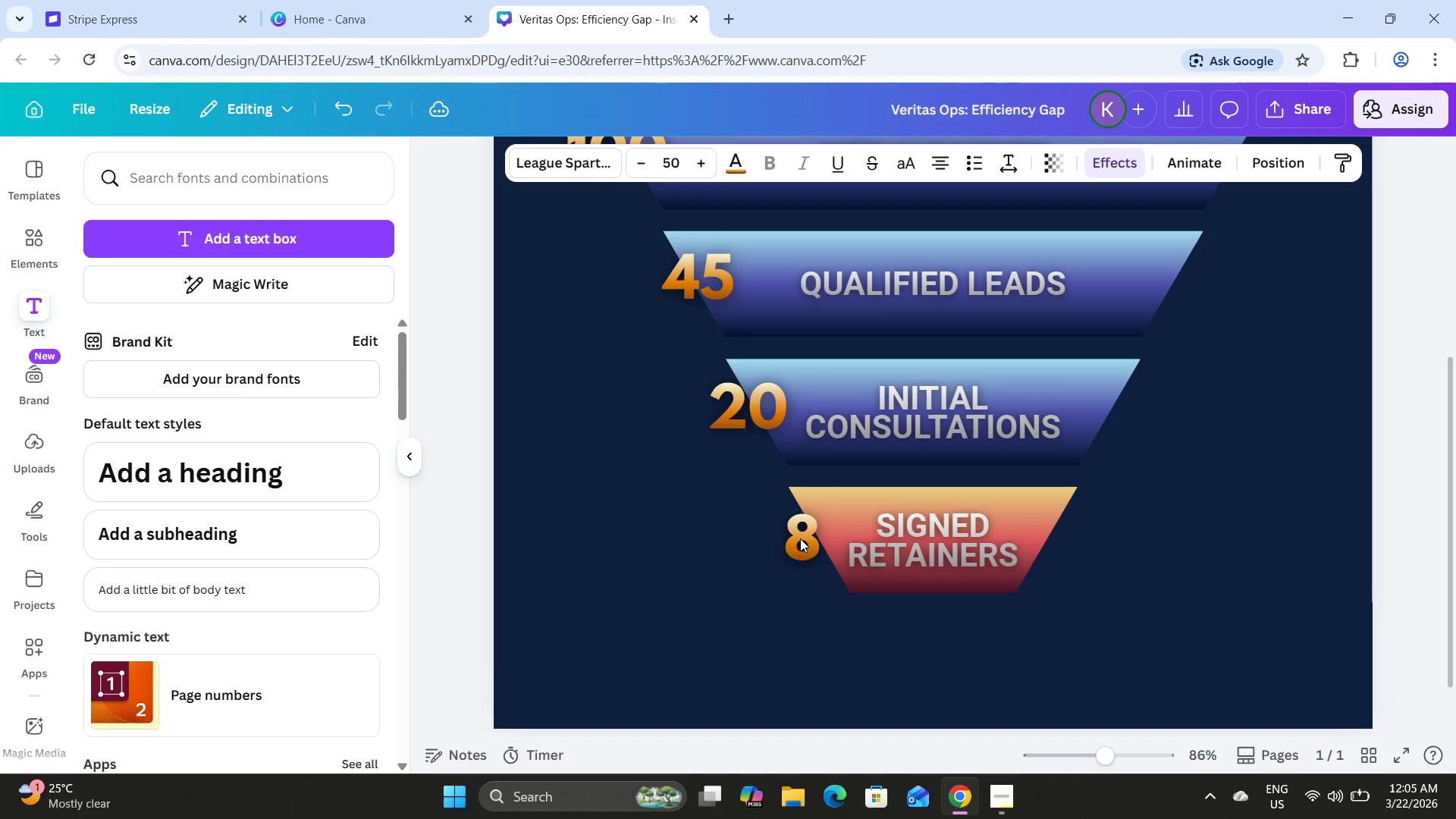 
key(ArrowRight)
 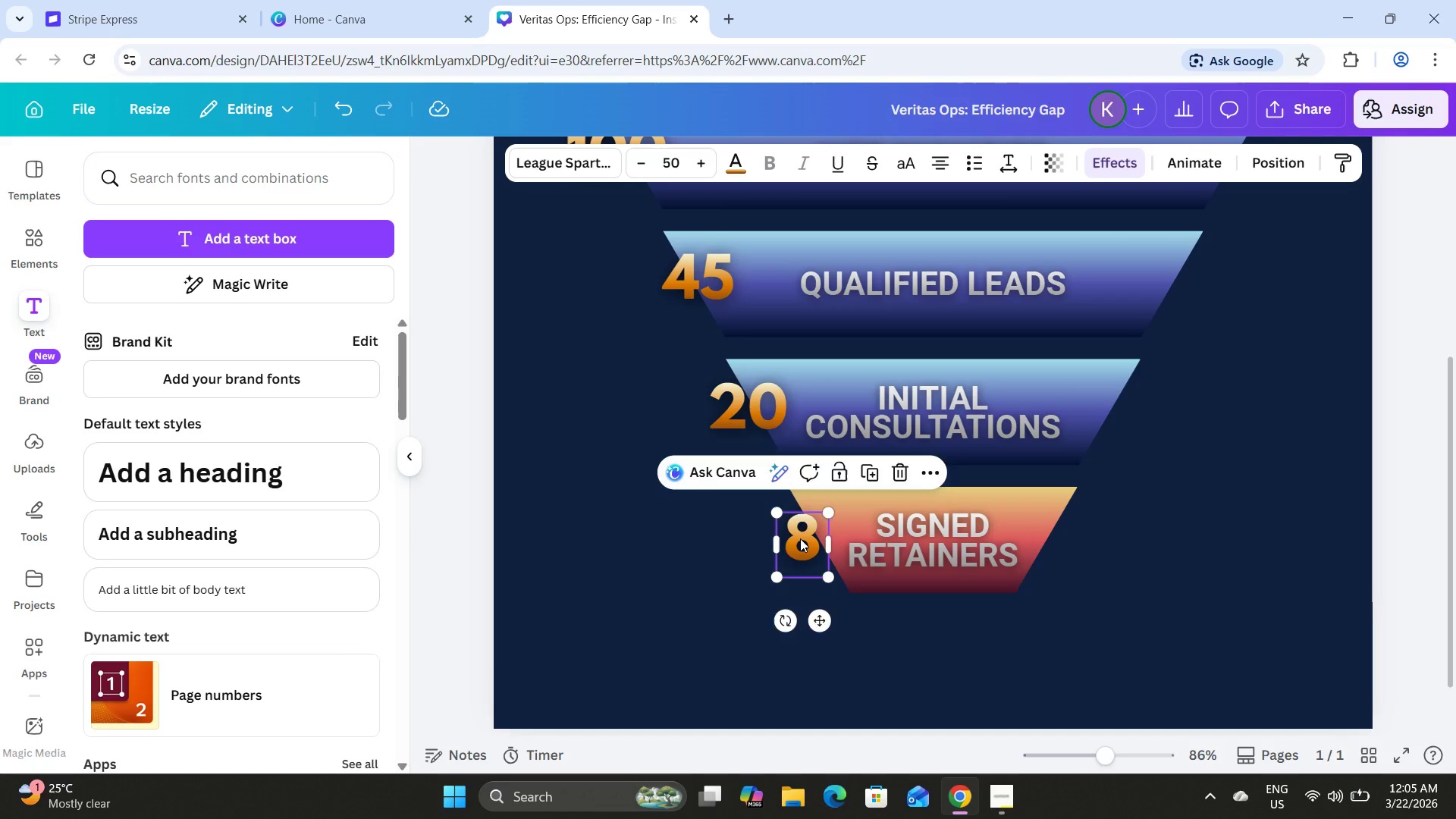 
key(ArrowLeft)
 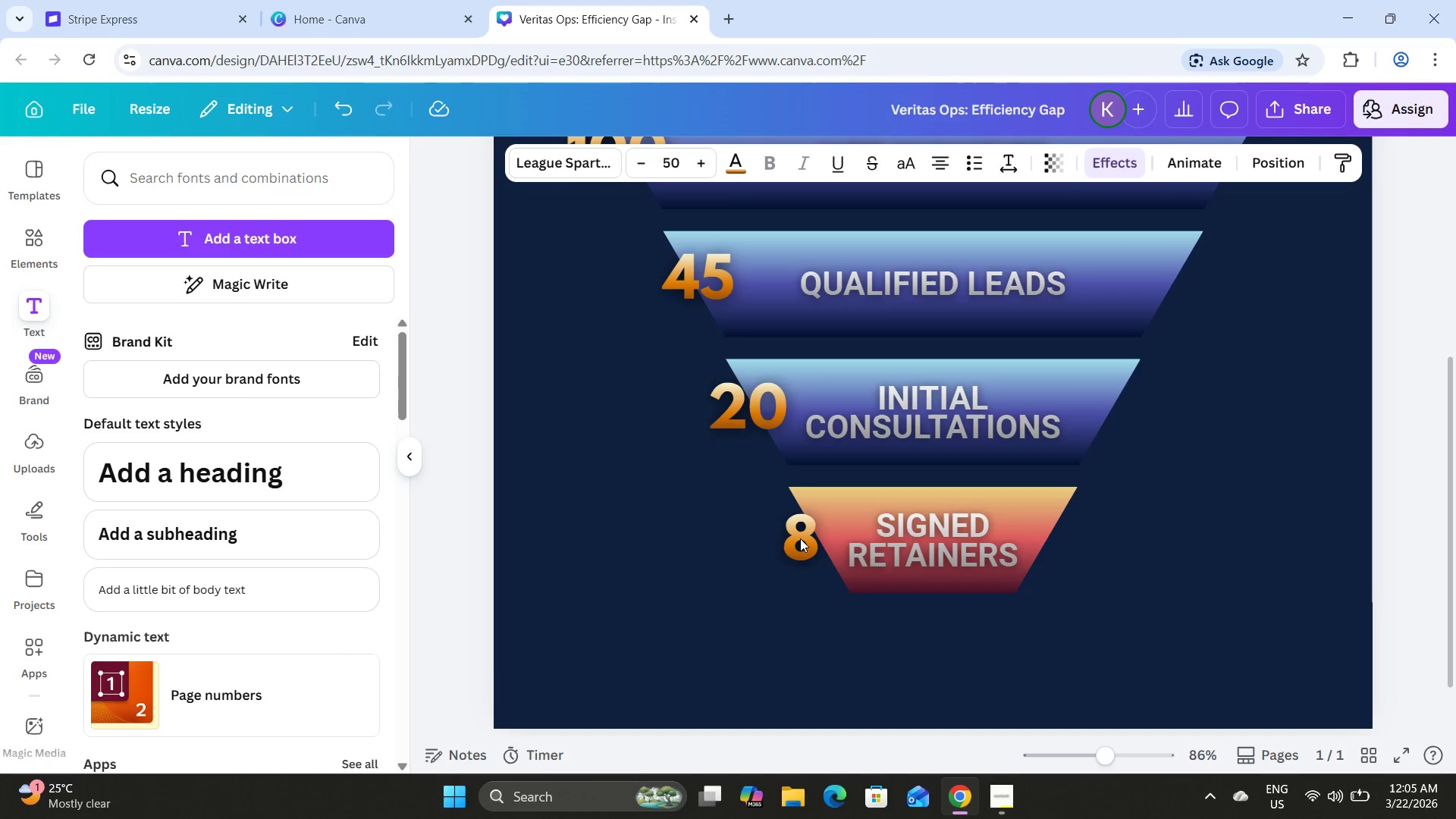 
key(ArrowLeft)
 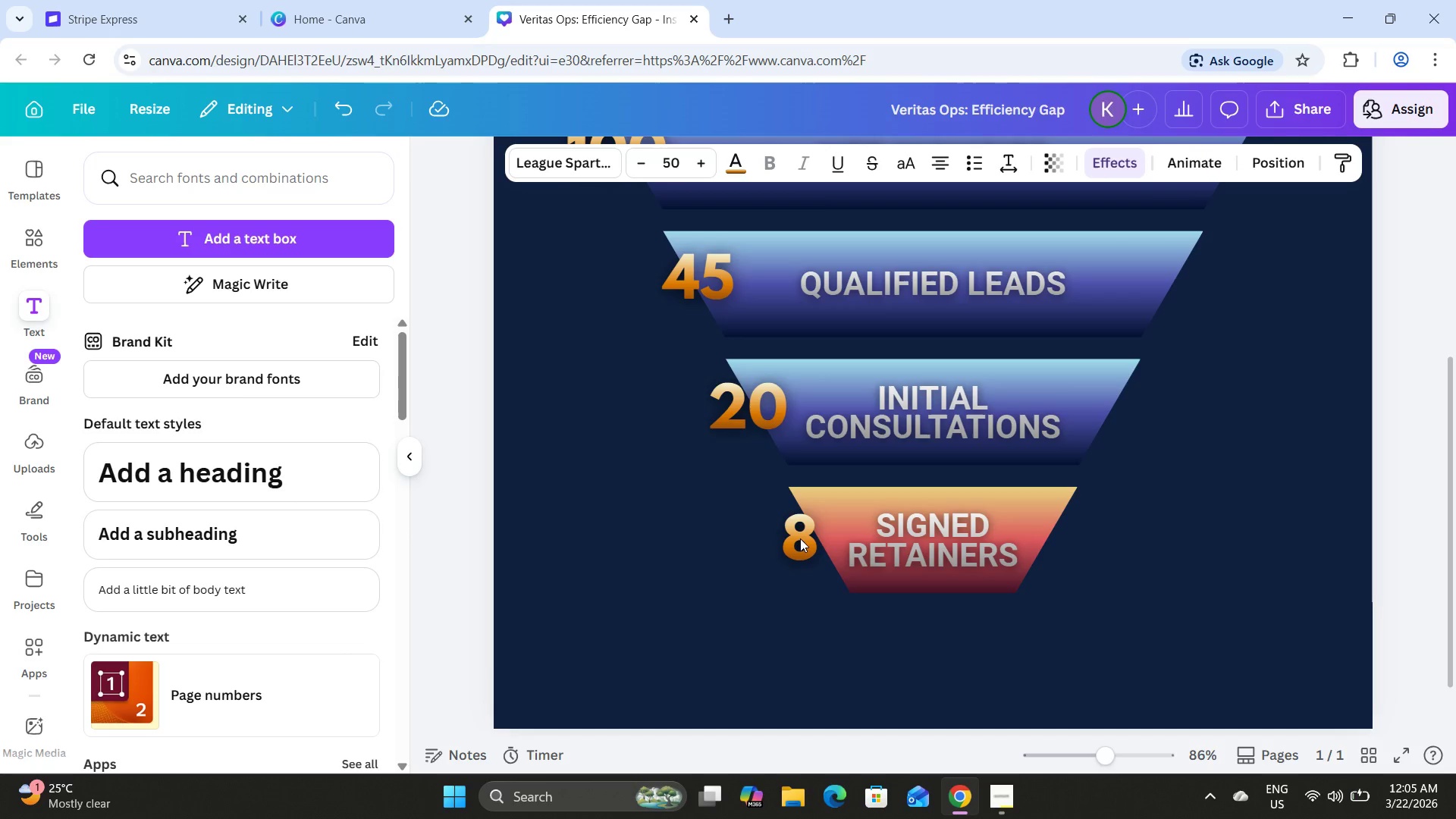 
key(ArrowLeft)
 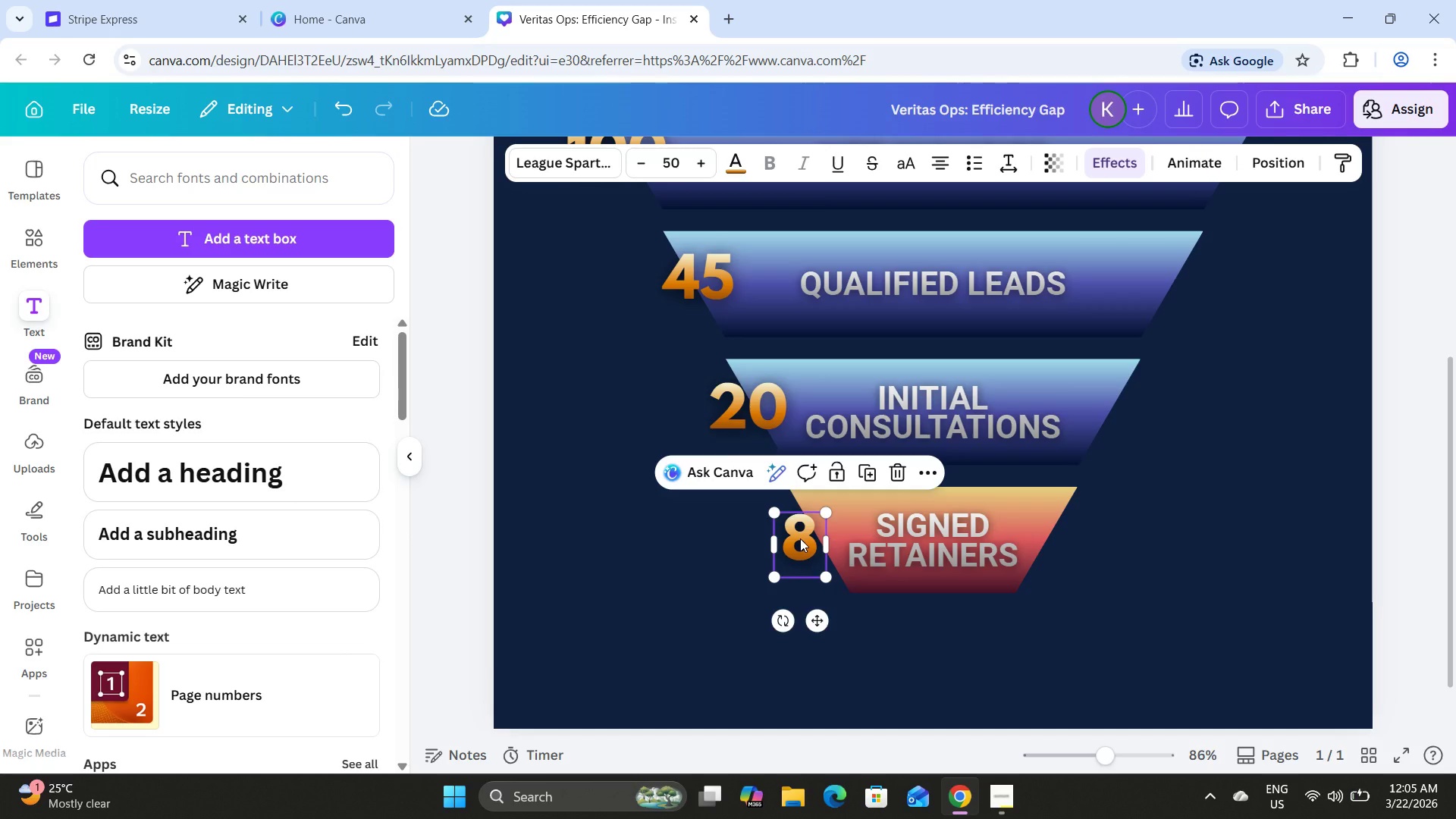 
left_click([676, 554])
 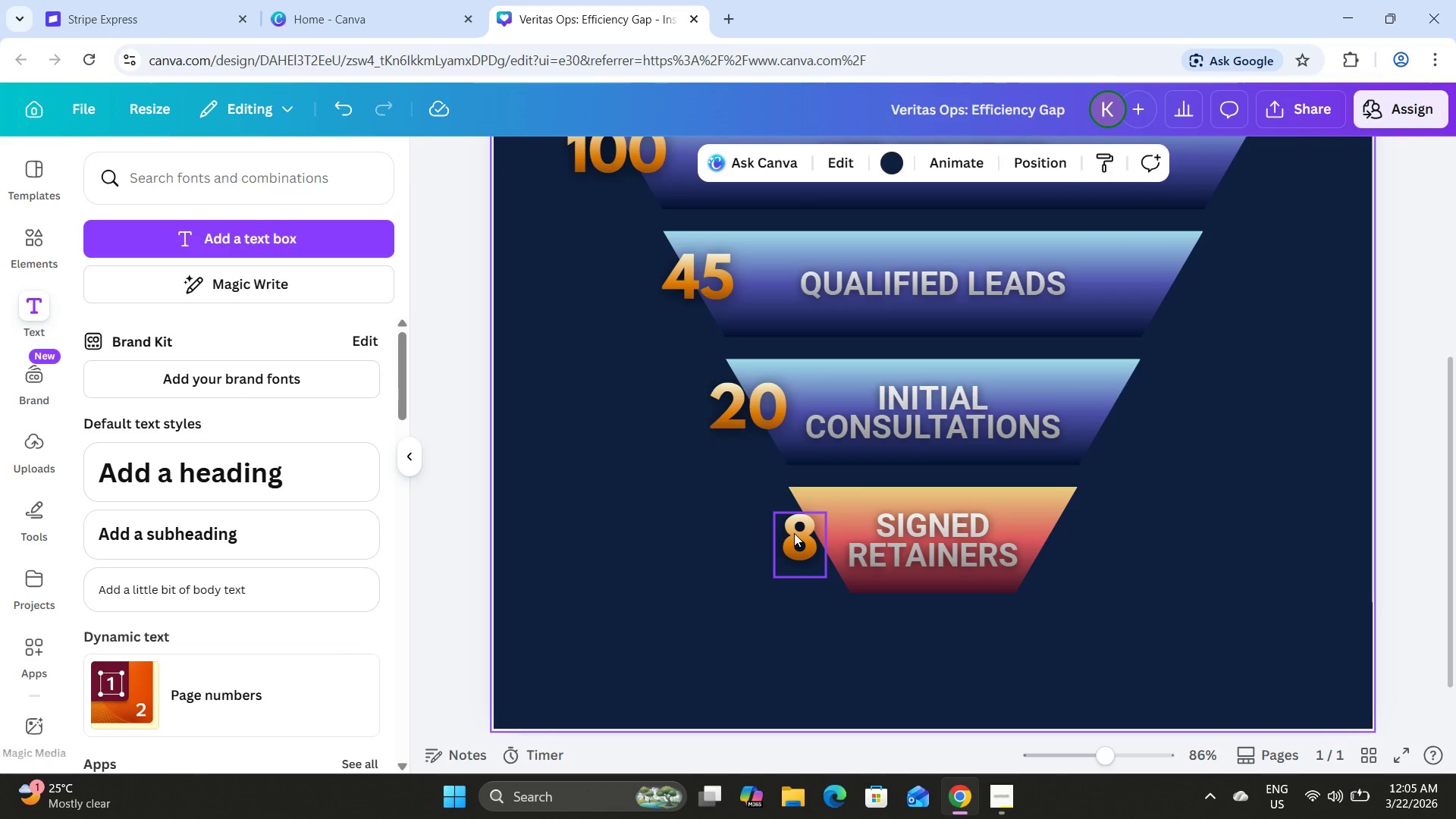 
left_click([794, 532])
 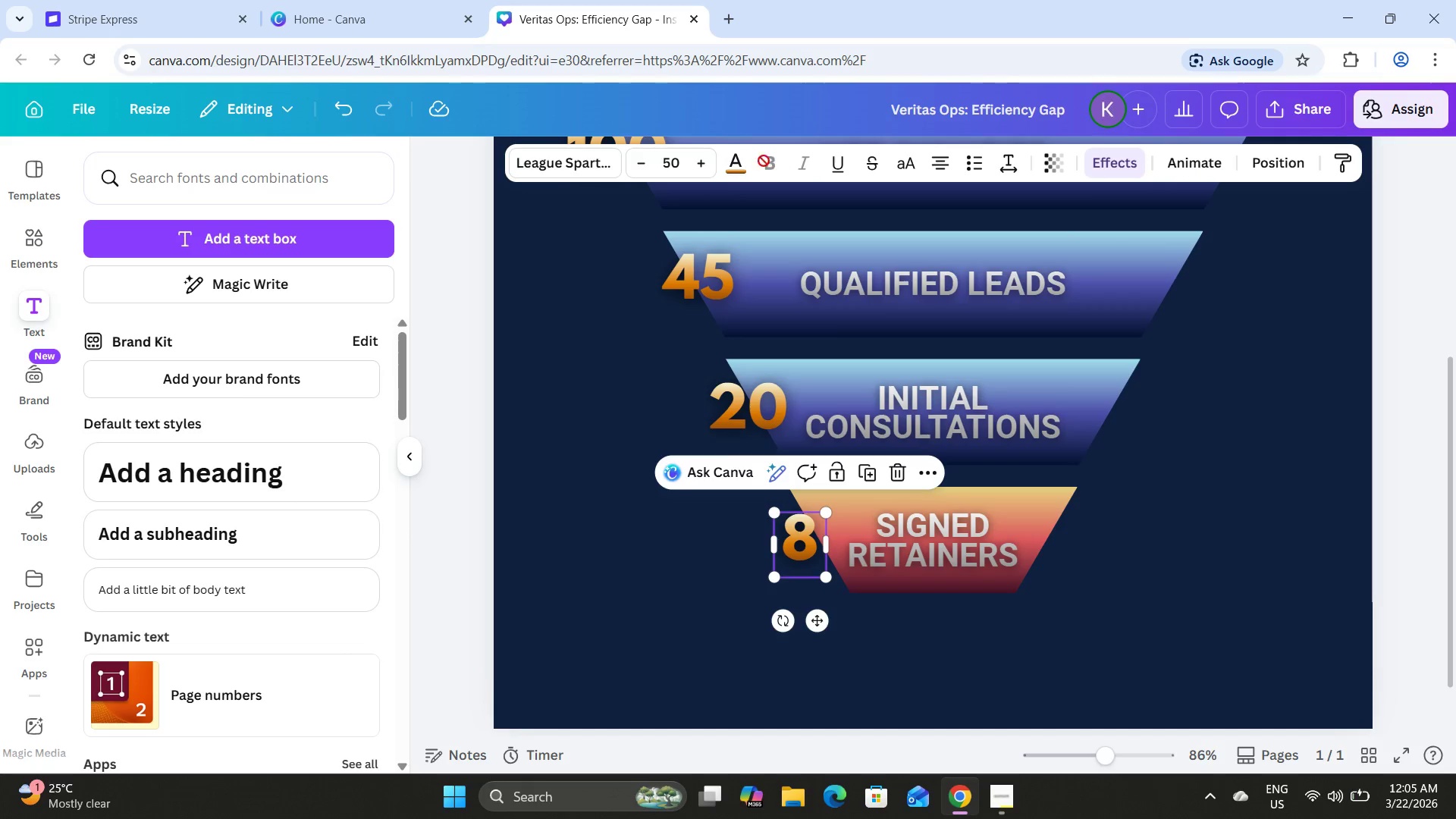 
left_click([735, 154])
 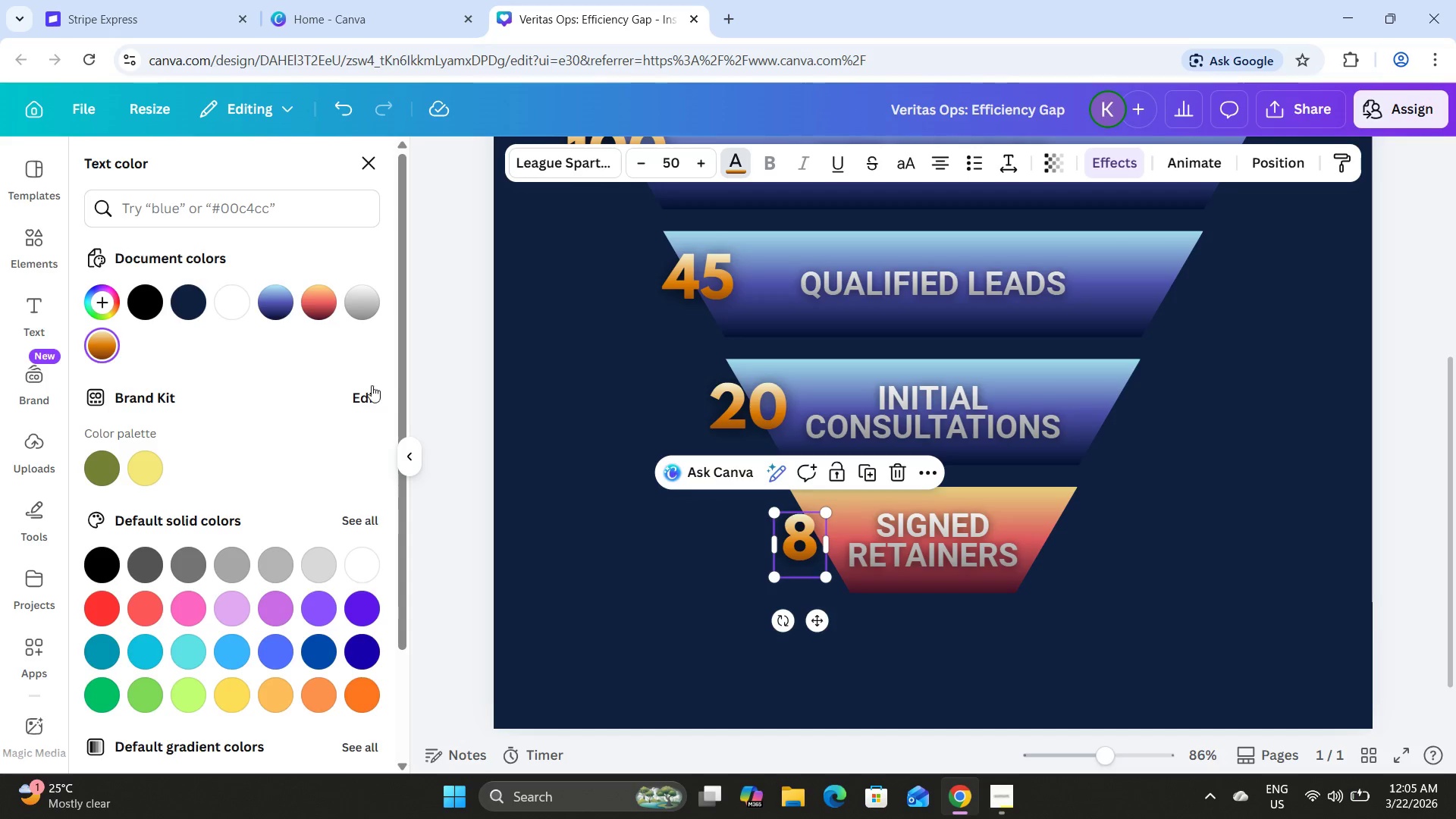 
left_click([324, 301])
 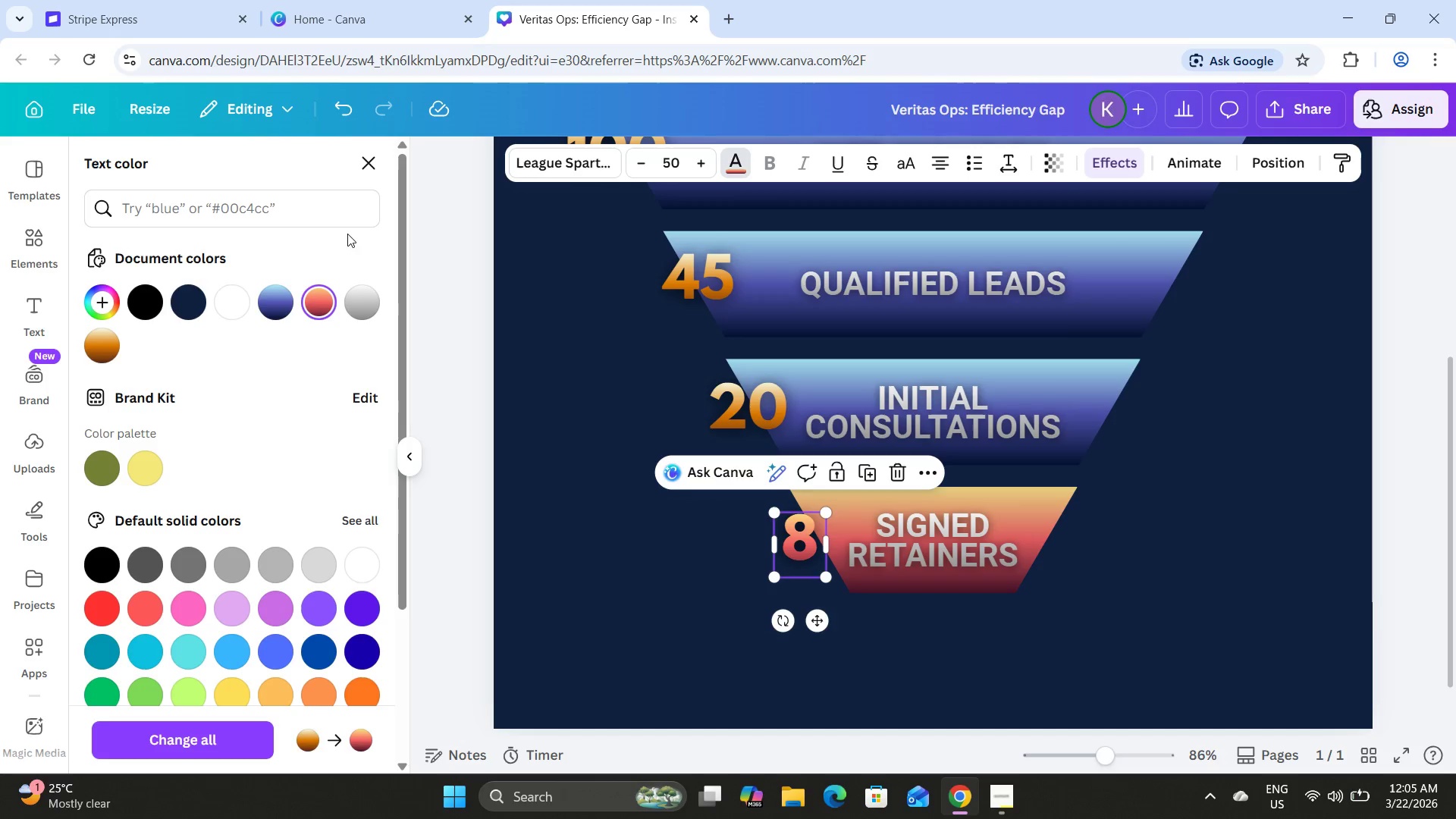 
scroll: coordinate [275, 377], scroll_direction: down, amount: 2.0
 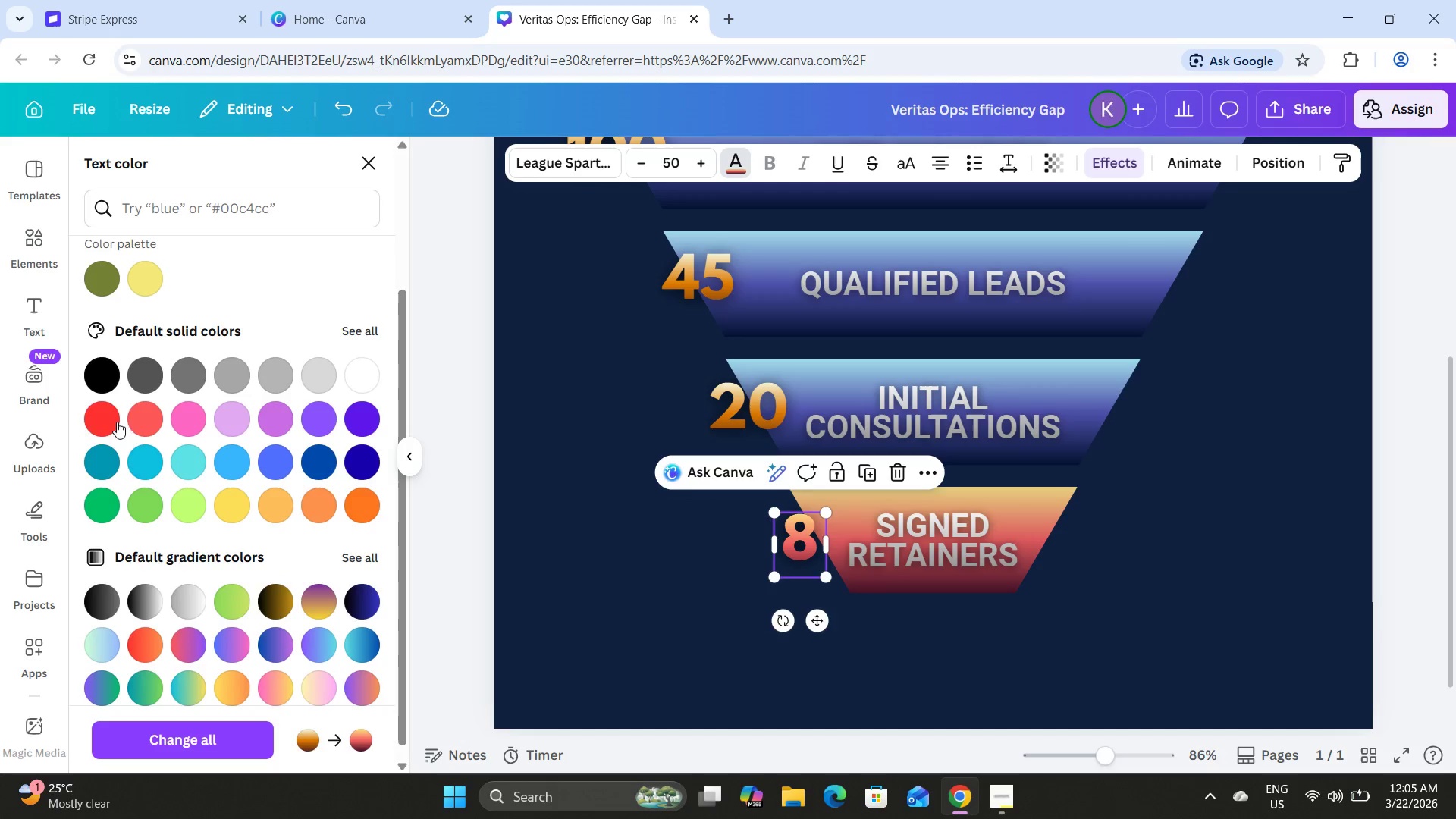 
left_click([108, 421])
 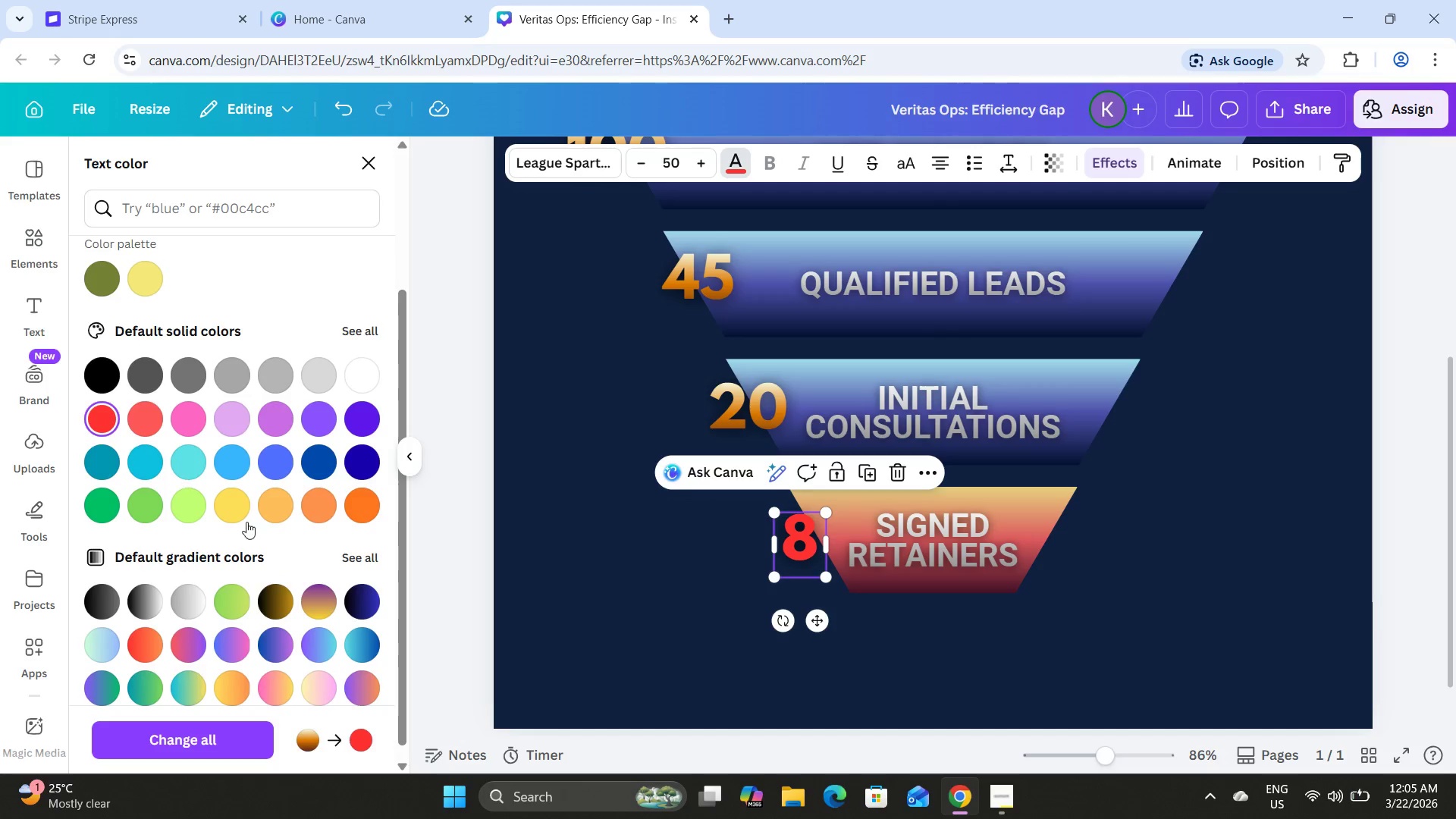 
scroll: coordinate [252, 524], scroll_direction: down, amount: 2.0
 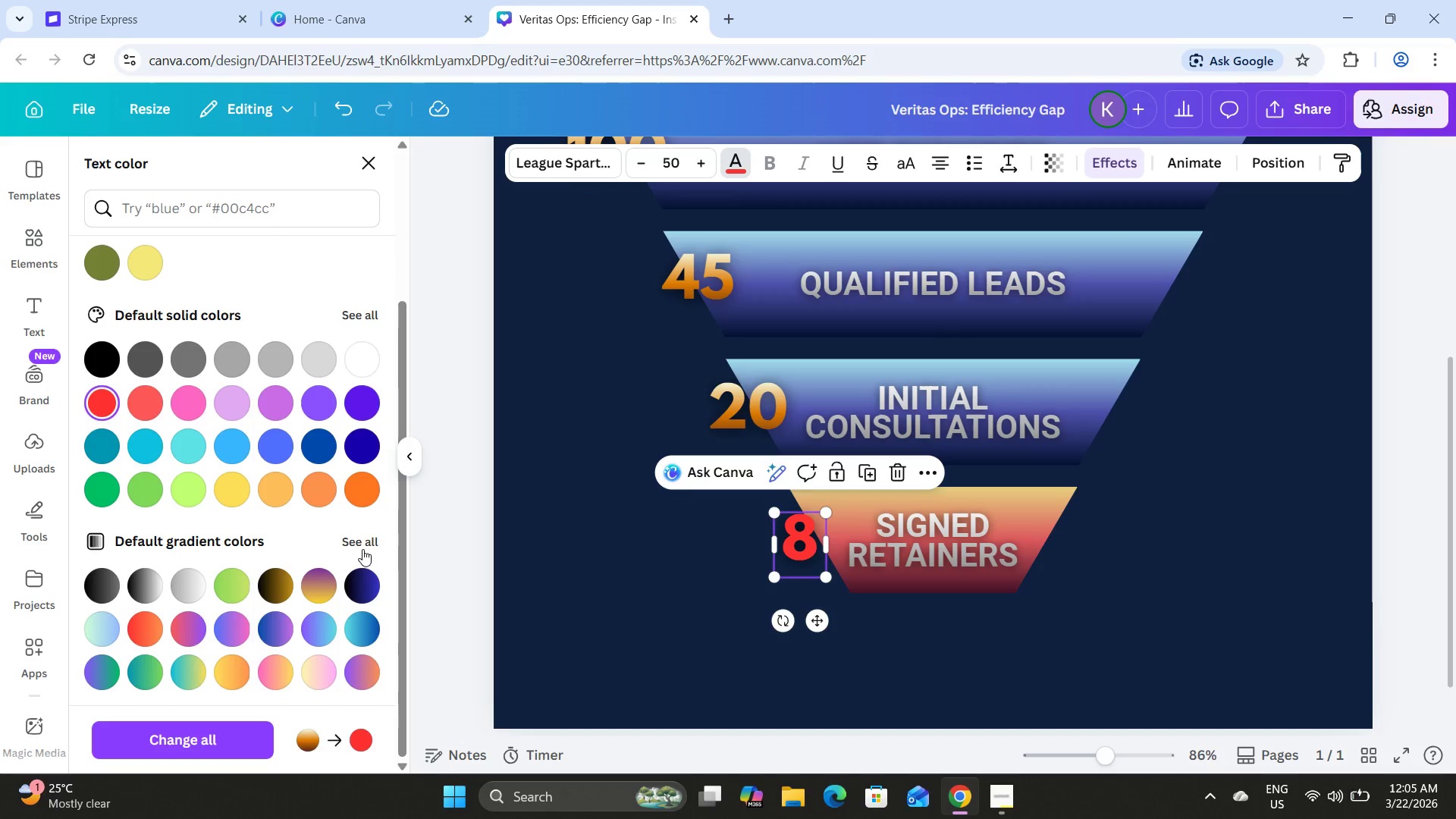 
left_click([361, 542])
 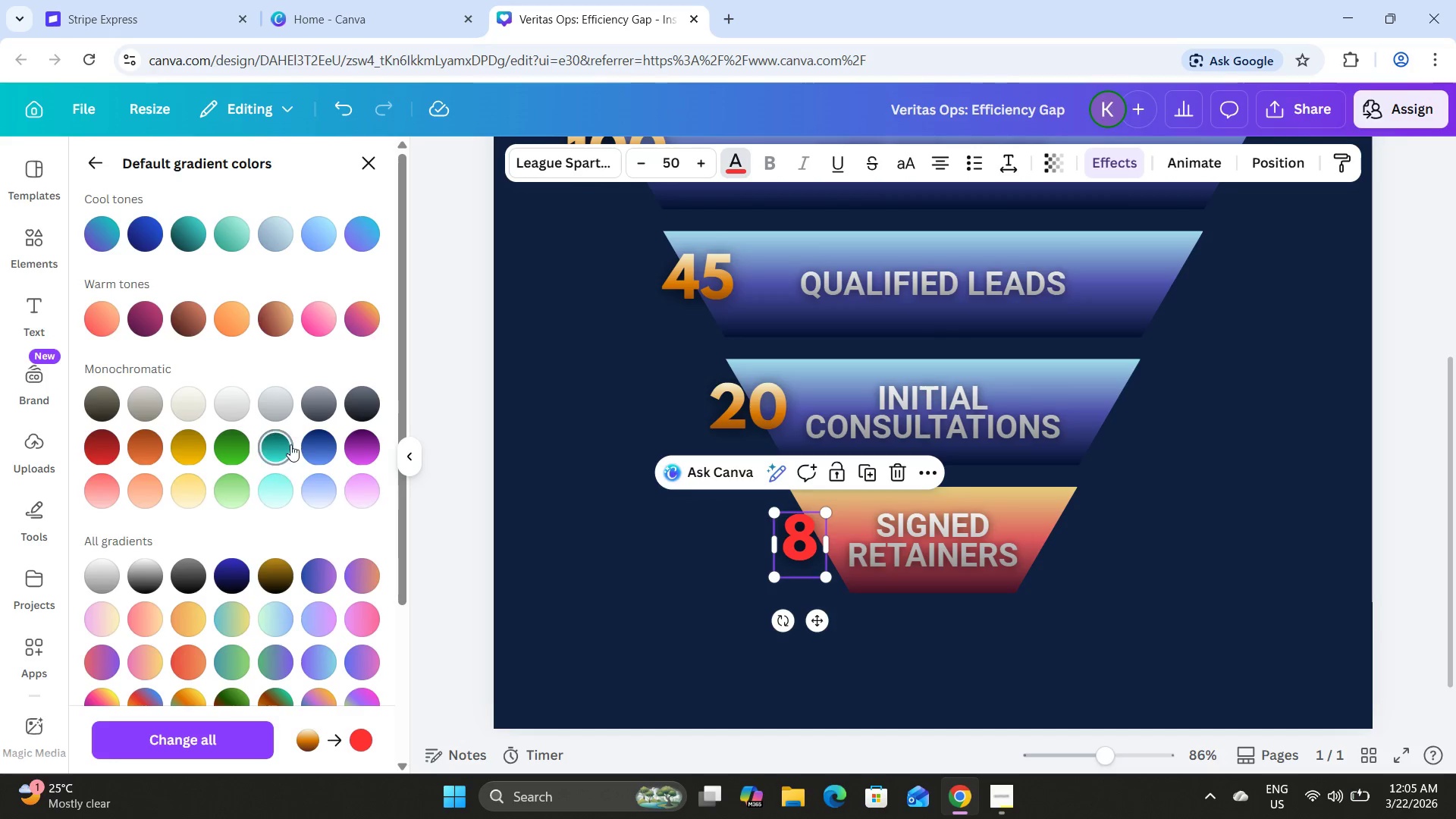 
left_click([110, 621])
 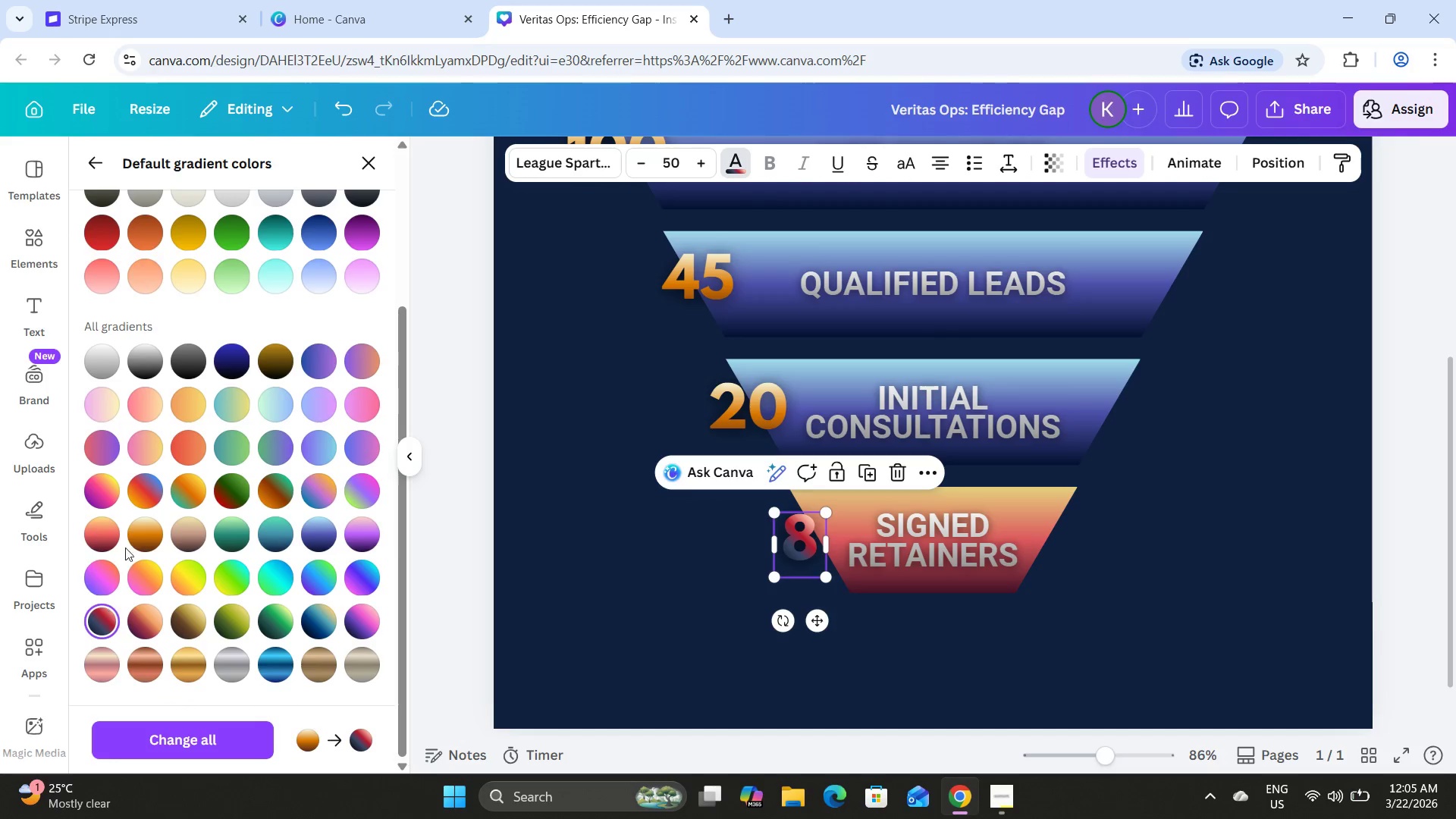 
scroll: coordinate [286, 444], scroll_direction: down, amount: 6.0
 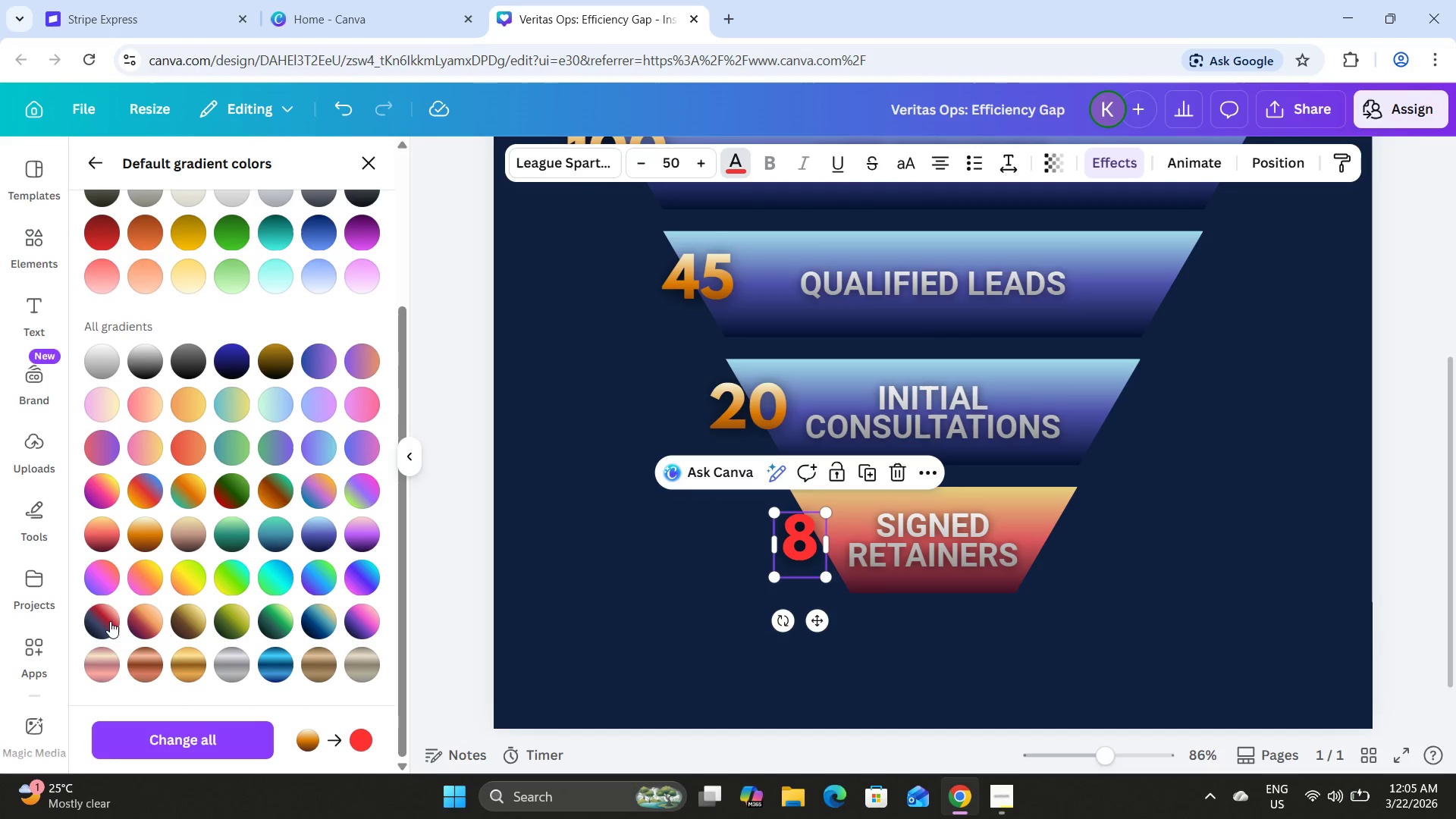 
left_click([112, 527])
 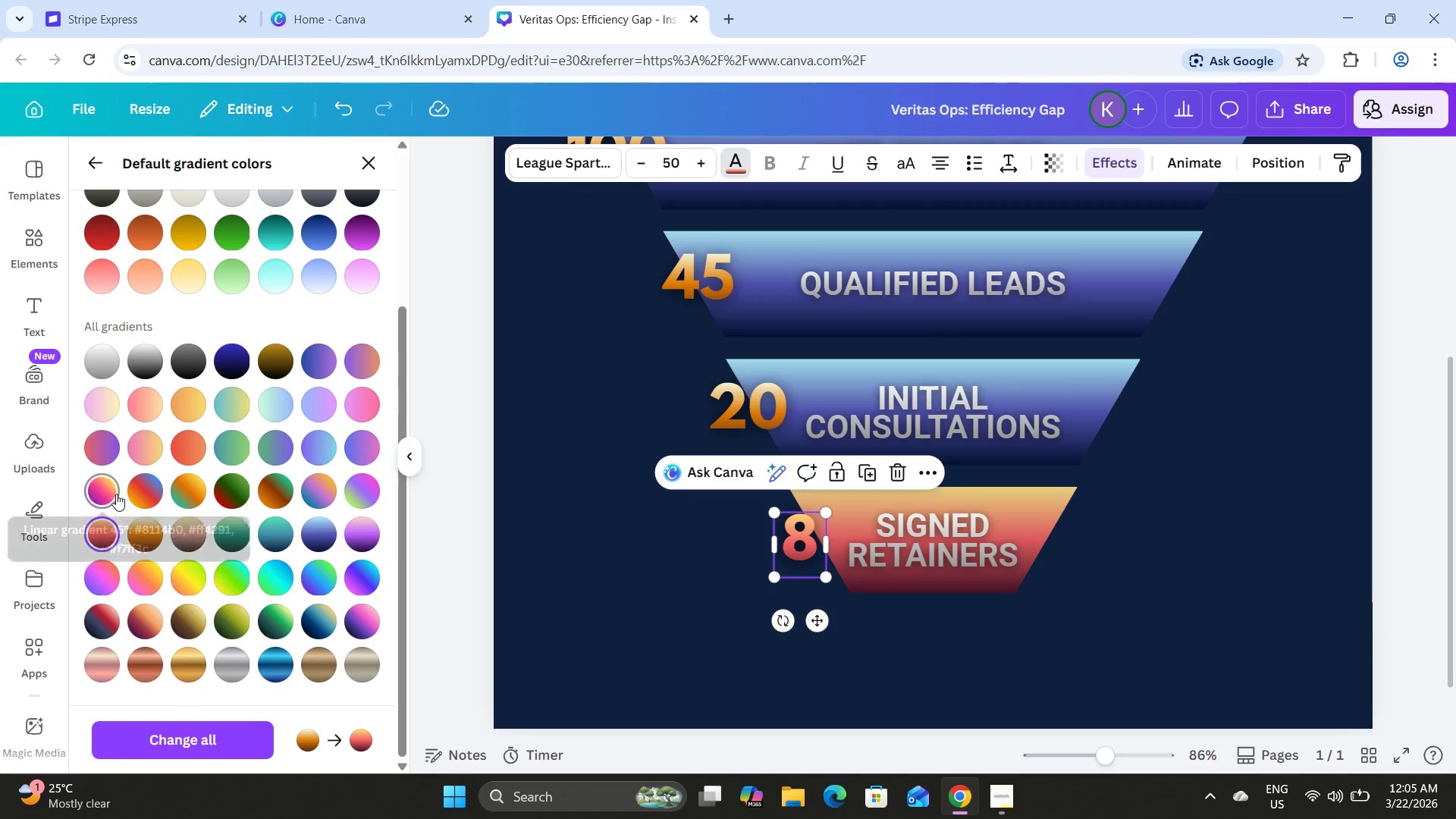 
left_click([102, 491])
 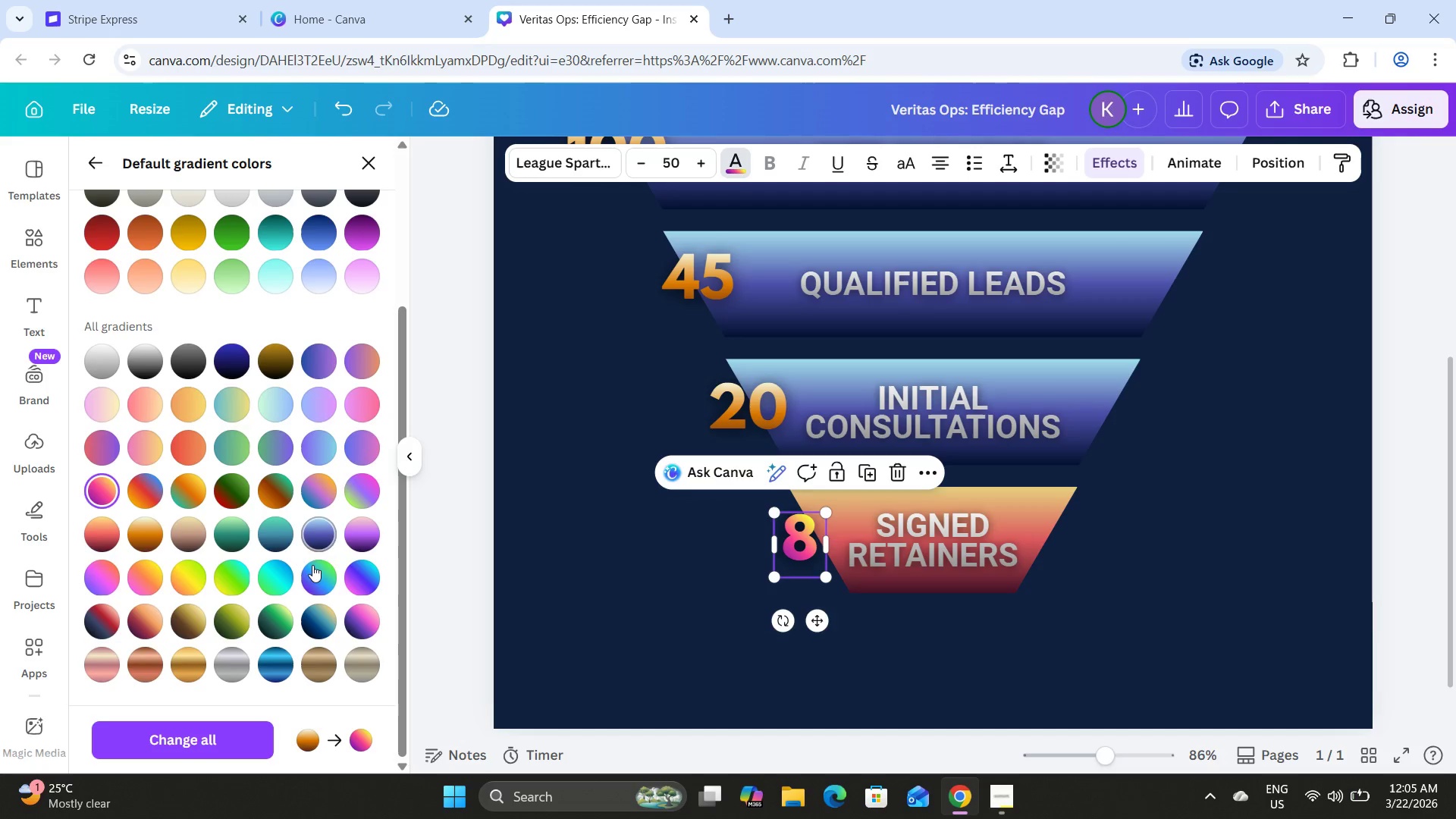 
scroll: coordinate [296, 577], scroll_direction: down, amount: 2.0
 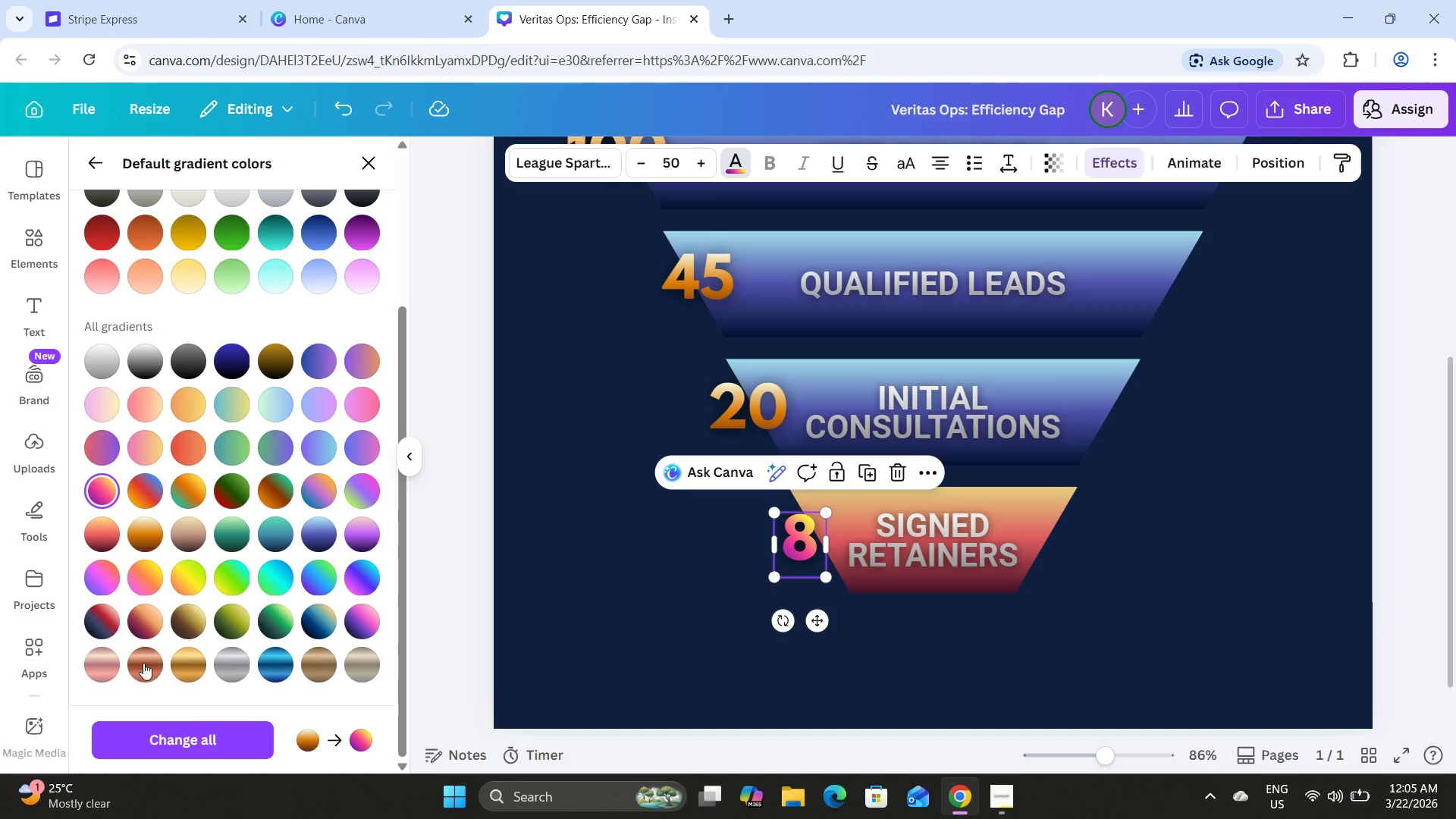 
left_click([140, 666])
 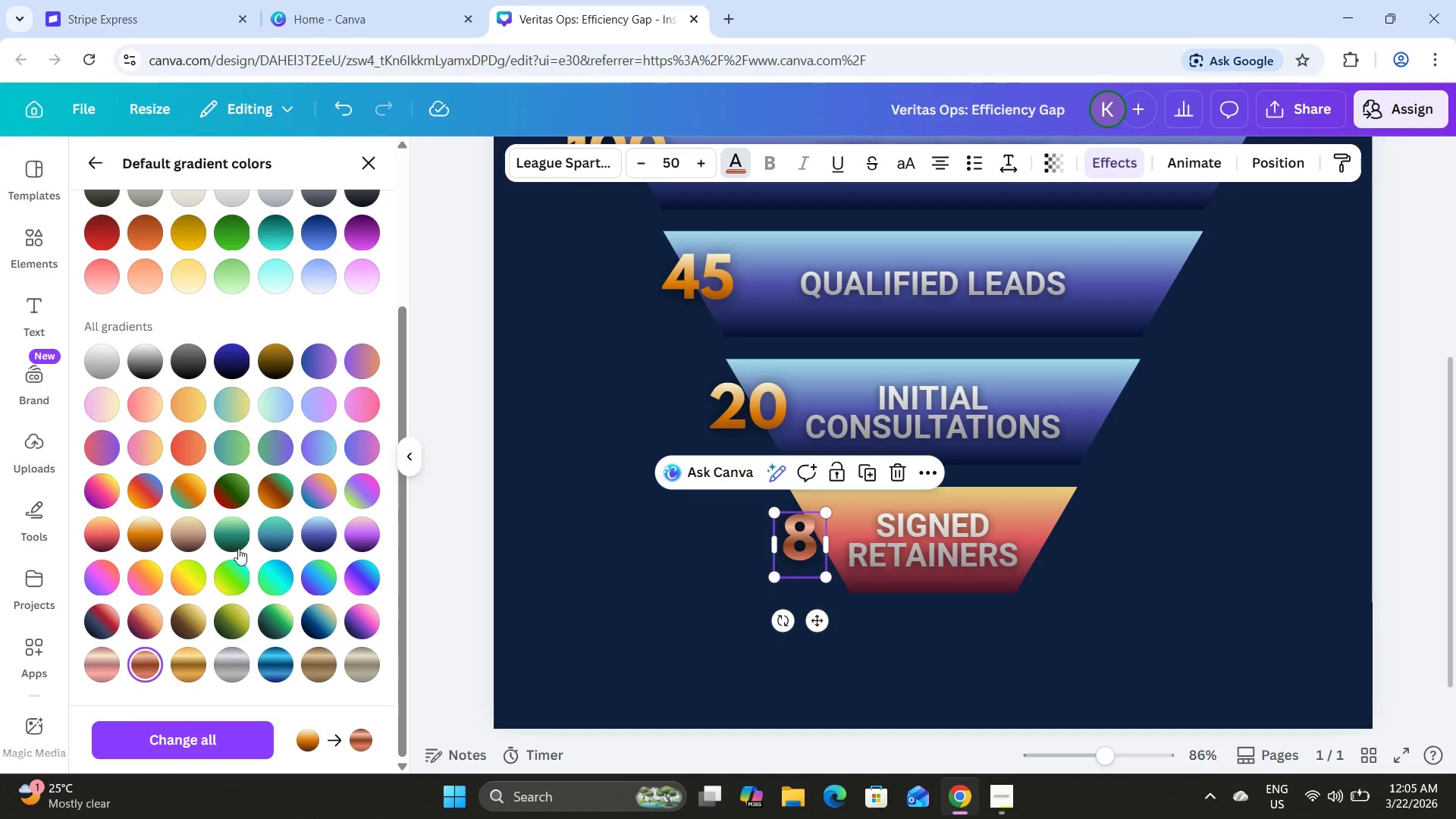 
scroll: coordinate [290, 486], scroll_direction: up, amount: 3.0
 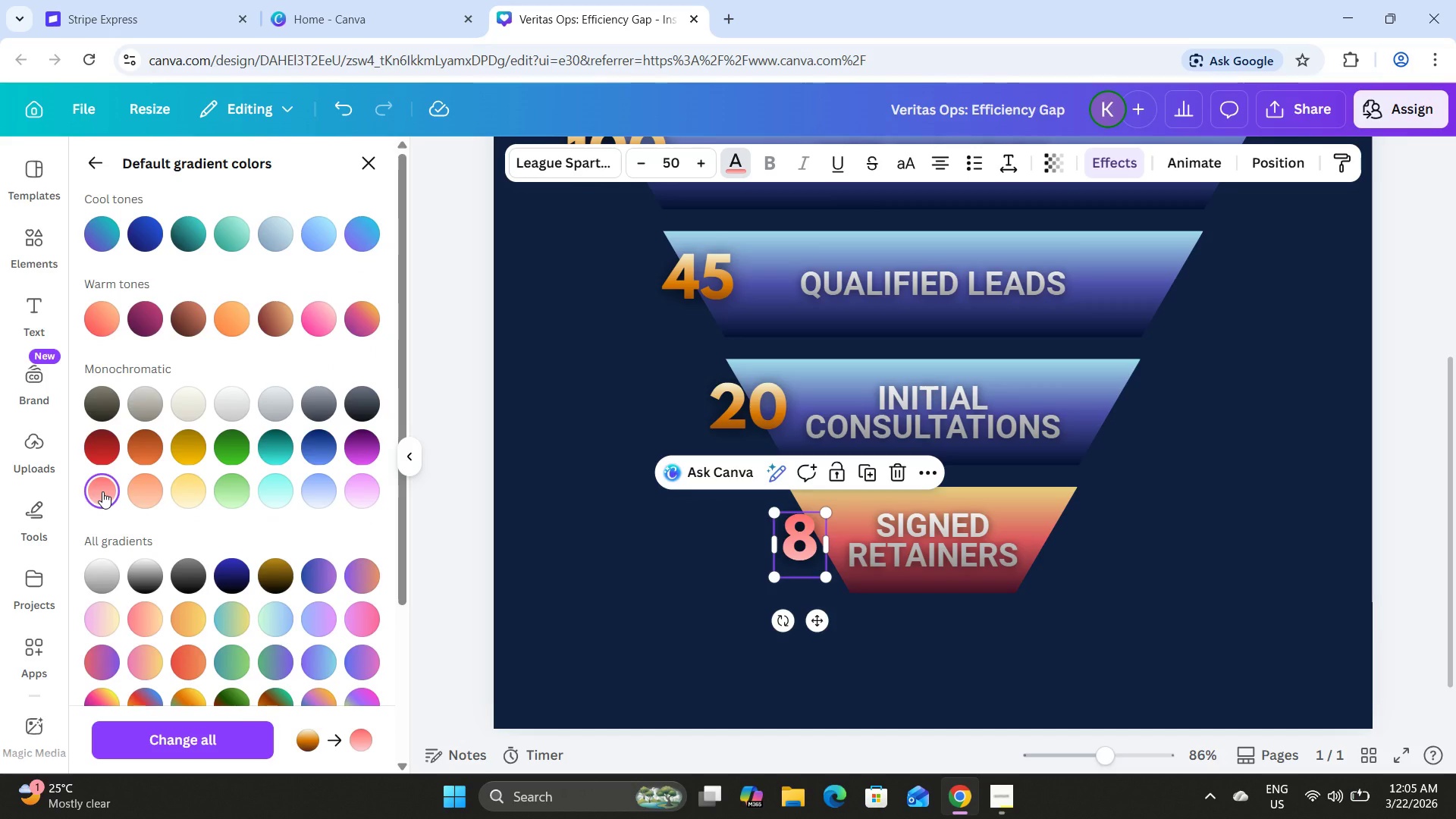 
left_click([105, 453])
 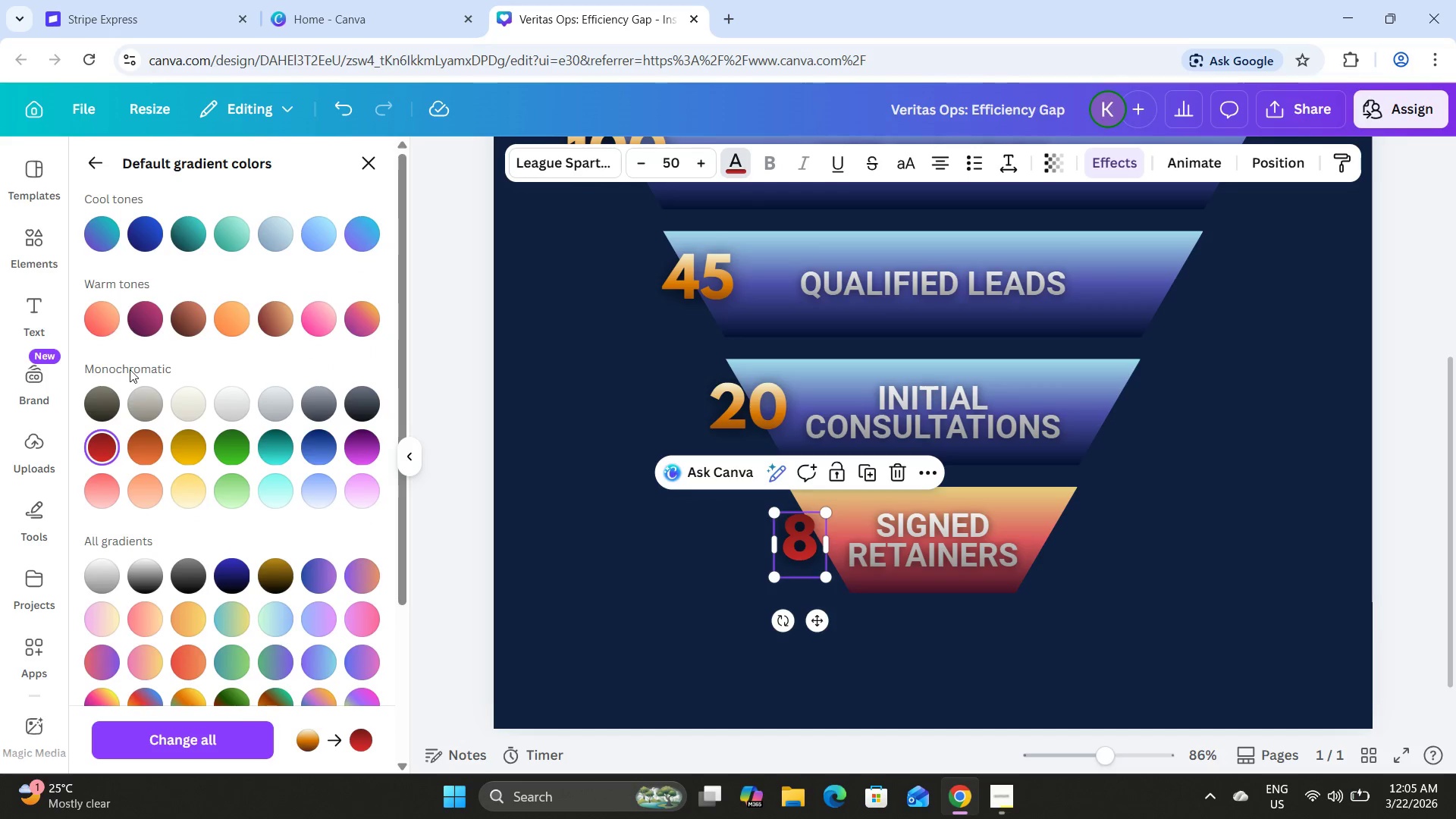 
scroll: coordinate [182, 457], scroll_direction: down, amount: 9.0
 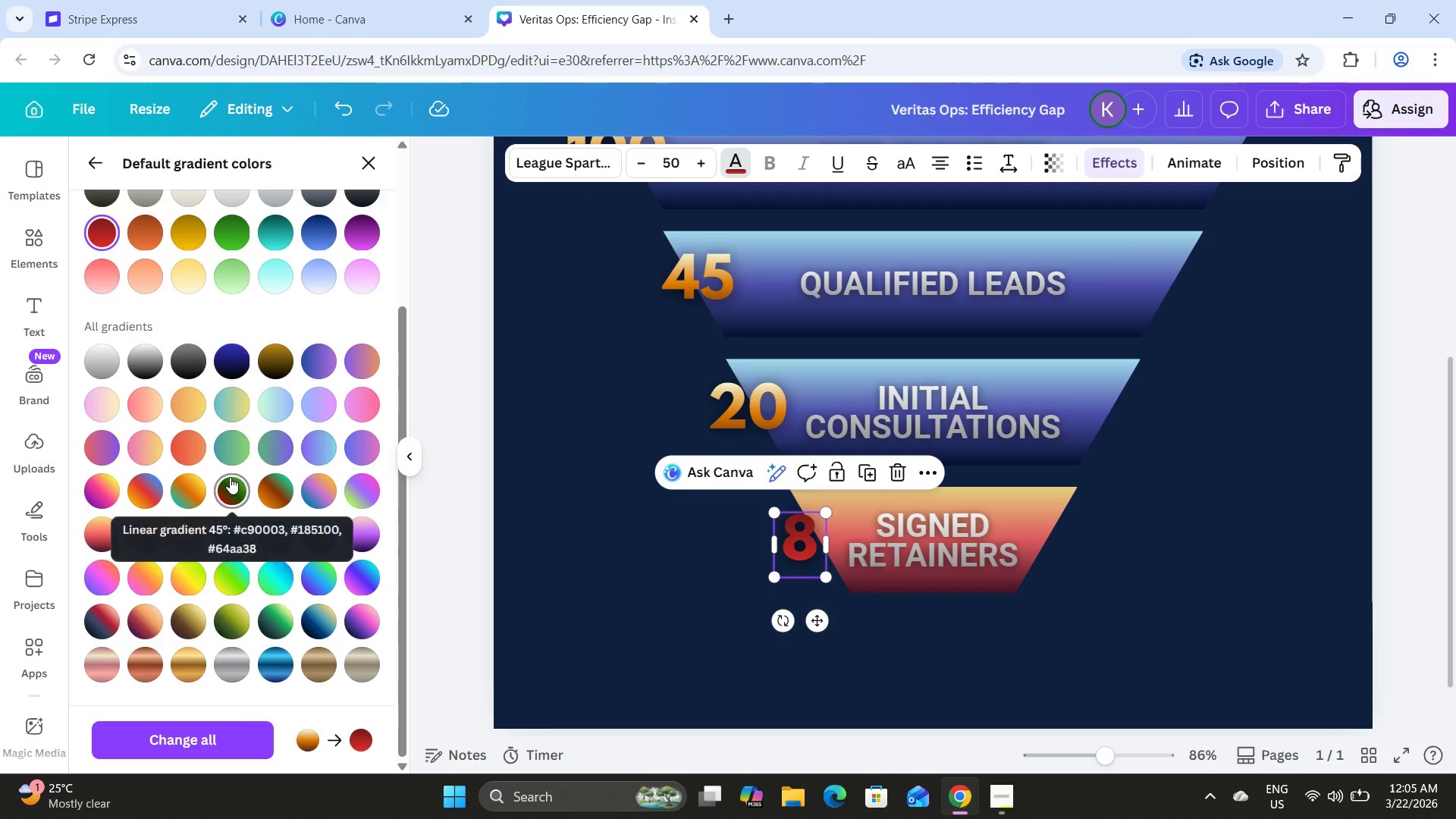 
mouse_move([303, 442])
 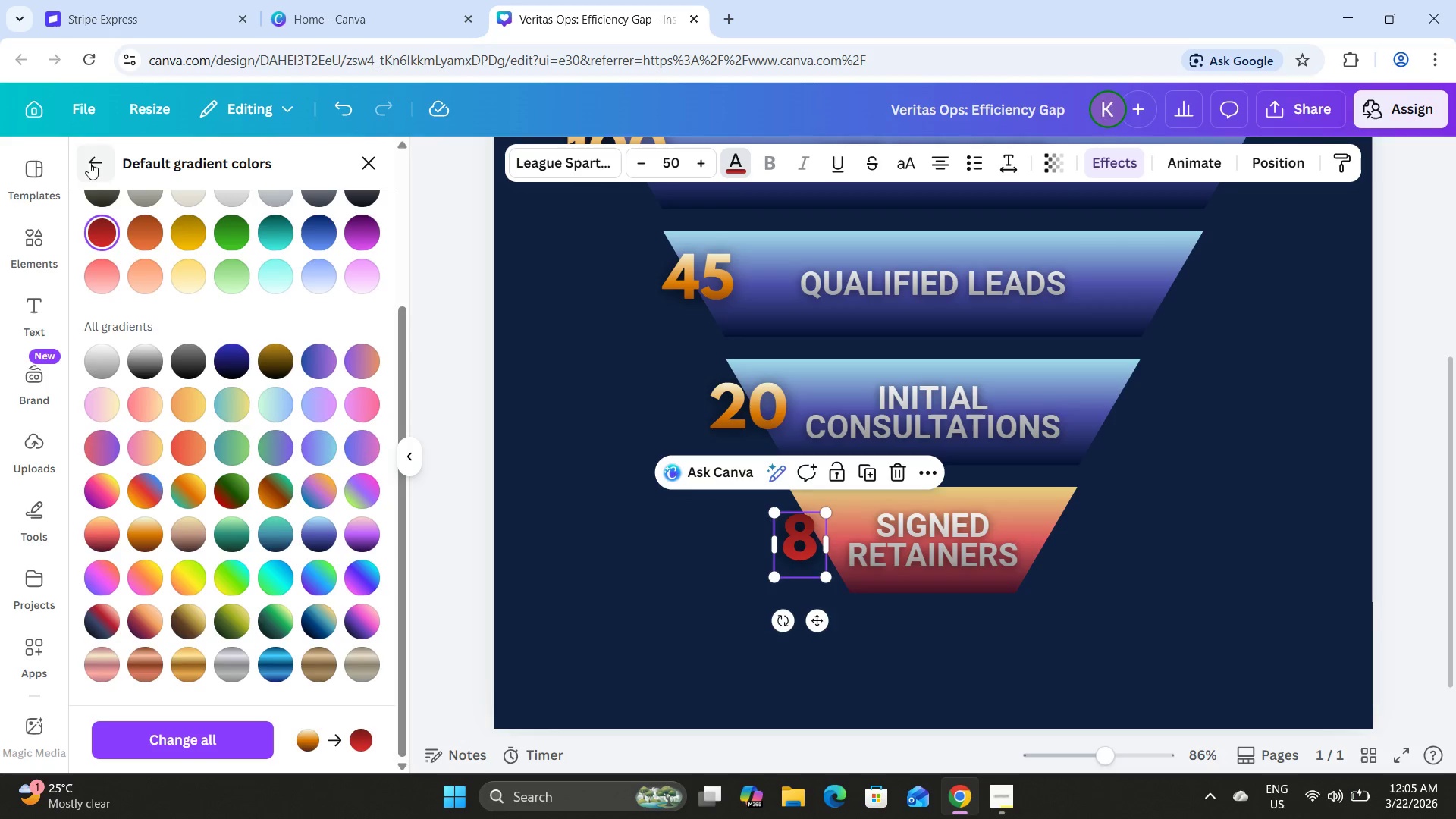 
scroll: coordinate [255, 391], scroll_direction: up, amount: 5.0
 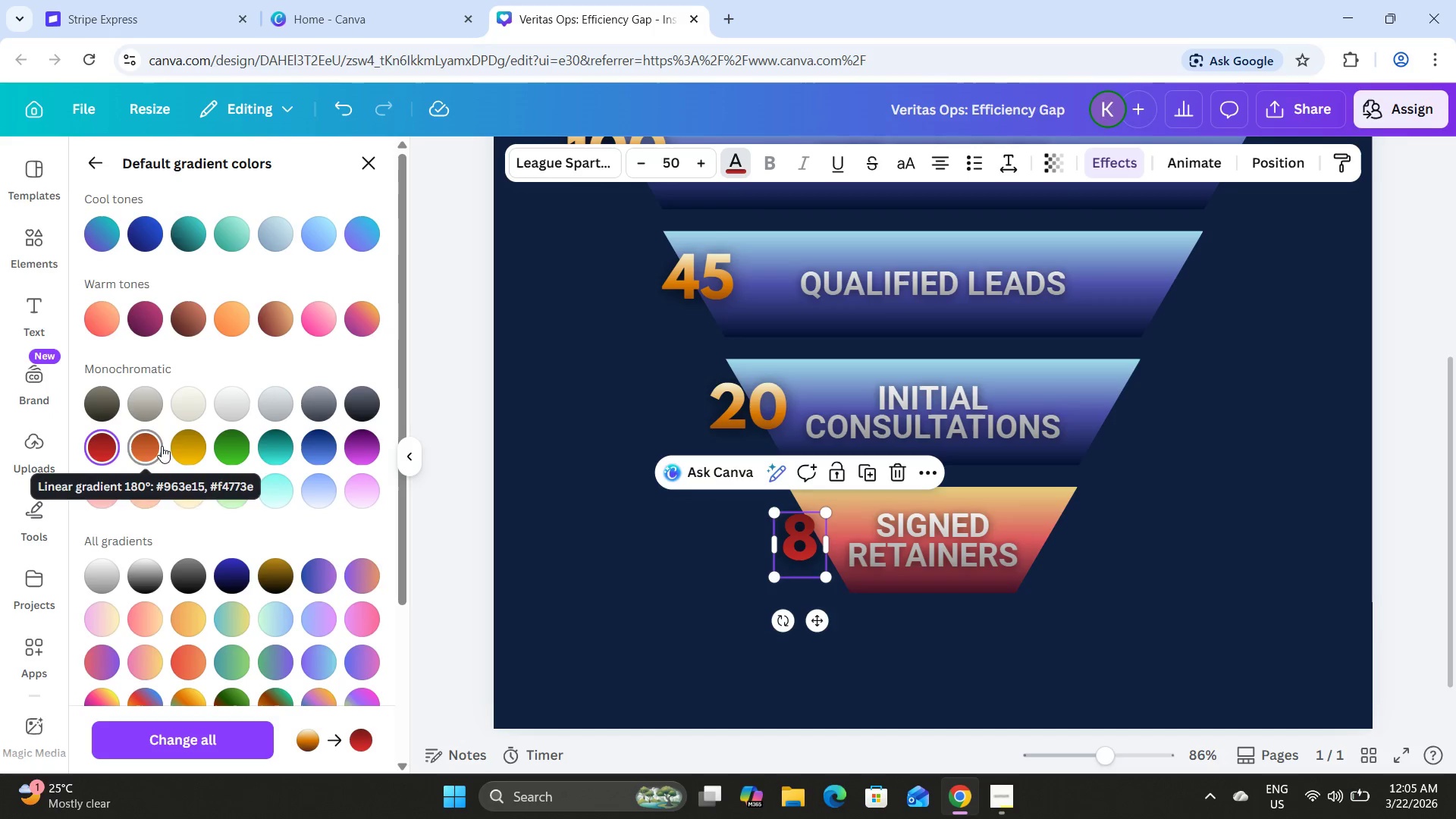 
wait(7.72)
 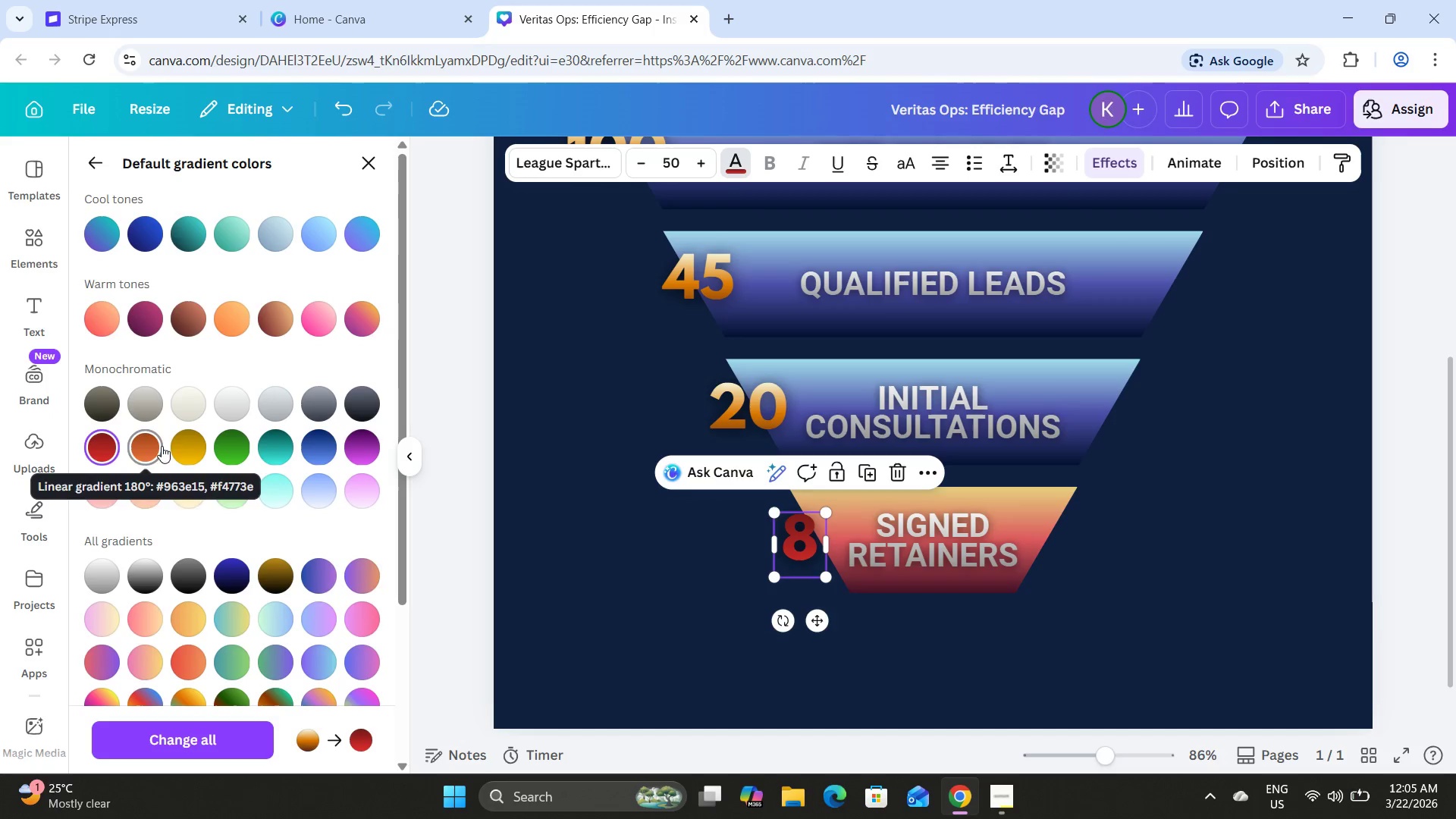 
left_click([101, 344])
 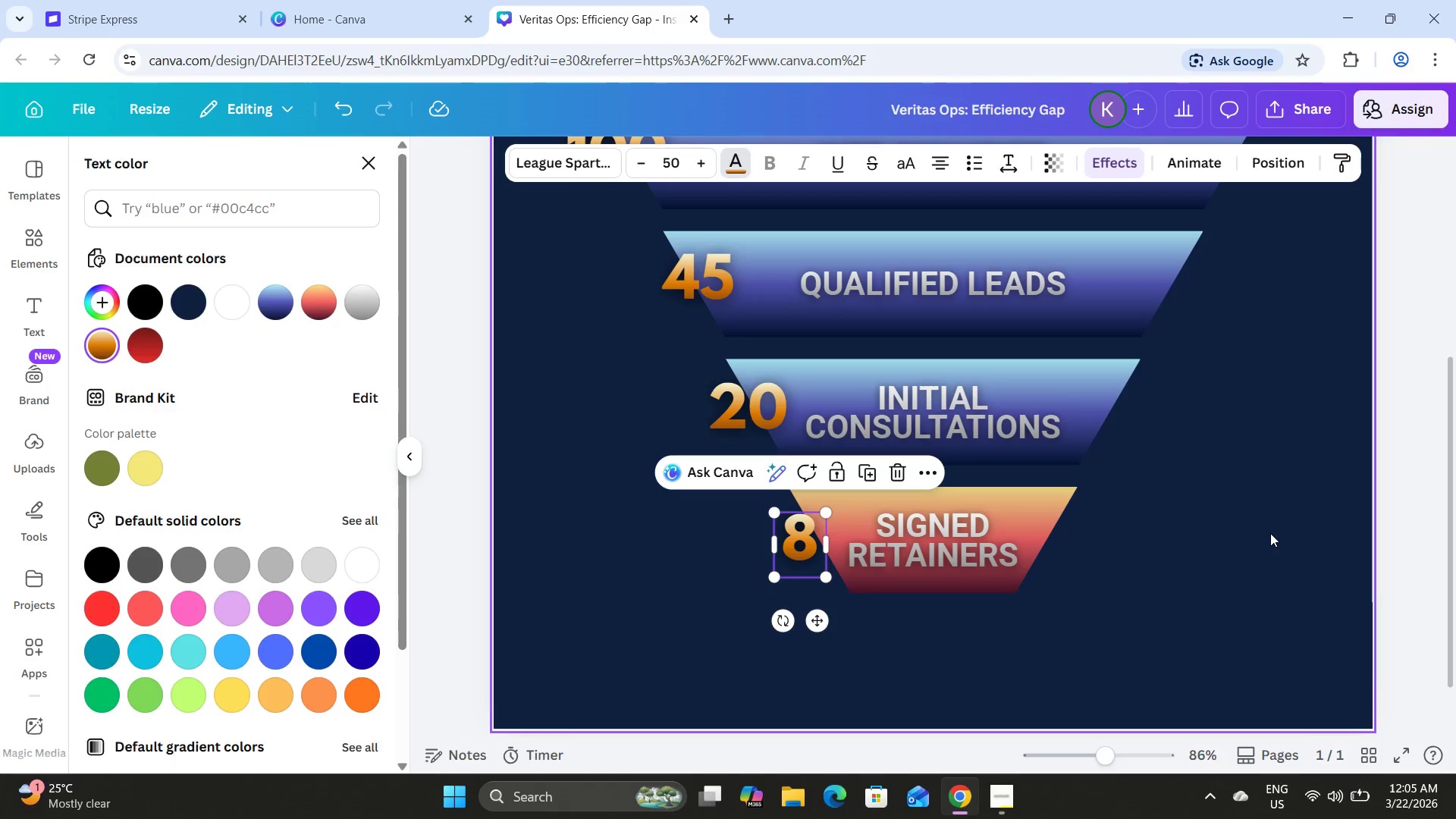 
double_click([1269, 532])
 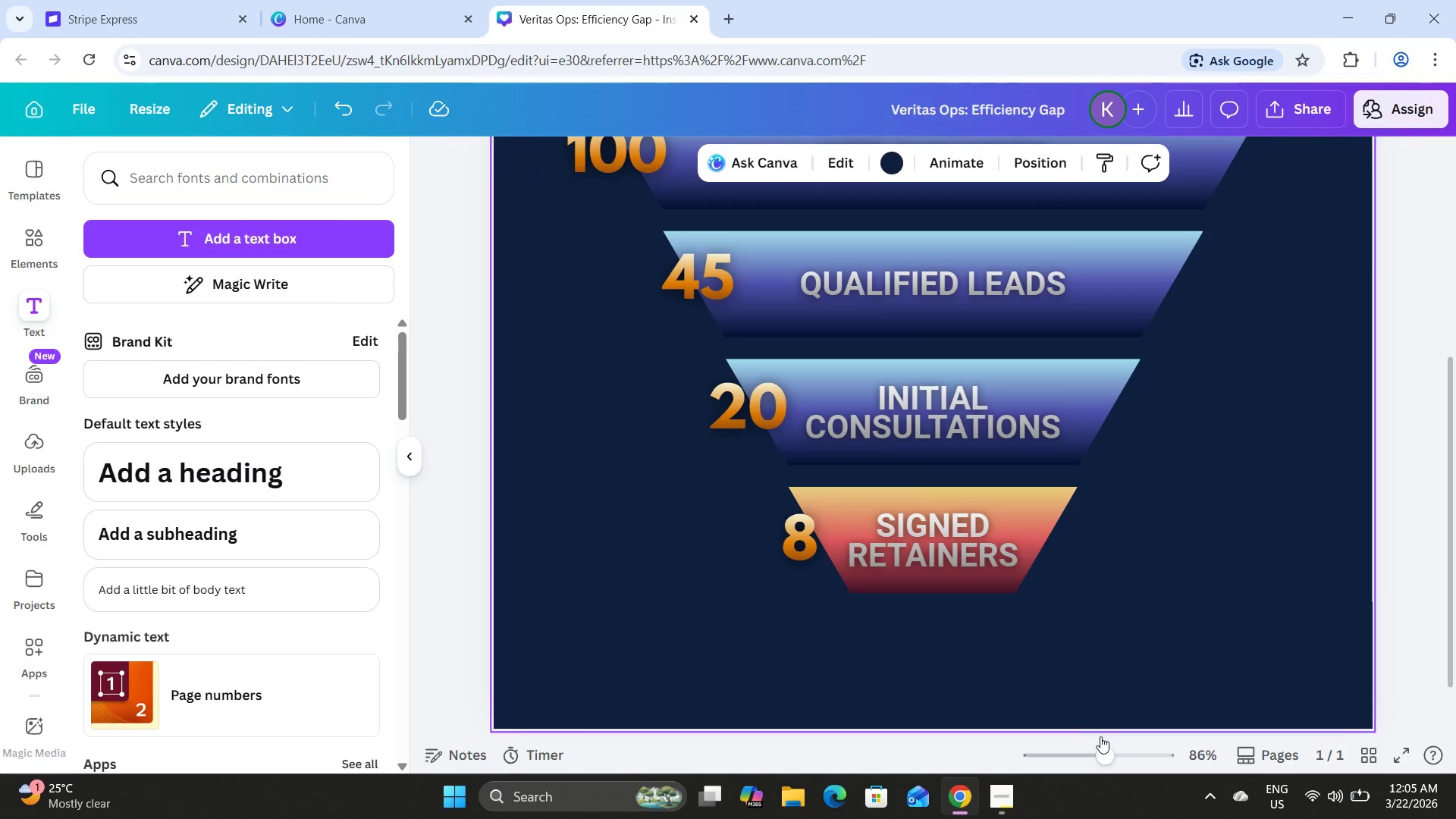 
left_click_drag(start_coordinate=[1098, 748], to_coordinate=[1105, 743])
 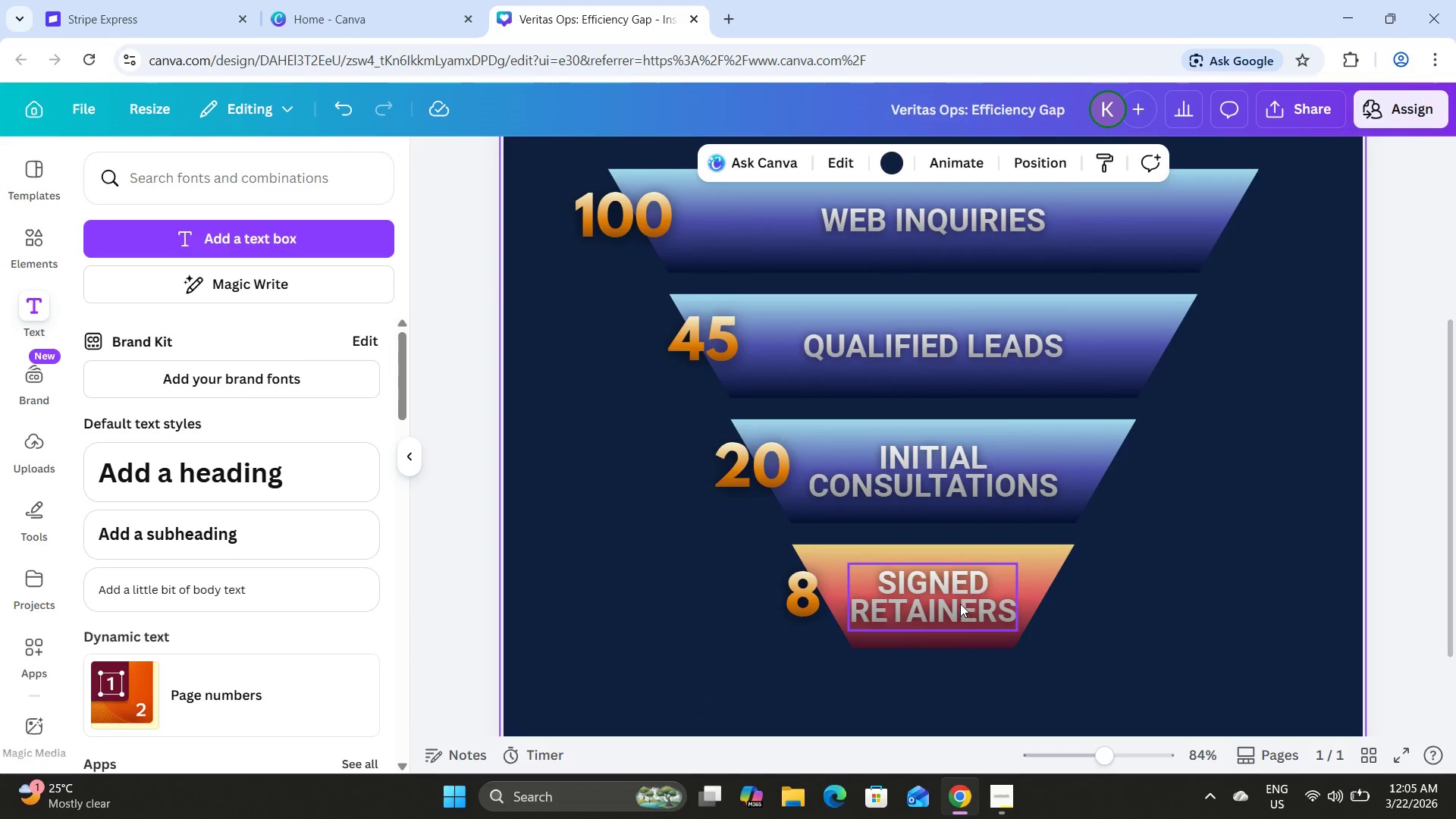 
left_click([959, 603])
 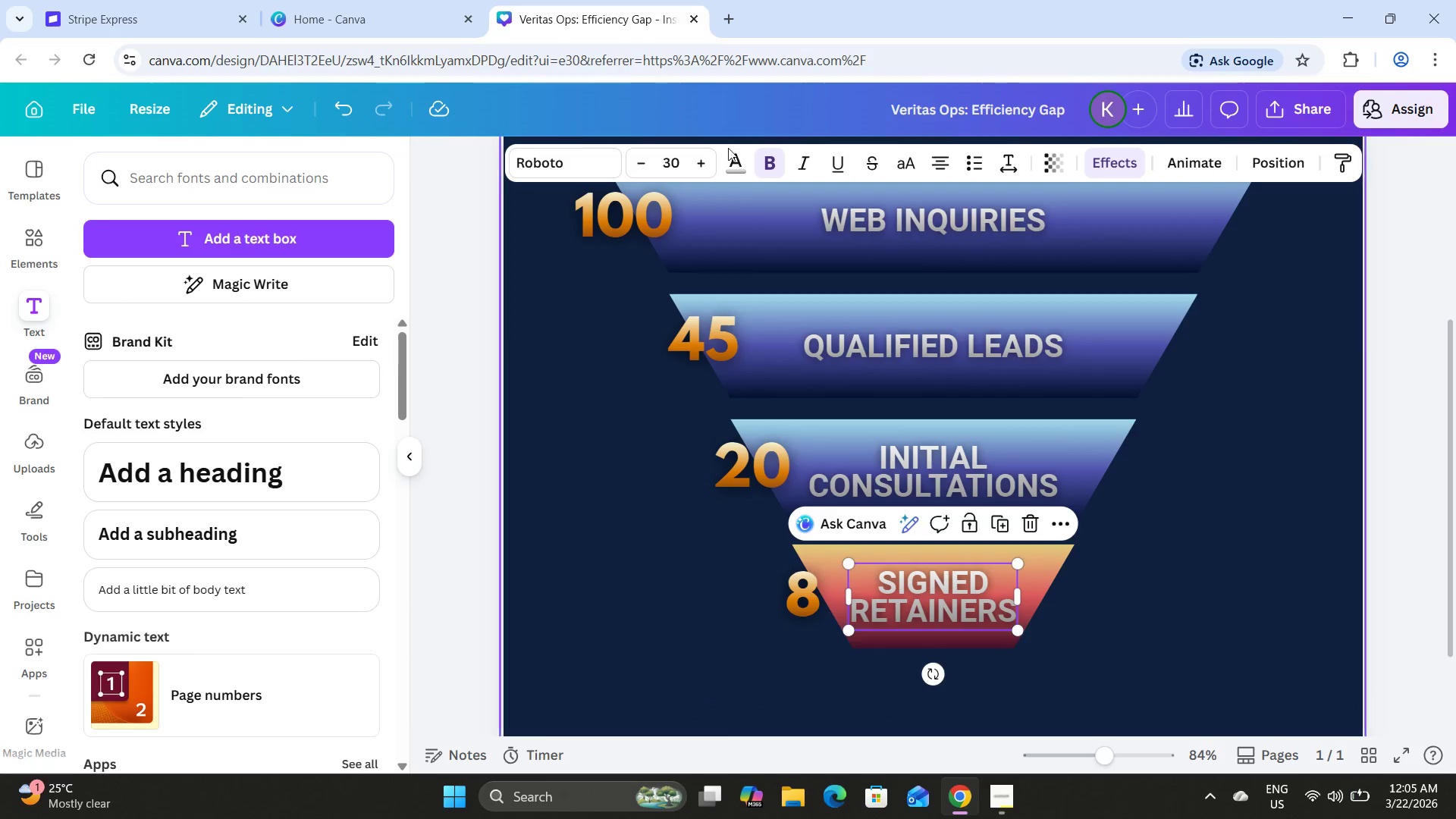 
left_click([739, 162])
 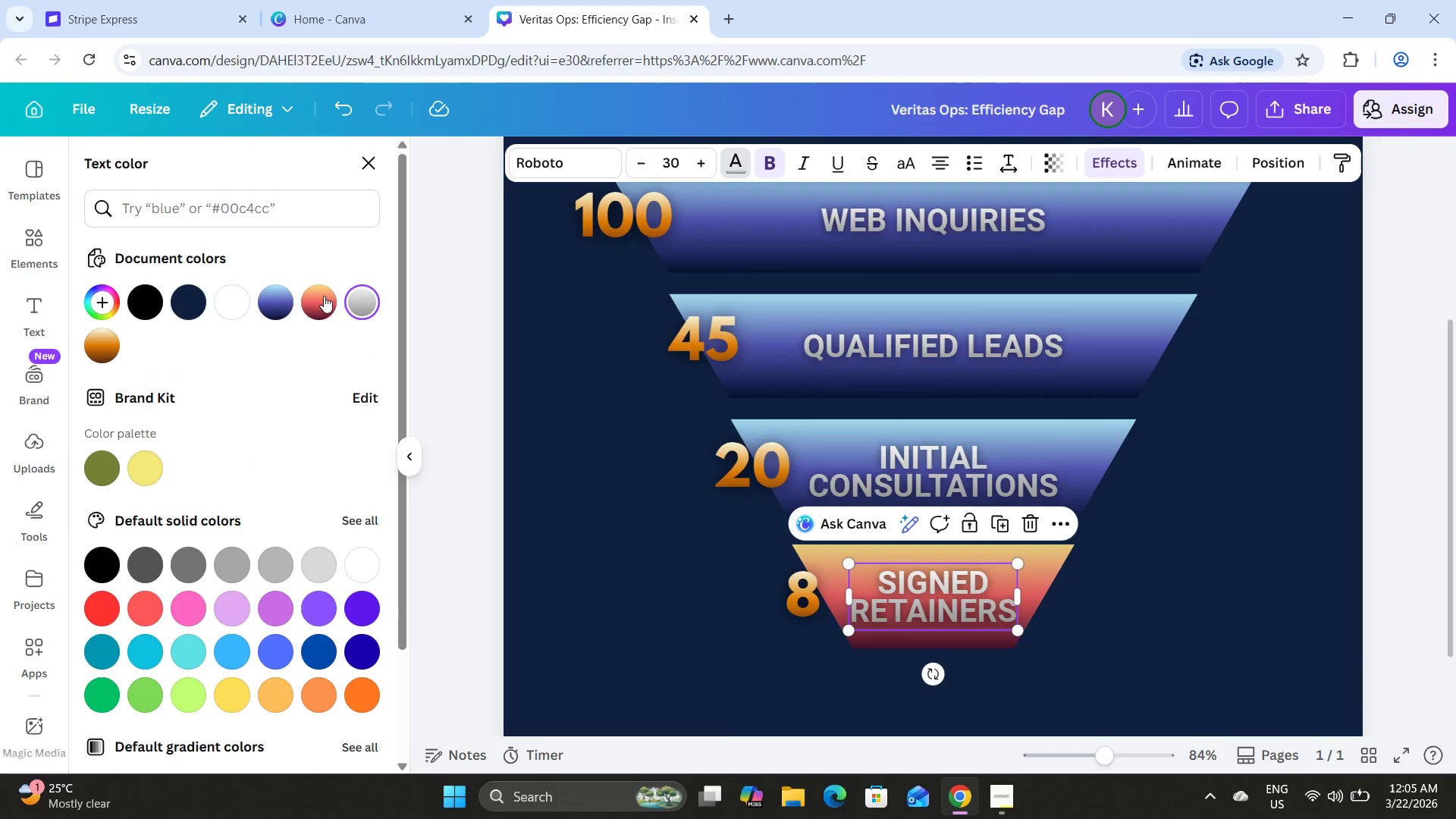 
left_click([324, 297])
 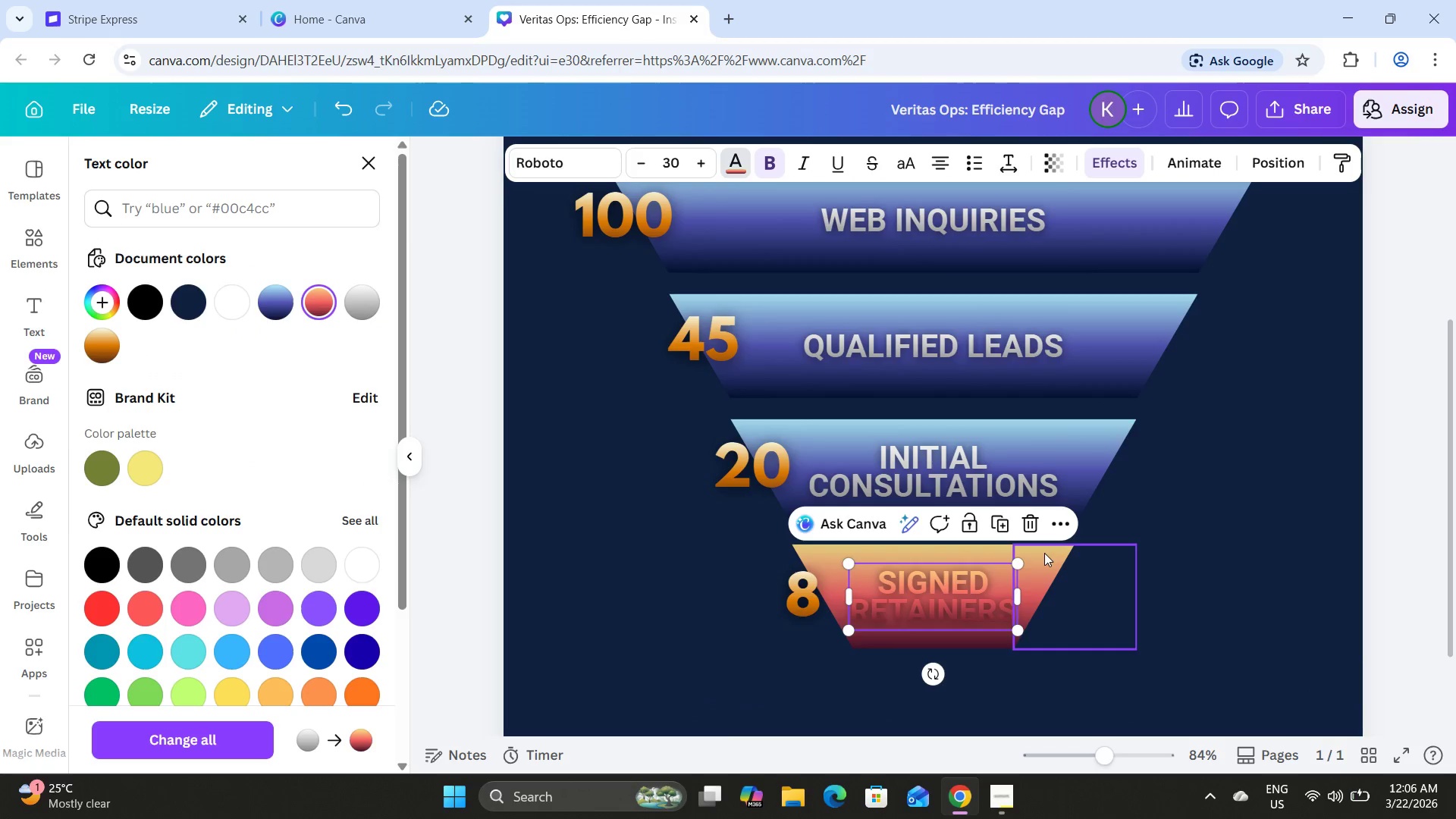 
left_click([937, 550])
 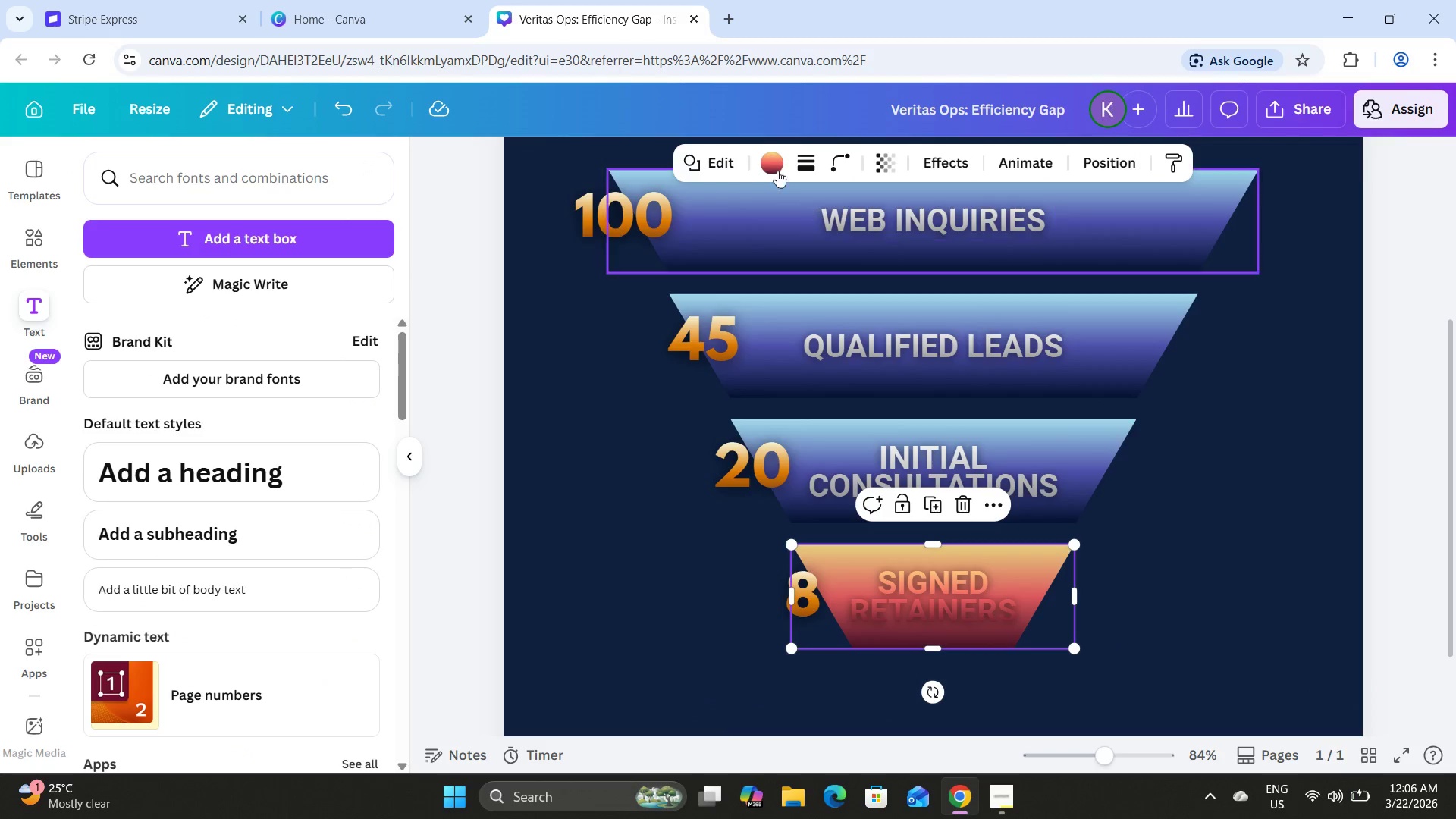 
left_click([769, 162])
 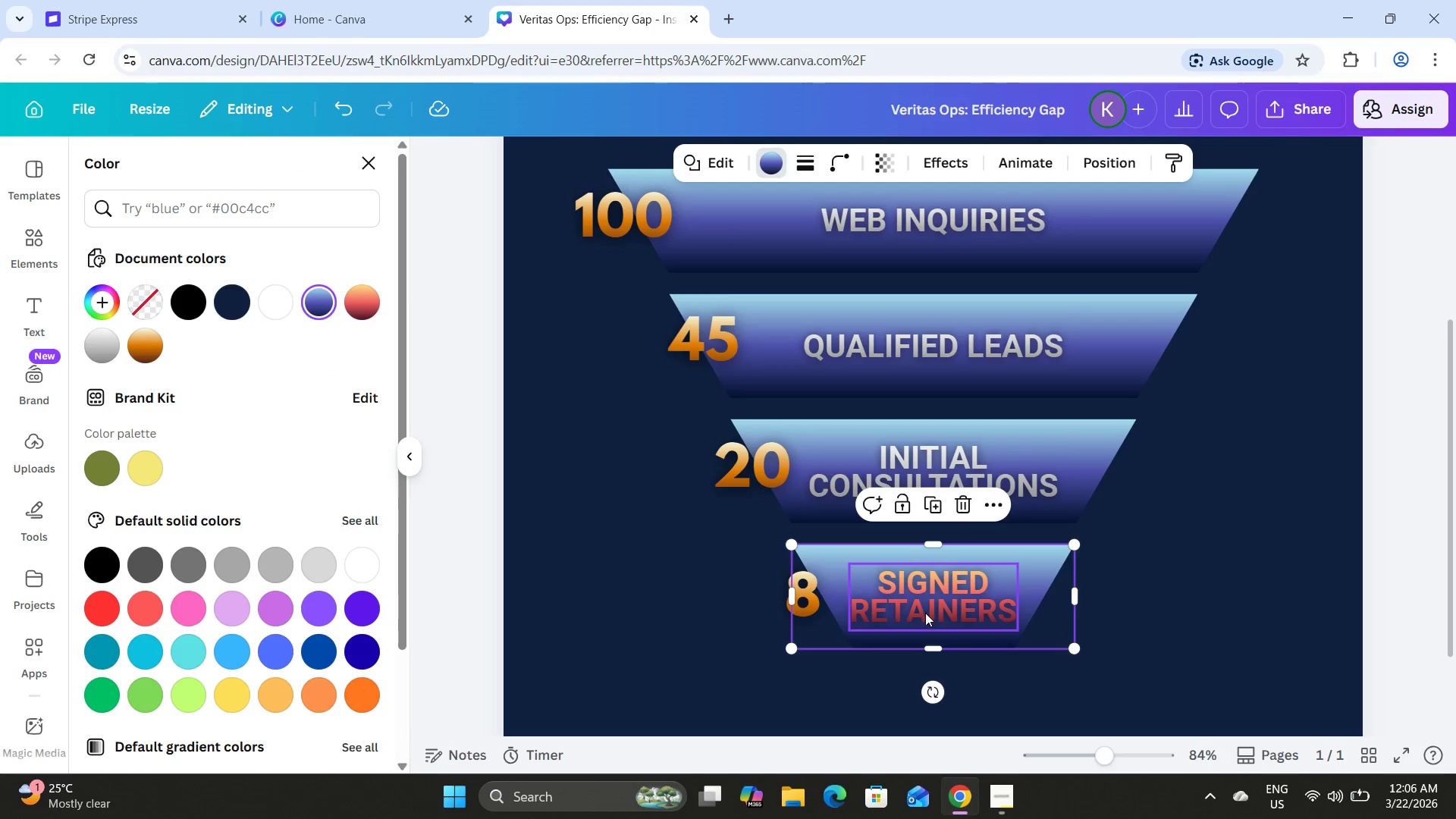 
left_click([934, 588])
 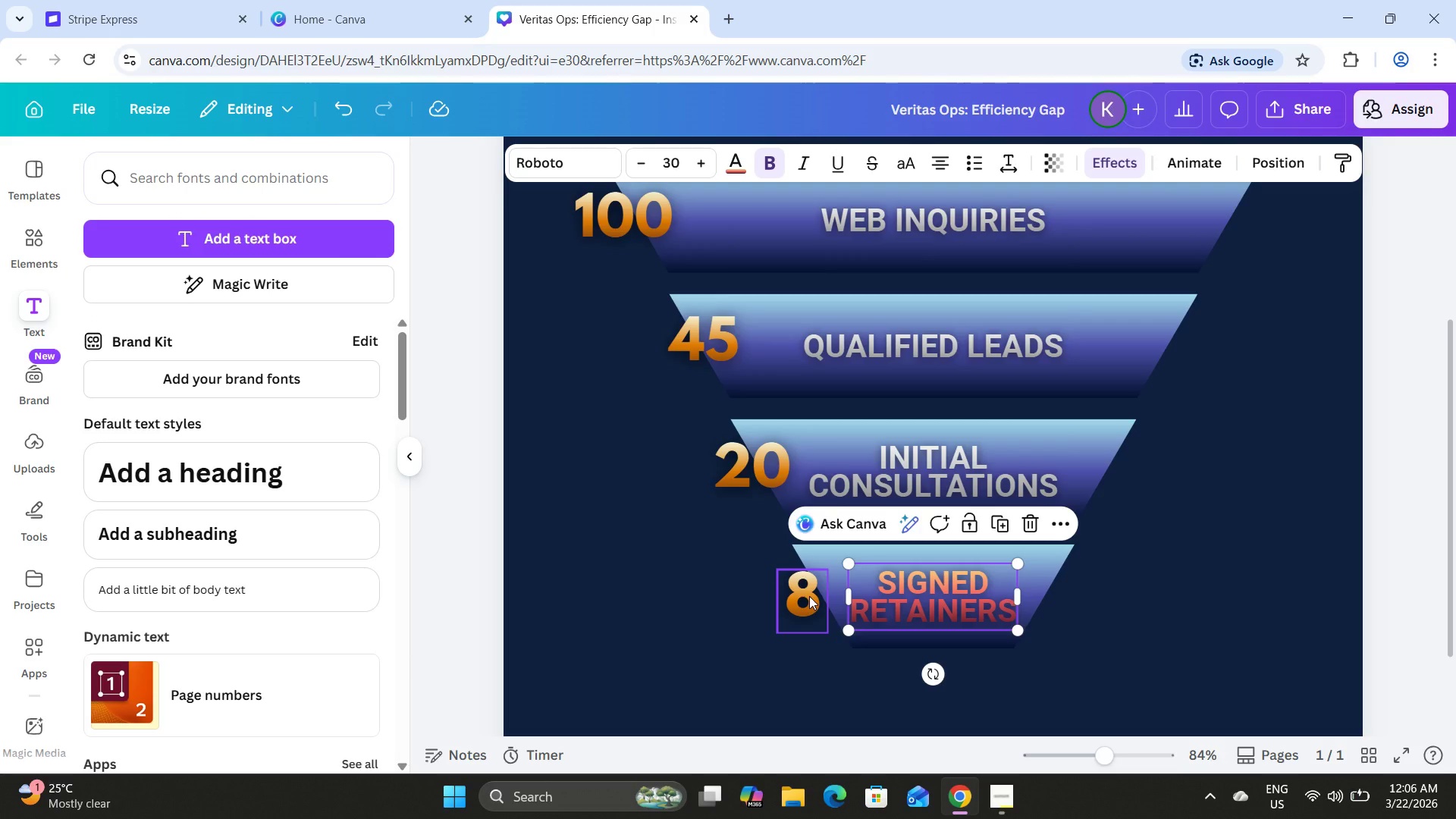 
scroll: coordinate [820, 595], scroll_direction: up, amount: 1.0
 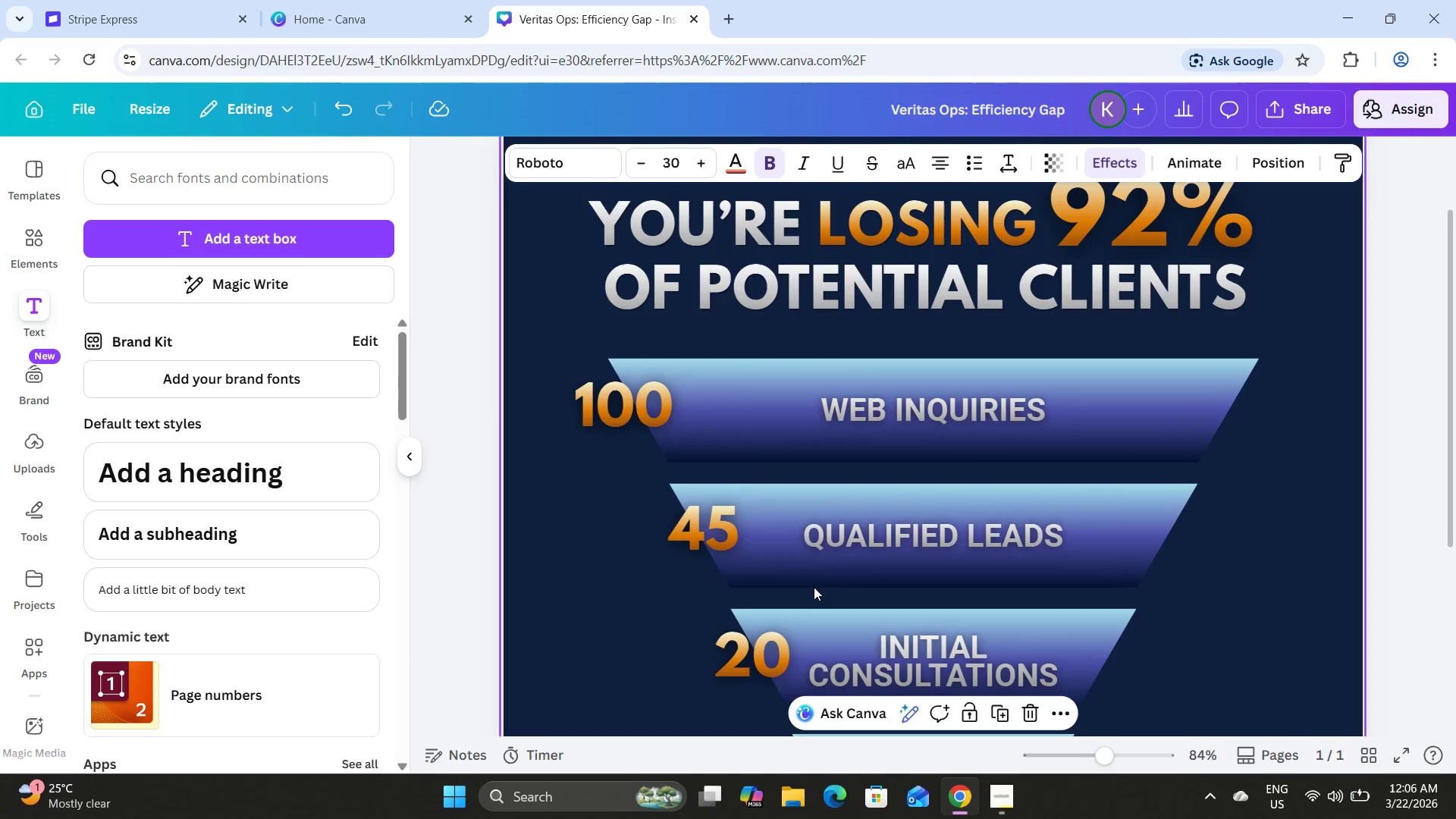 
scroll: coordinate [814, 587], scroll_direction: down, amount: 2.0
 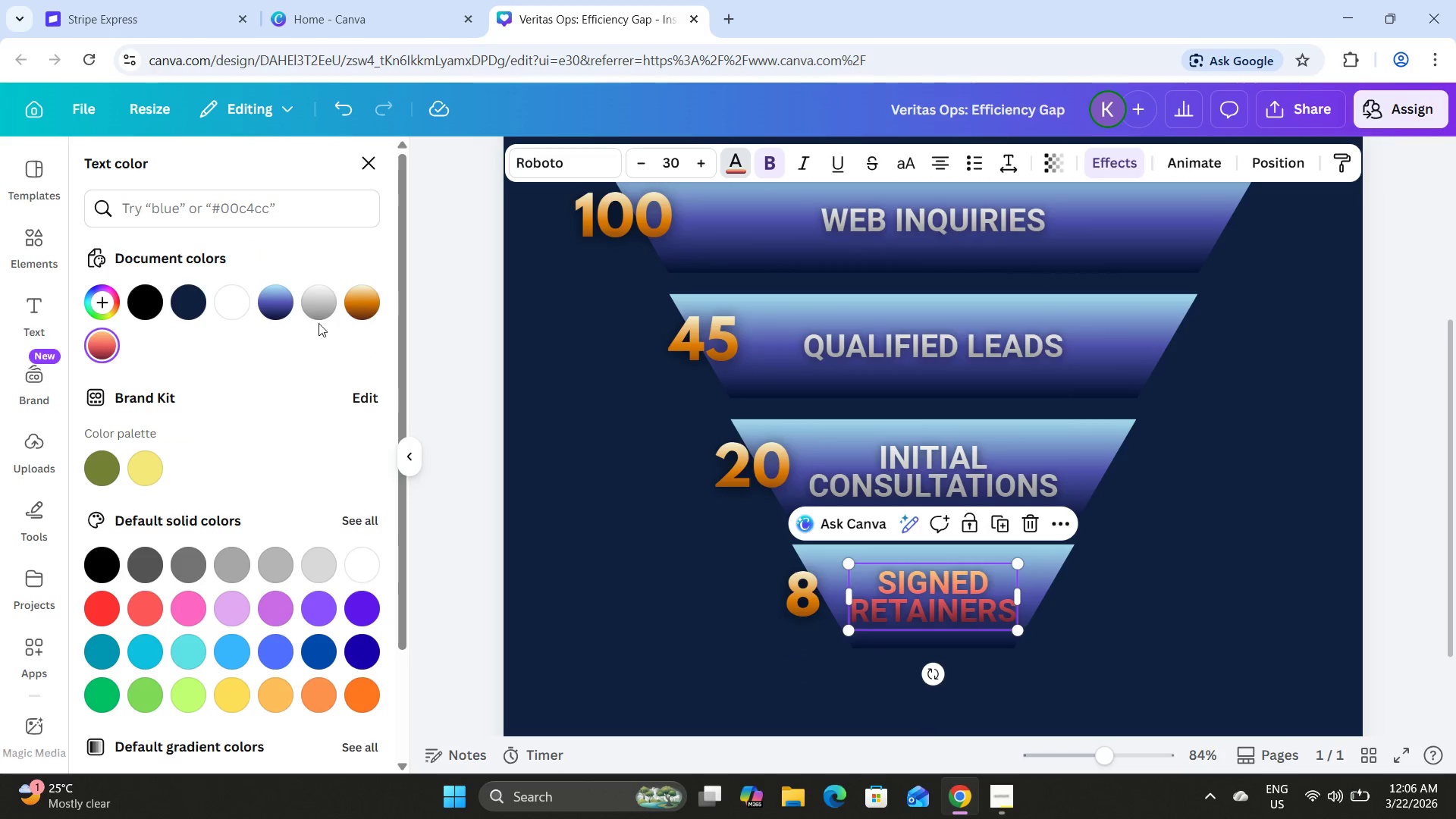 
wait(5.07)
 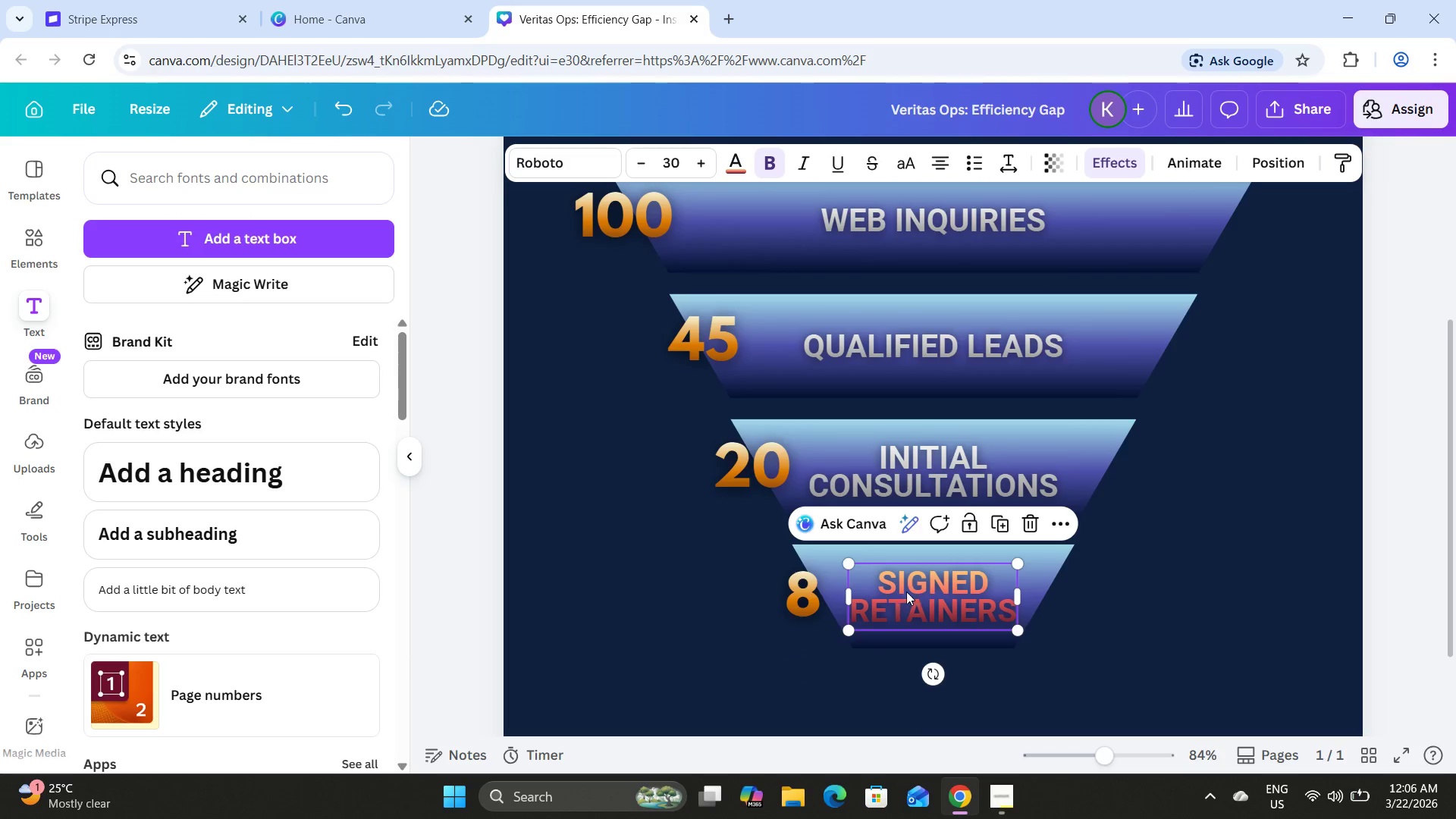 
left_click([809, 601])
 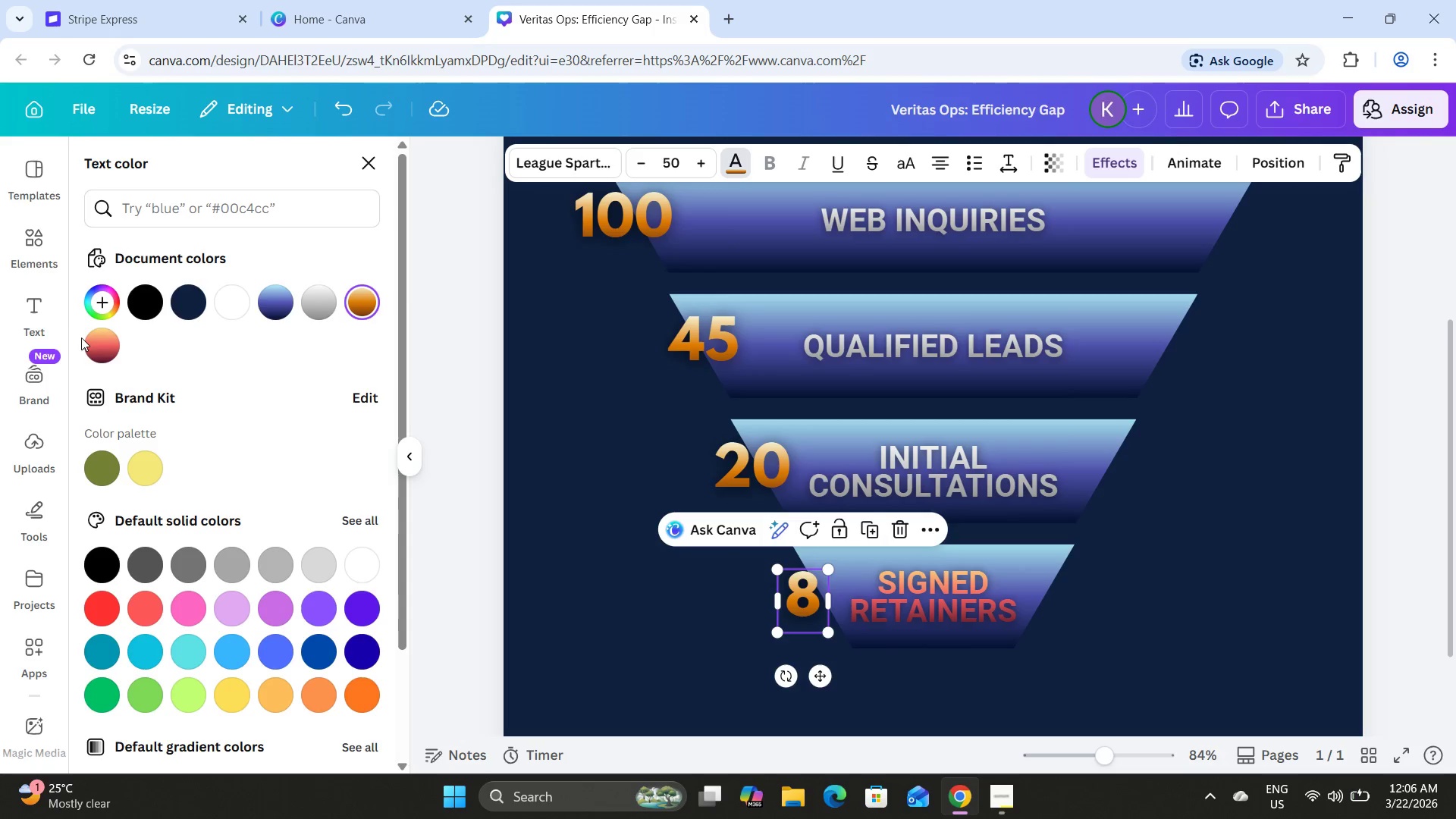 
double_click([93, 343])
 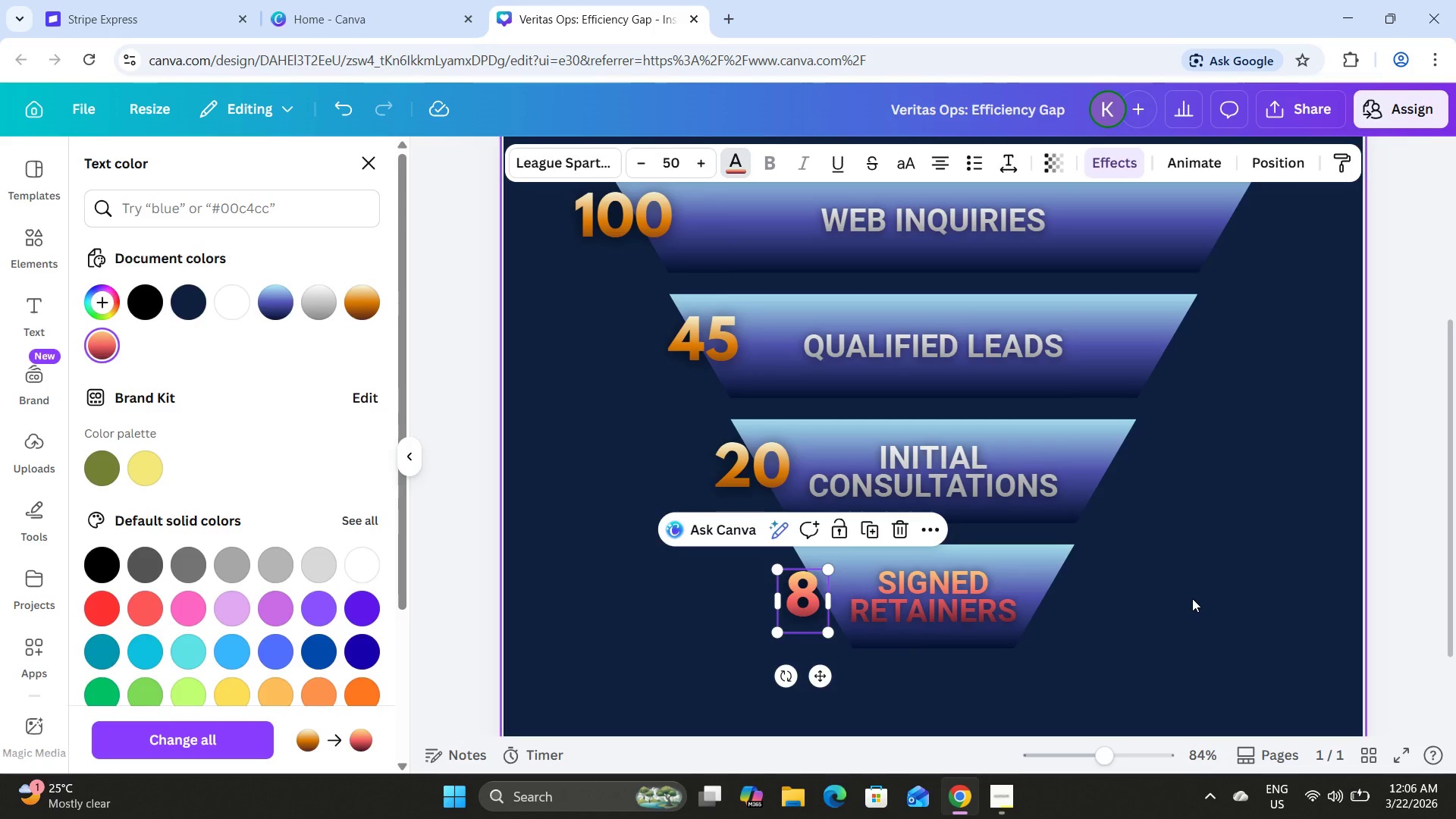 
double_click([1192, 598])
 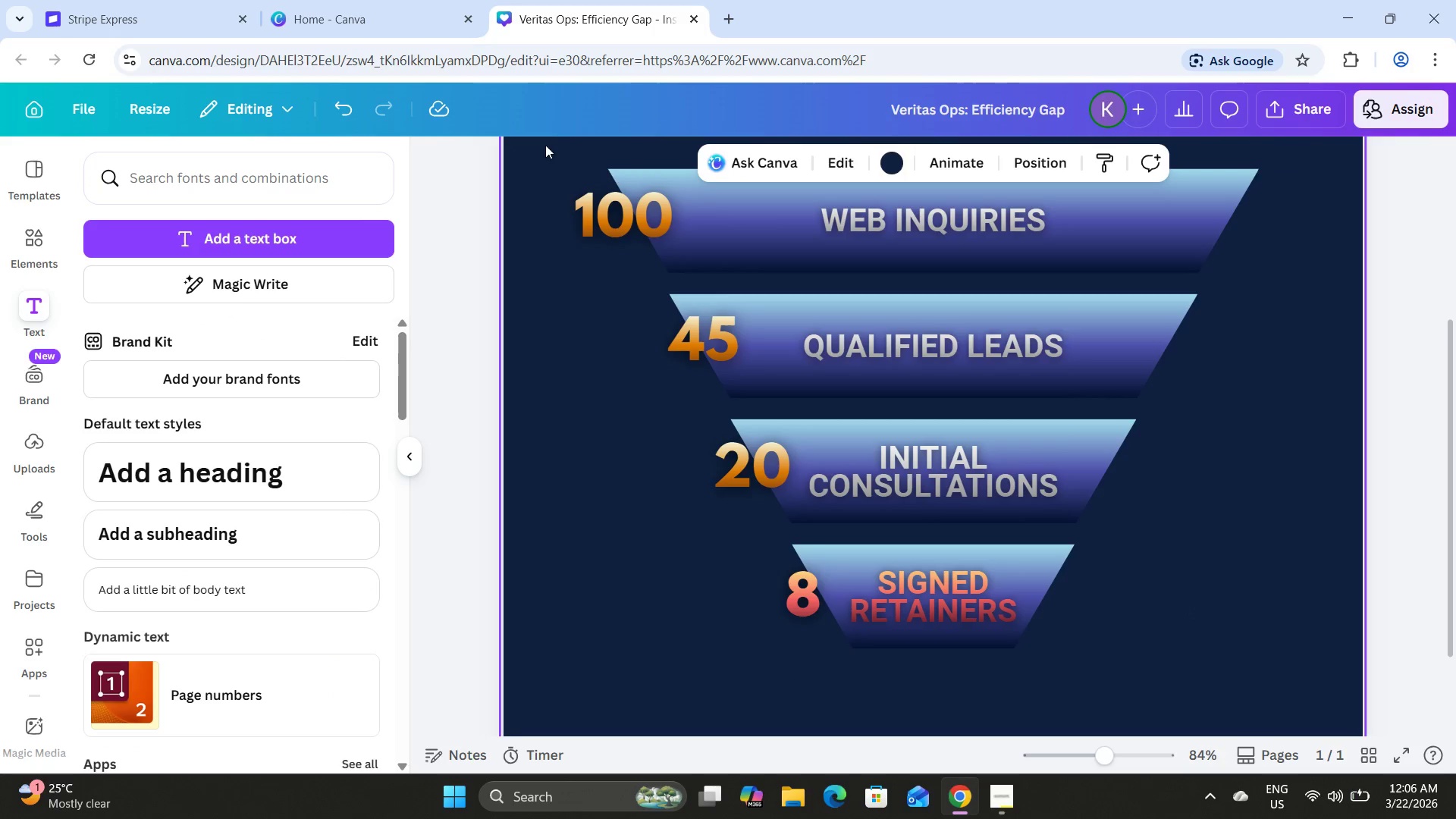 
left_click([355, 111])
 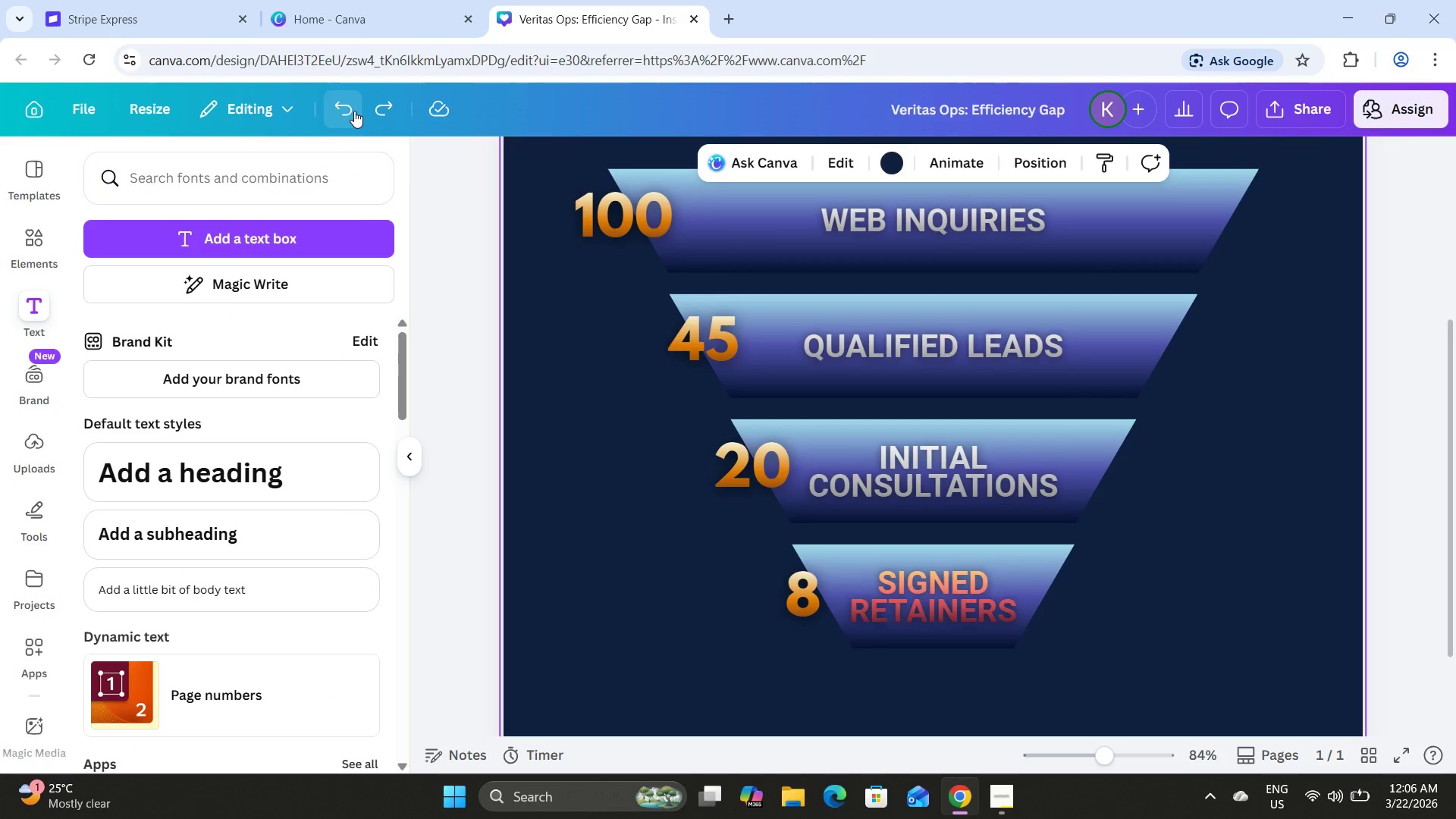 
triple_click([354, 111])
 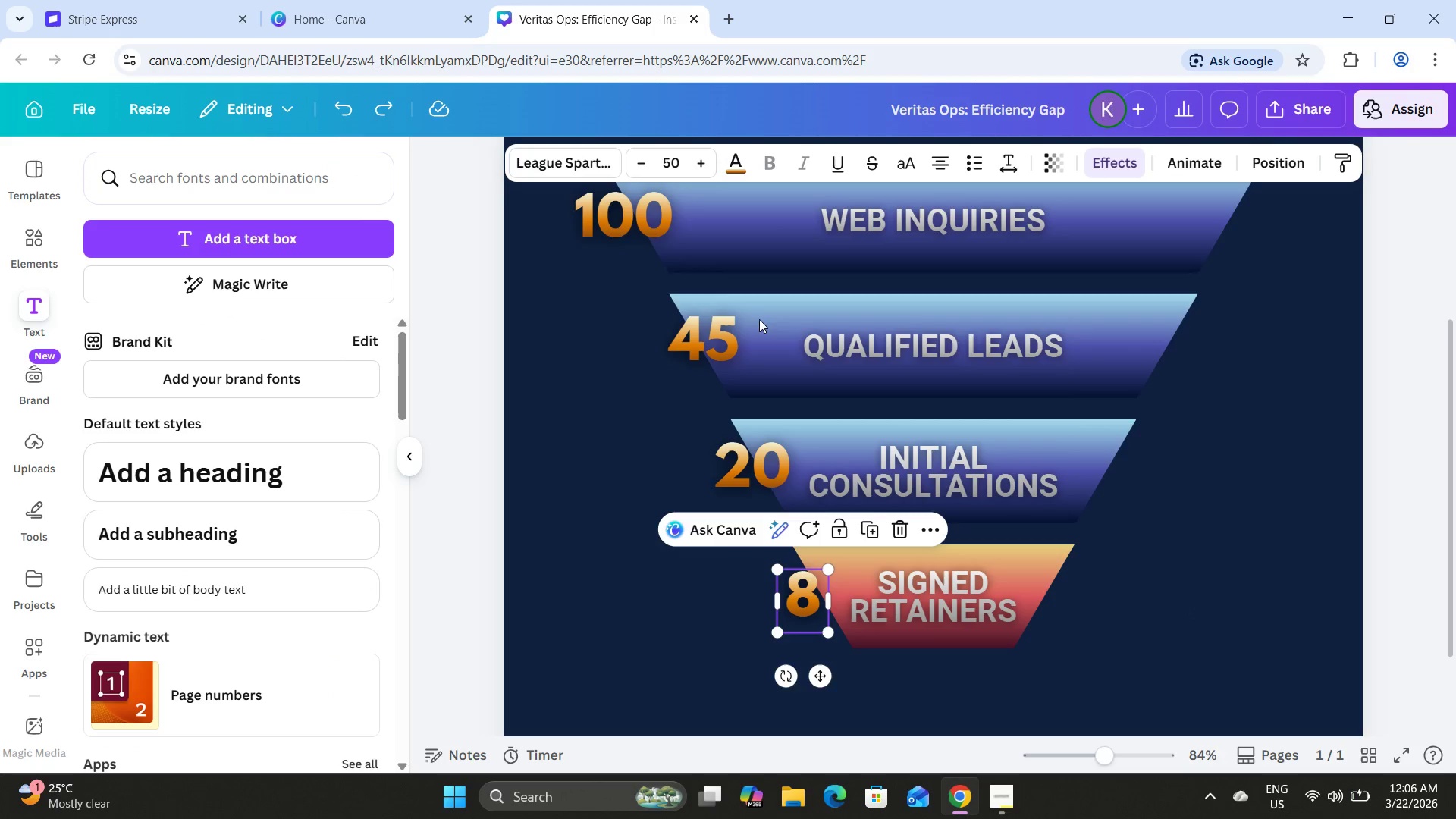 
left_click([732, 163])
 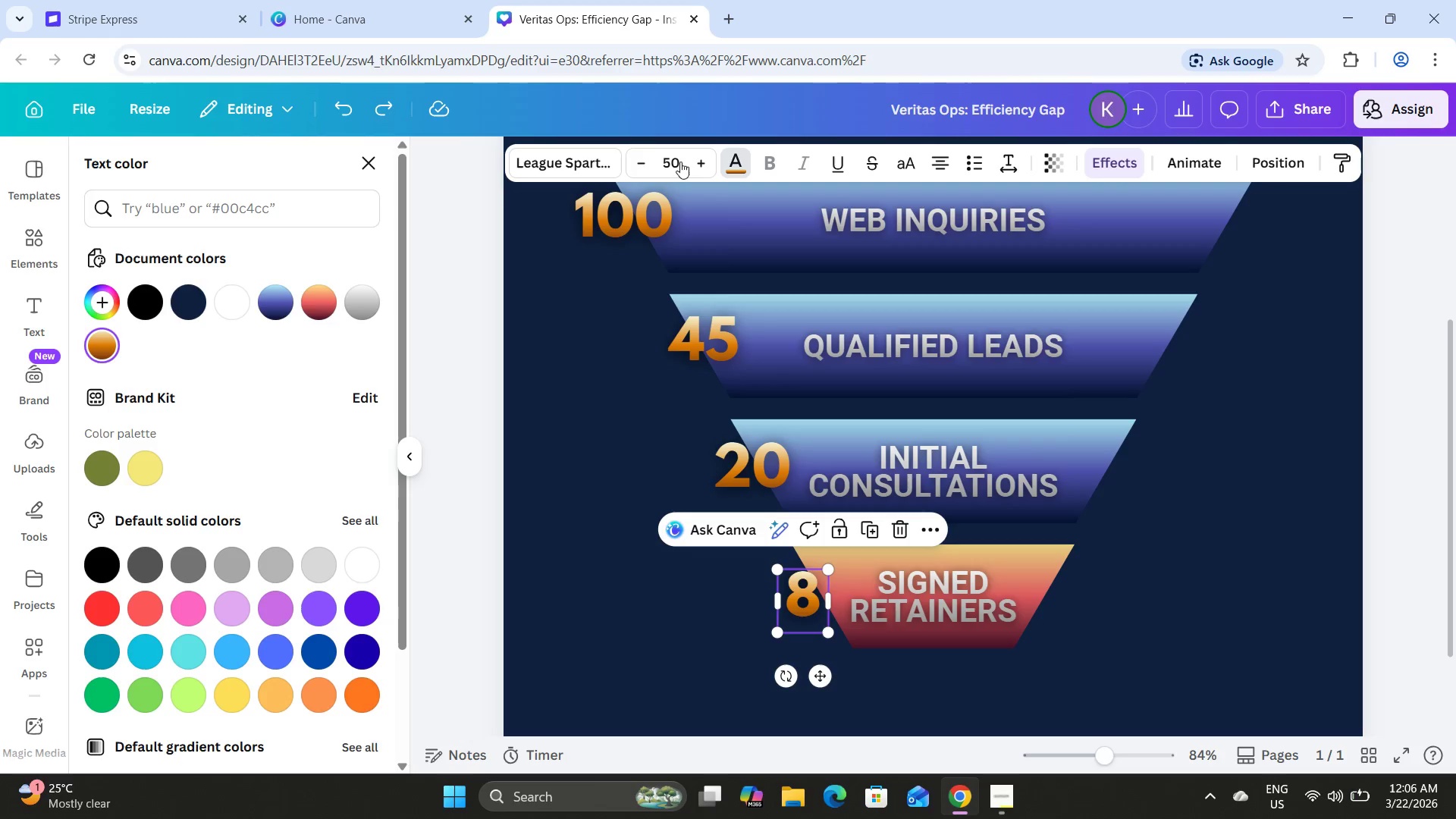 
scroll: coordinate [152, 384], scroll_direction: up, amount: 1.0
 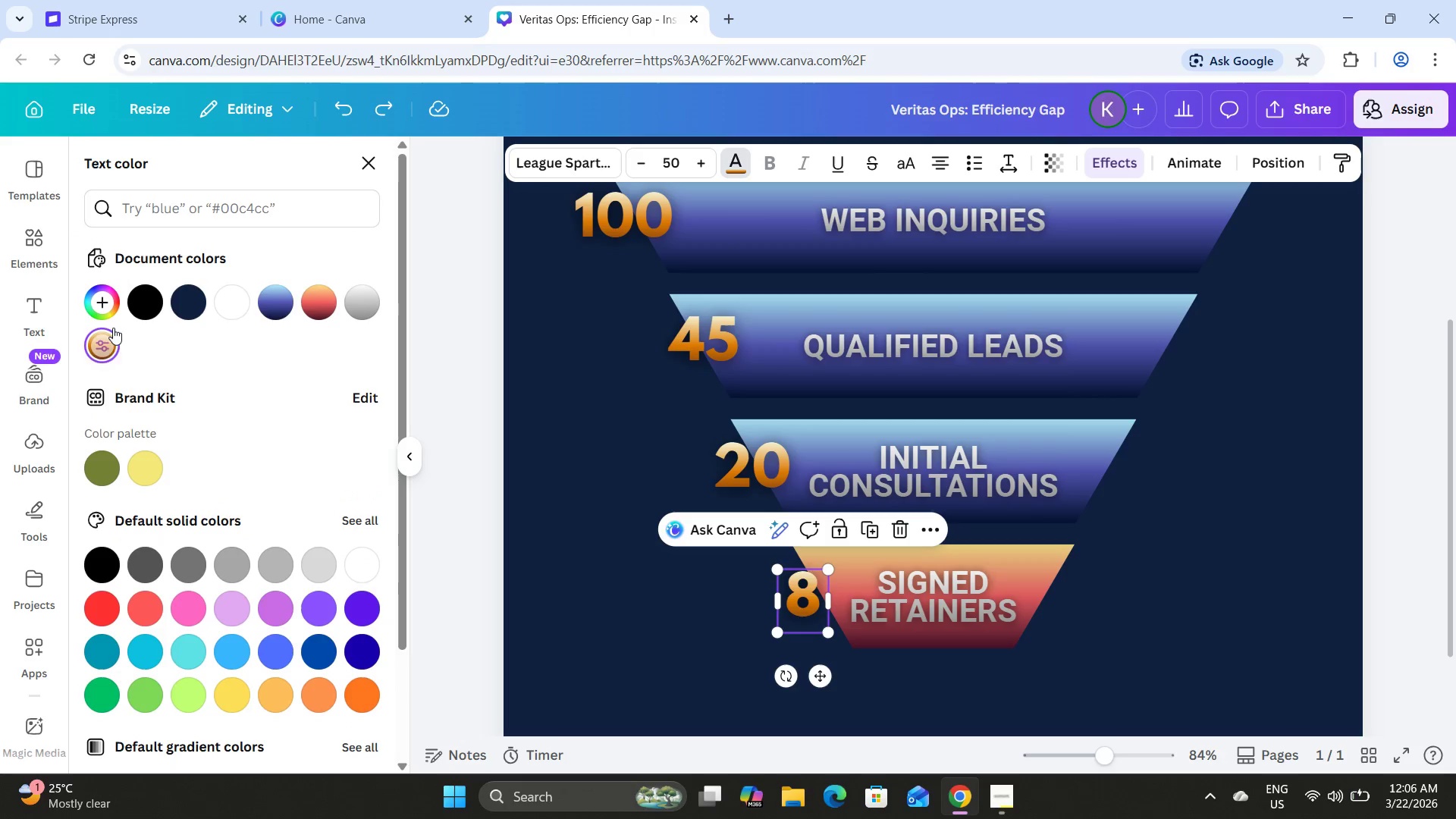 
left_click([98, 352])
 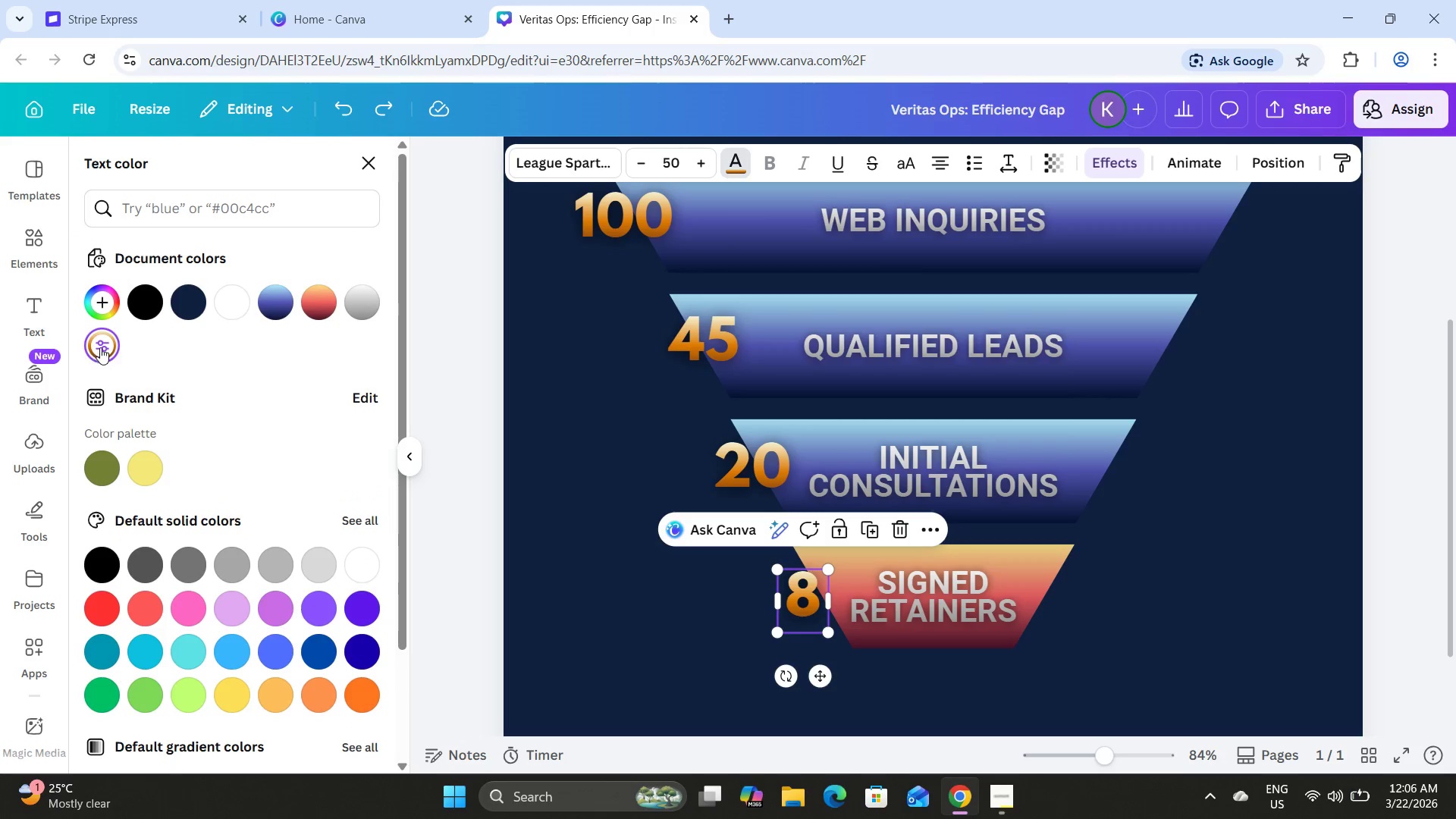 
left_click([100, 347])
 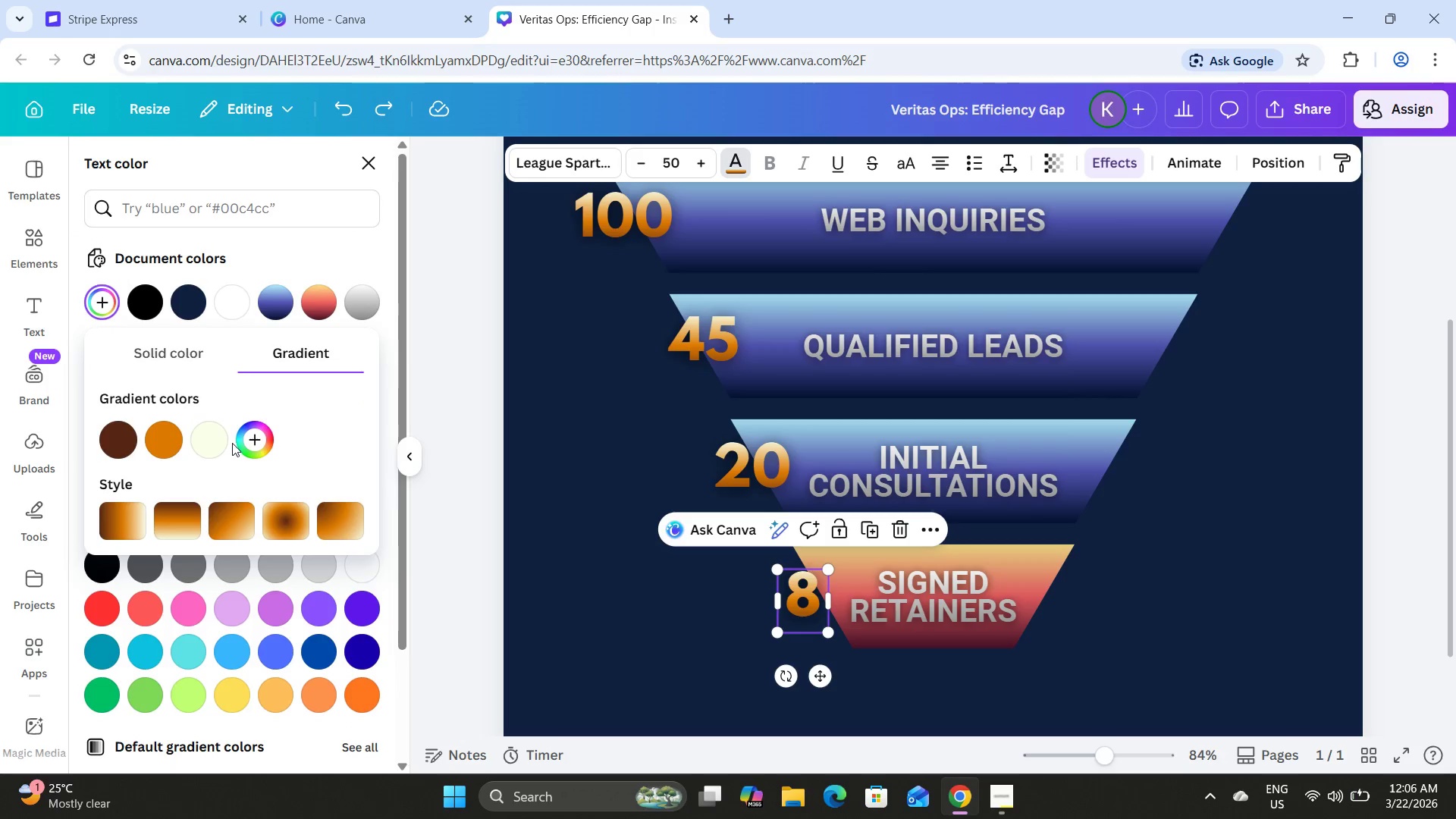 
scroll: coordinate [275, 453], scroll_direction: down, amount: 3.0
 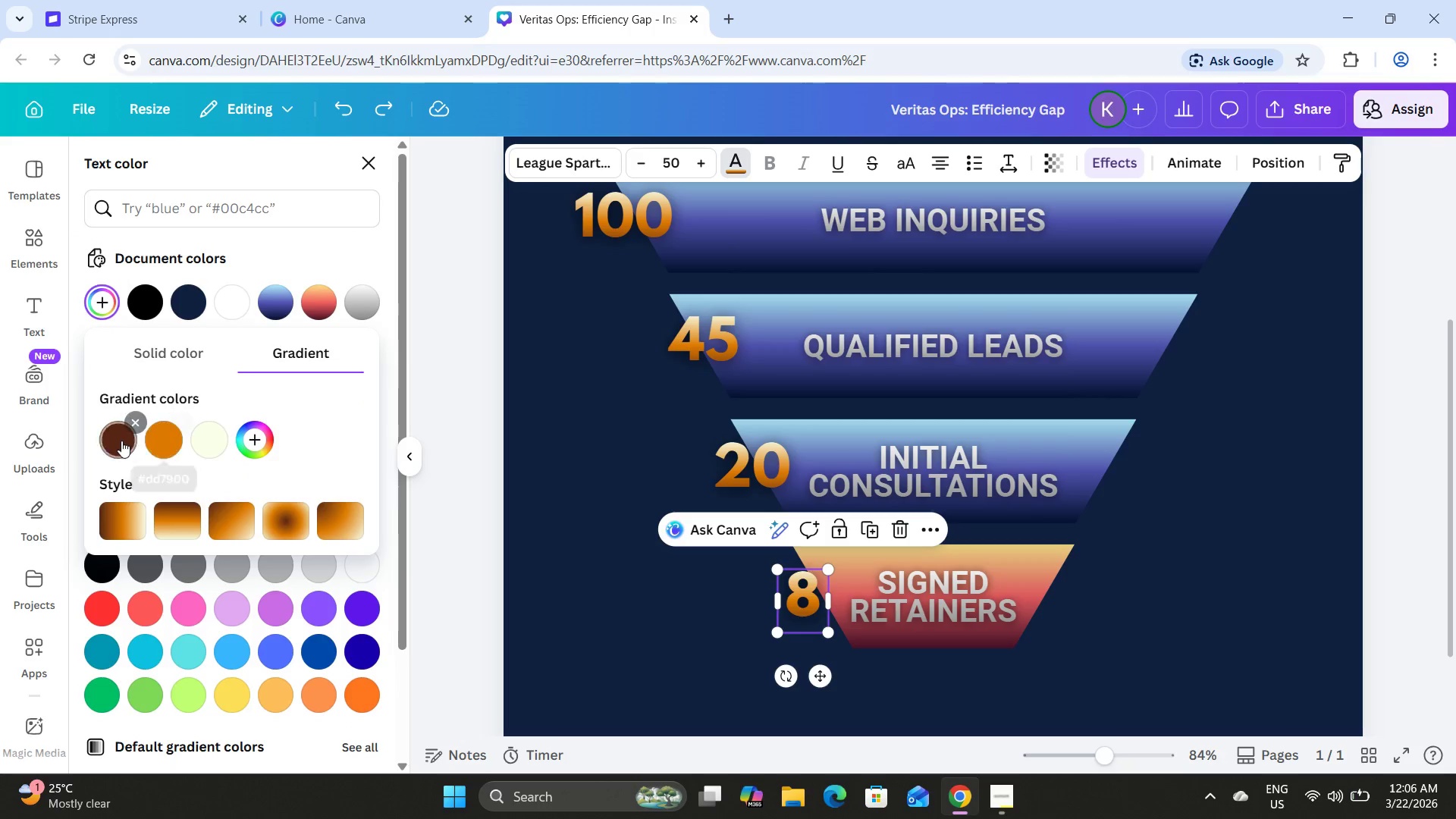 
left_click([121, 441])
 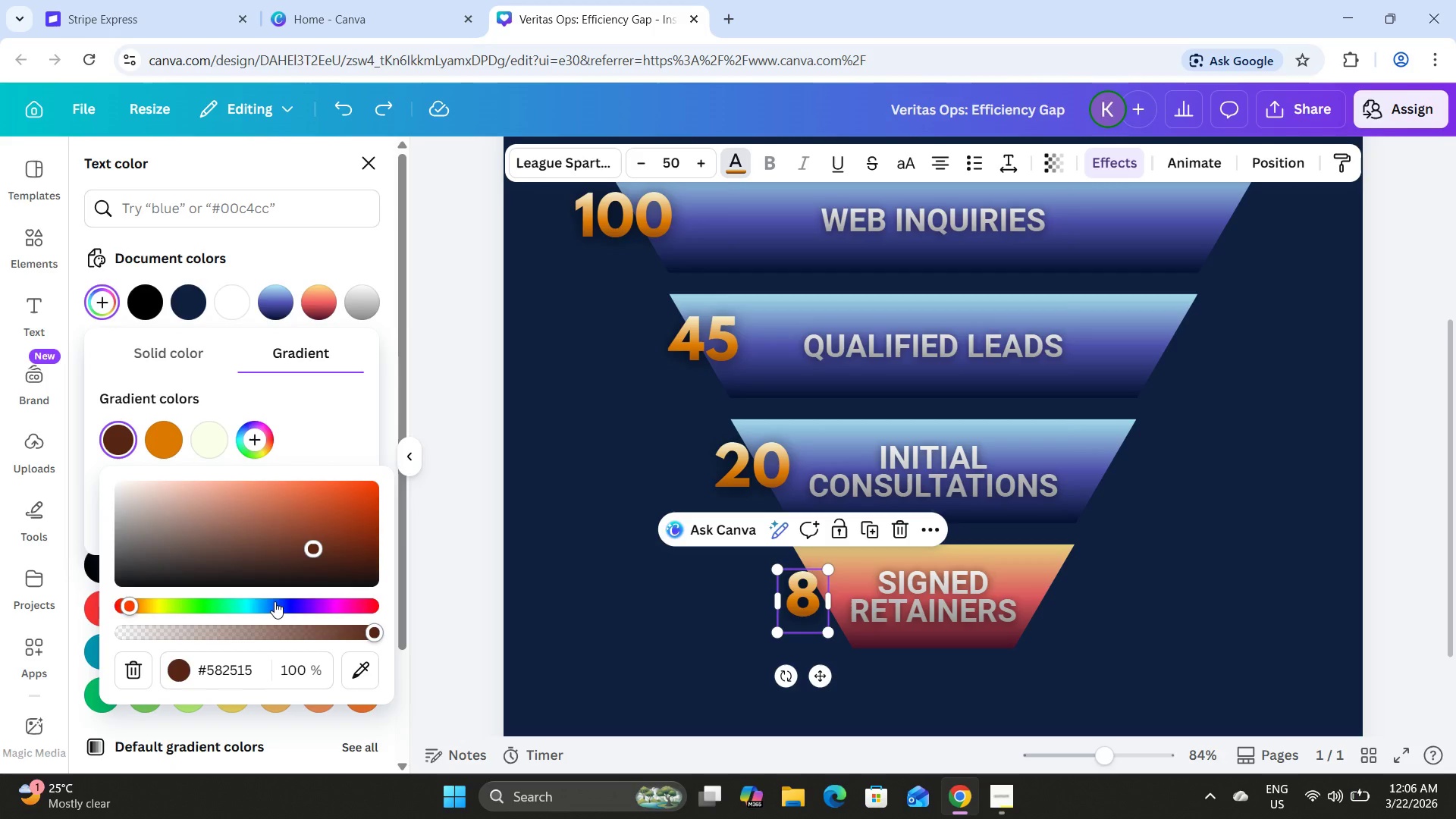 
key(B)
 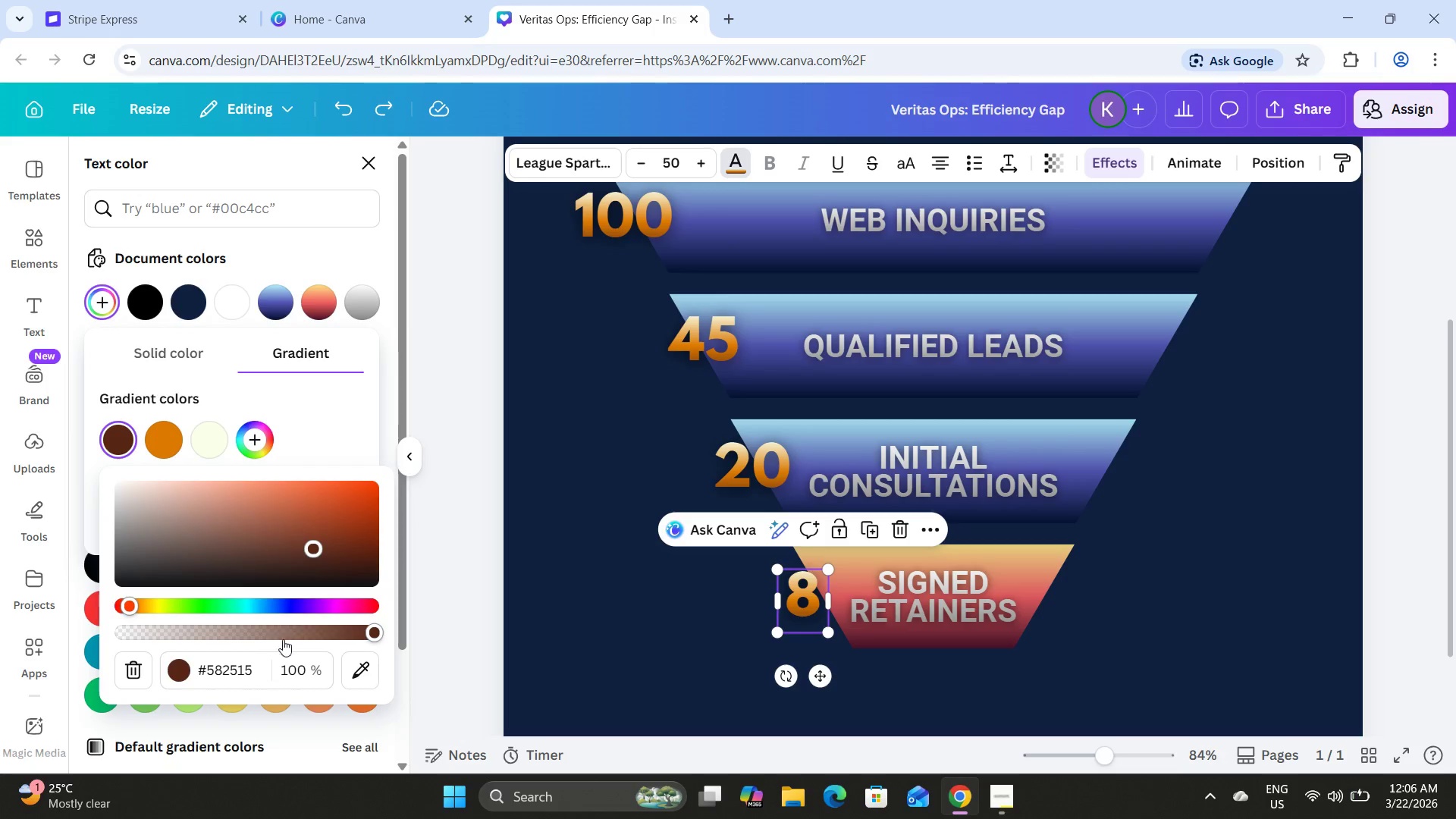 
left_click_drag(start_coordinate=[244, 667], to_coordinate=[201, 667])
 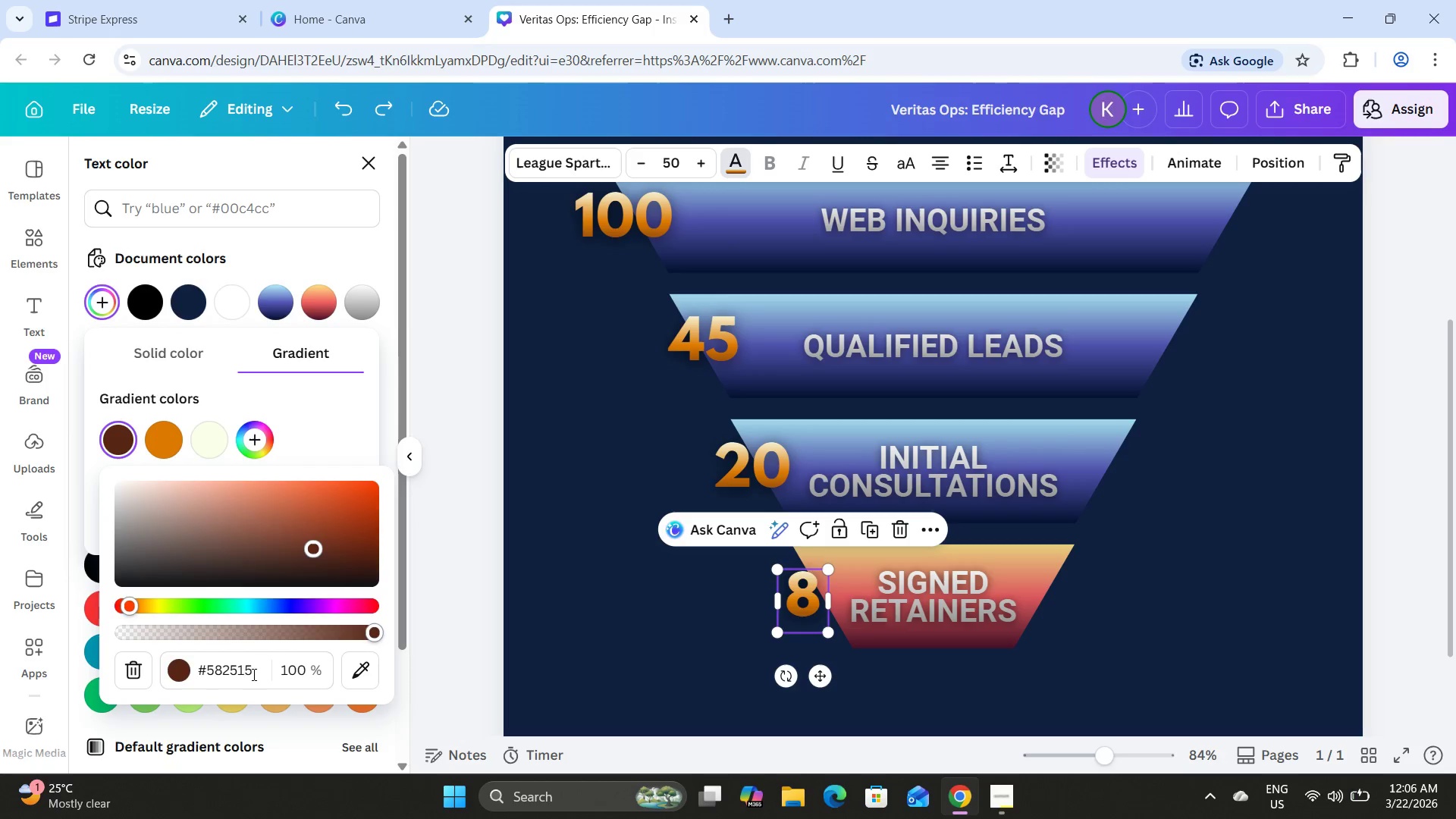 
left_click_drag(start_coordinate=[251, 673], to_coordinate=[165, 665])
 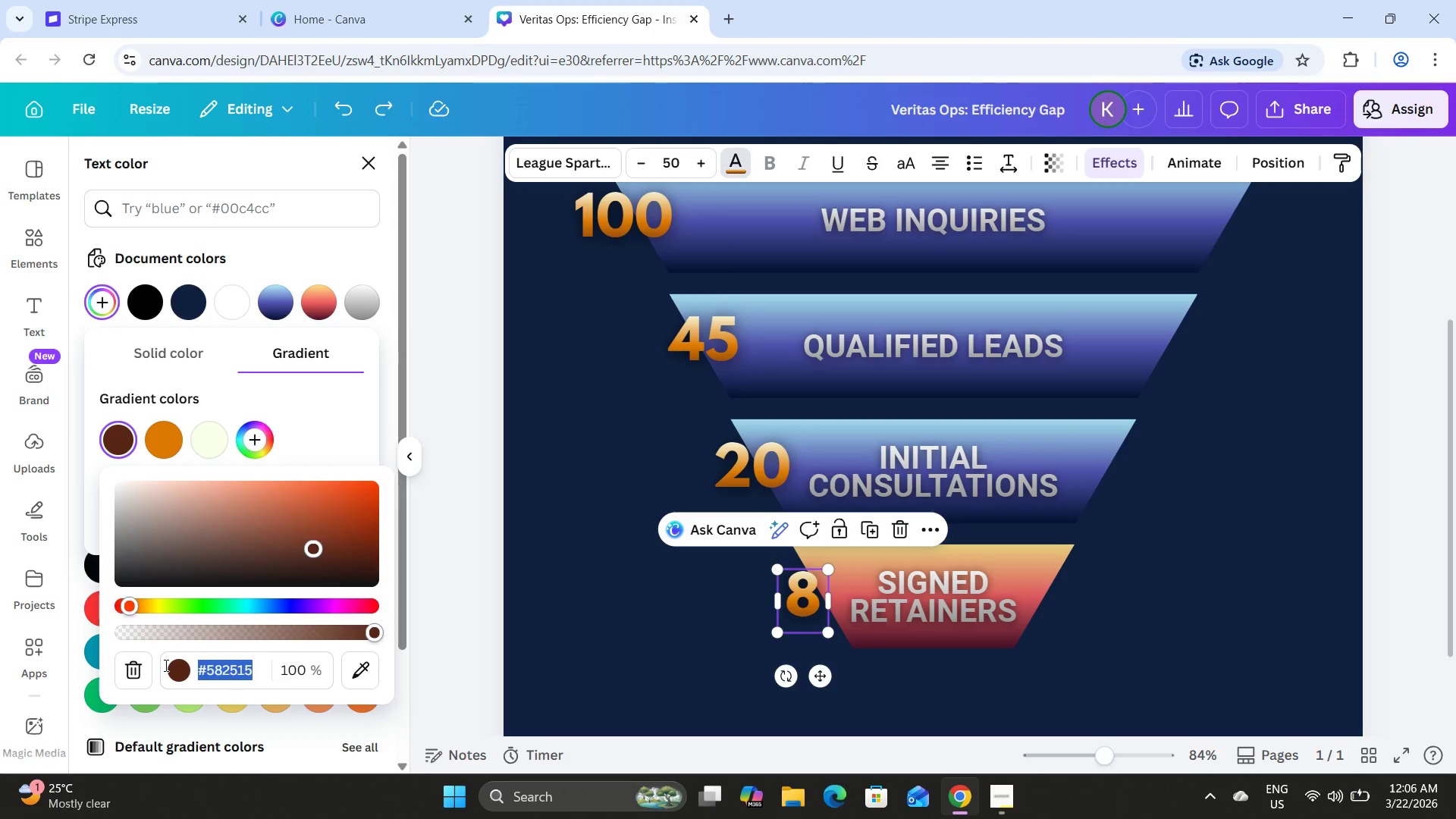 
type(b4232c)
 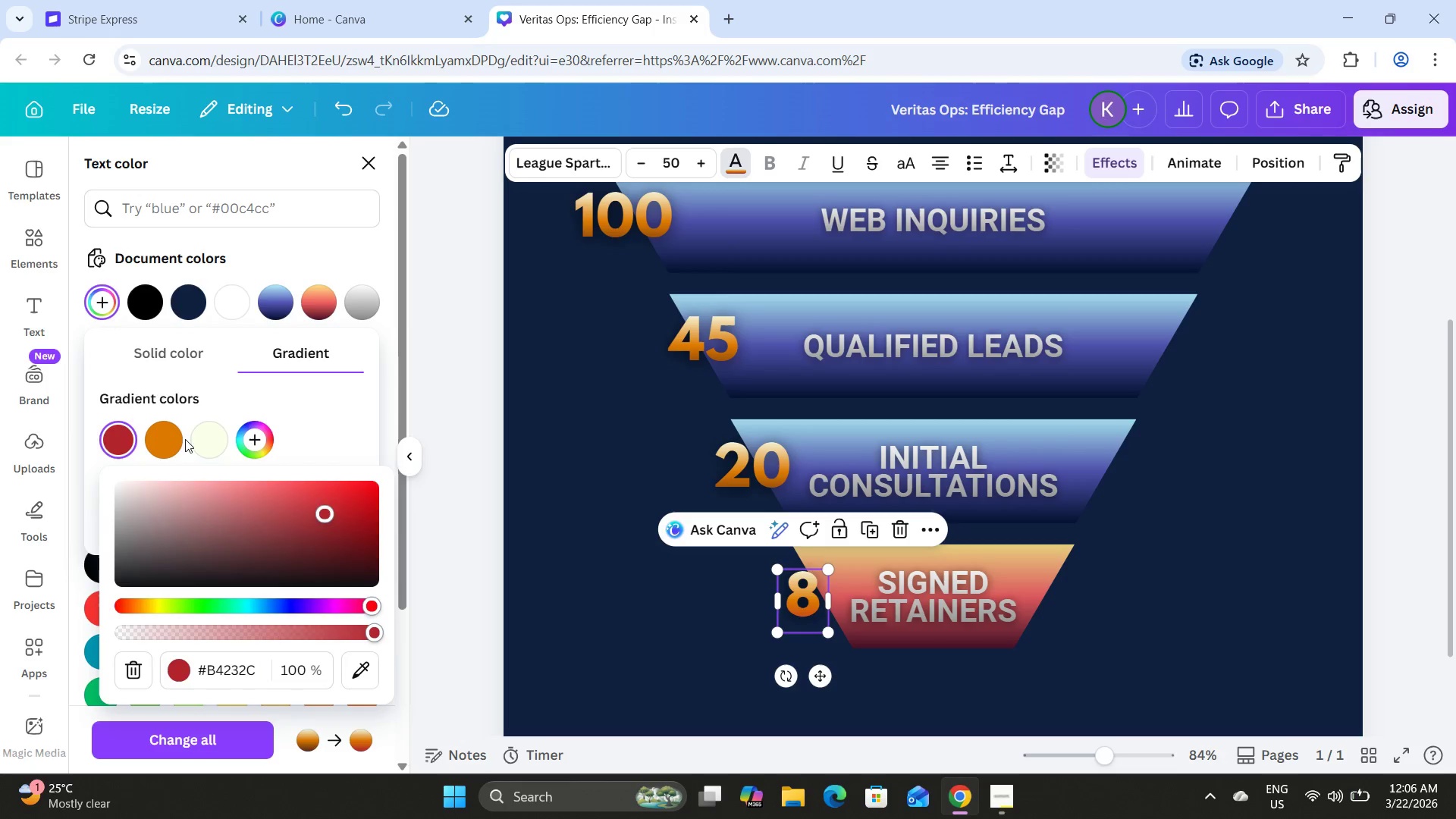 
double_click([162, 439])
 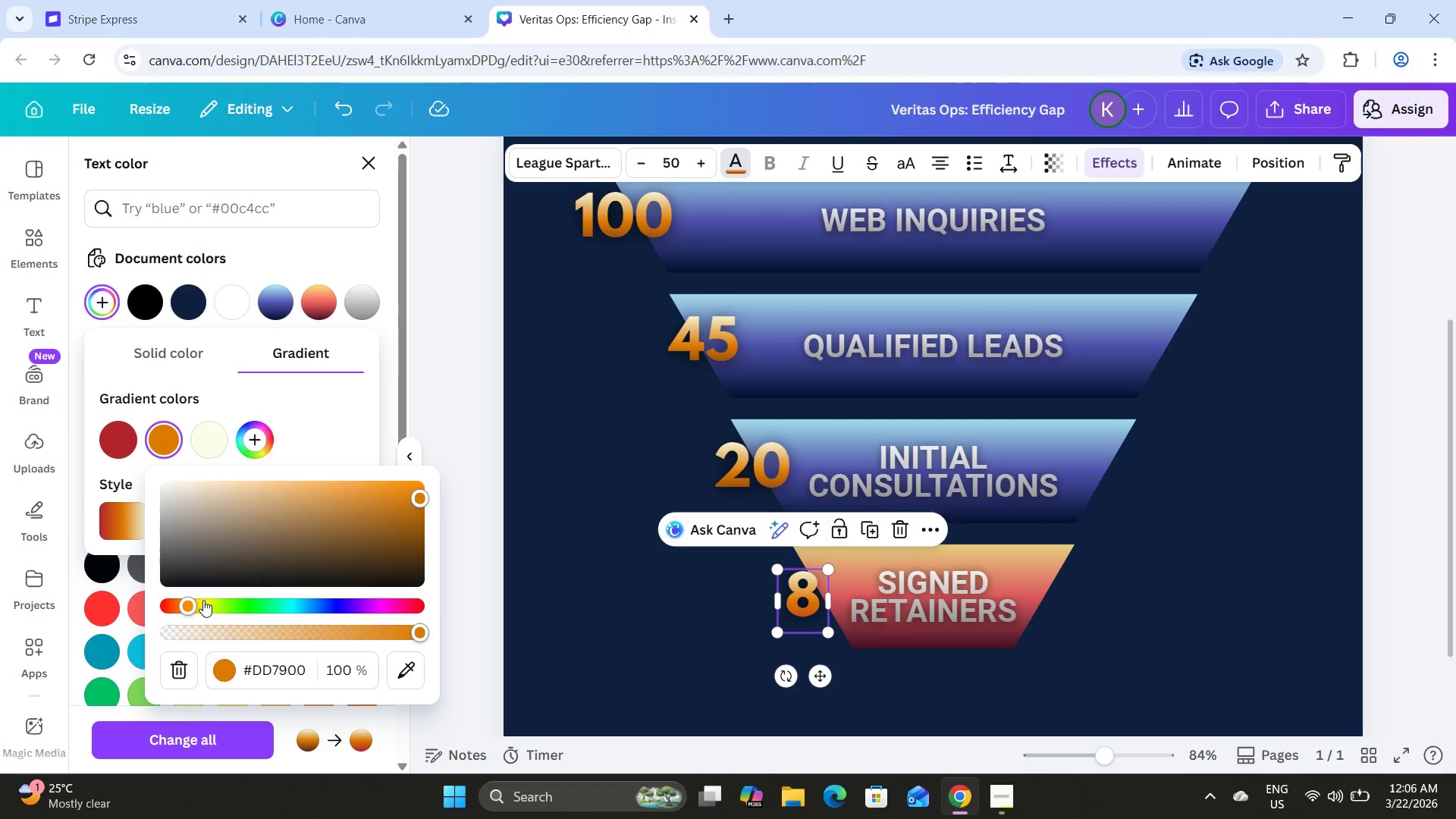 
left_click_drag(start_coordinate=[184, 607], to_coordinate=[164, 607])
 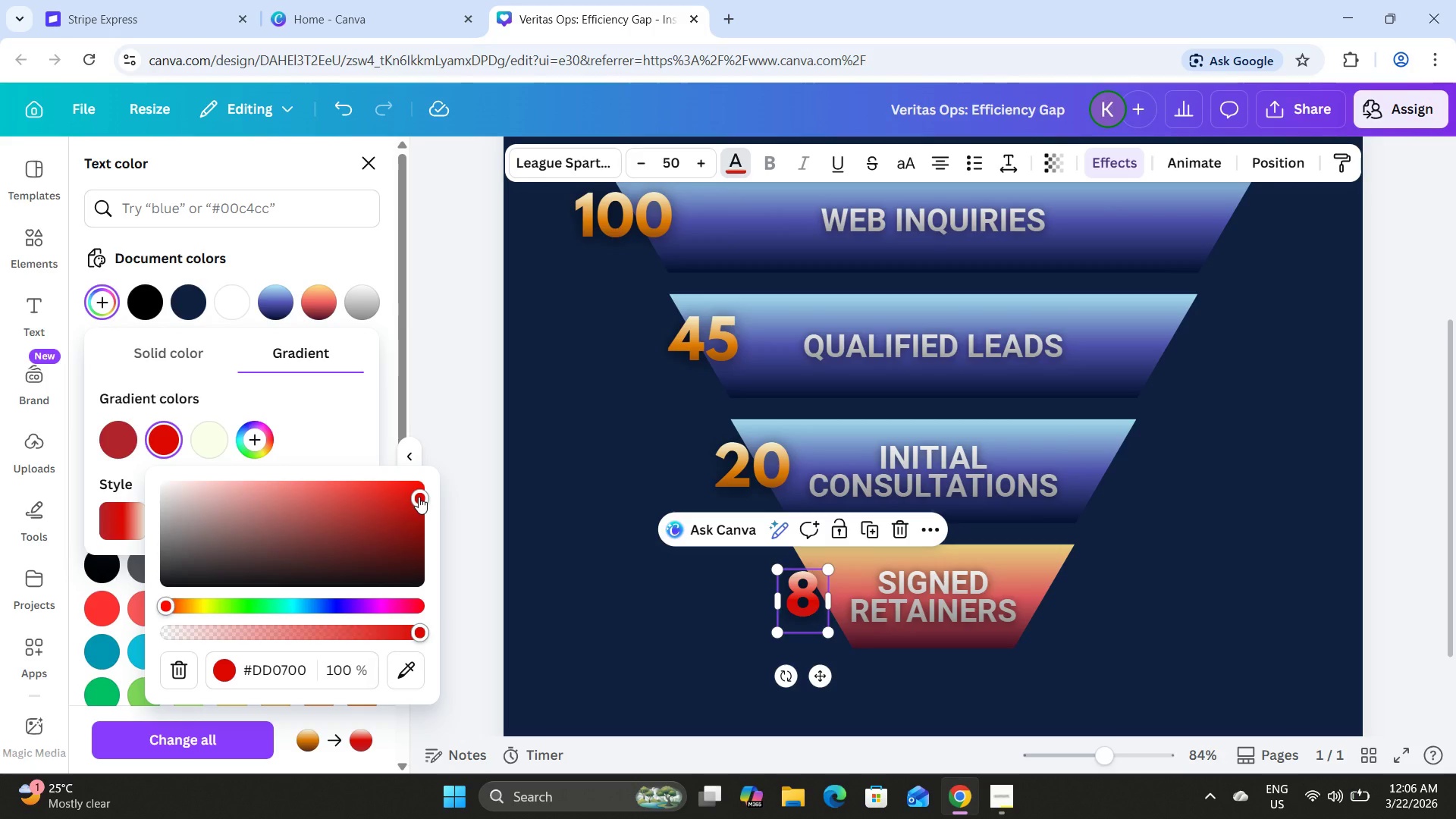 
left_click_drag(start_coordinate=[419, 497], to_coordinate=[419, 492])
 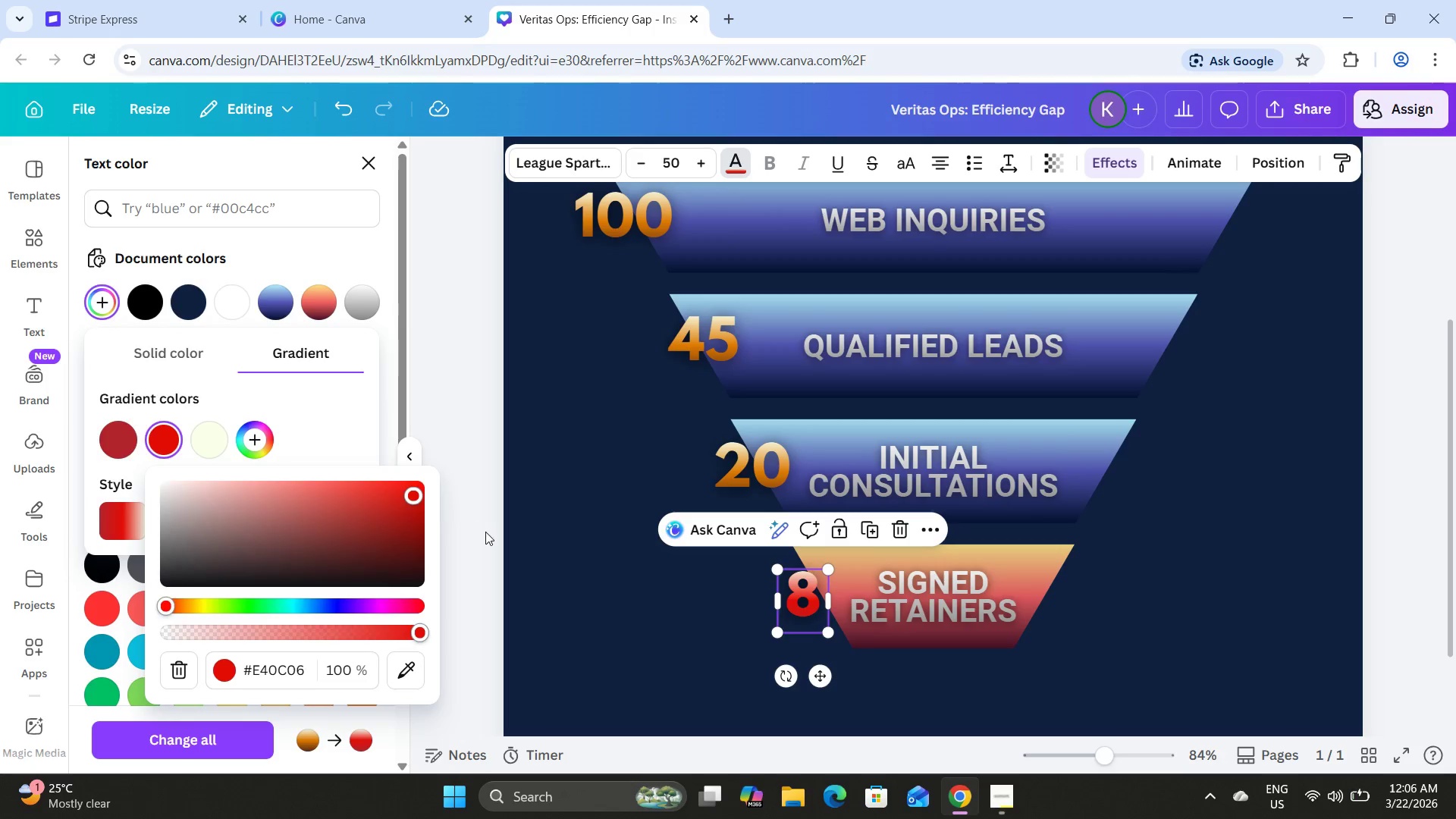 
left_click([485, 532])
 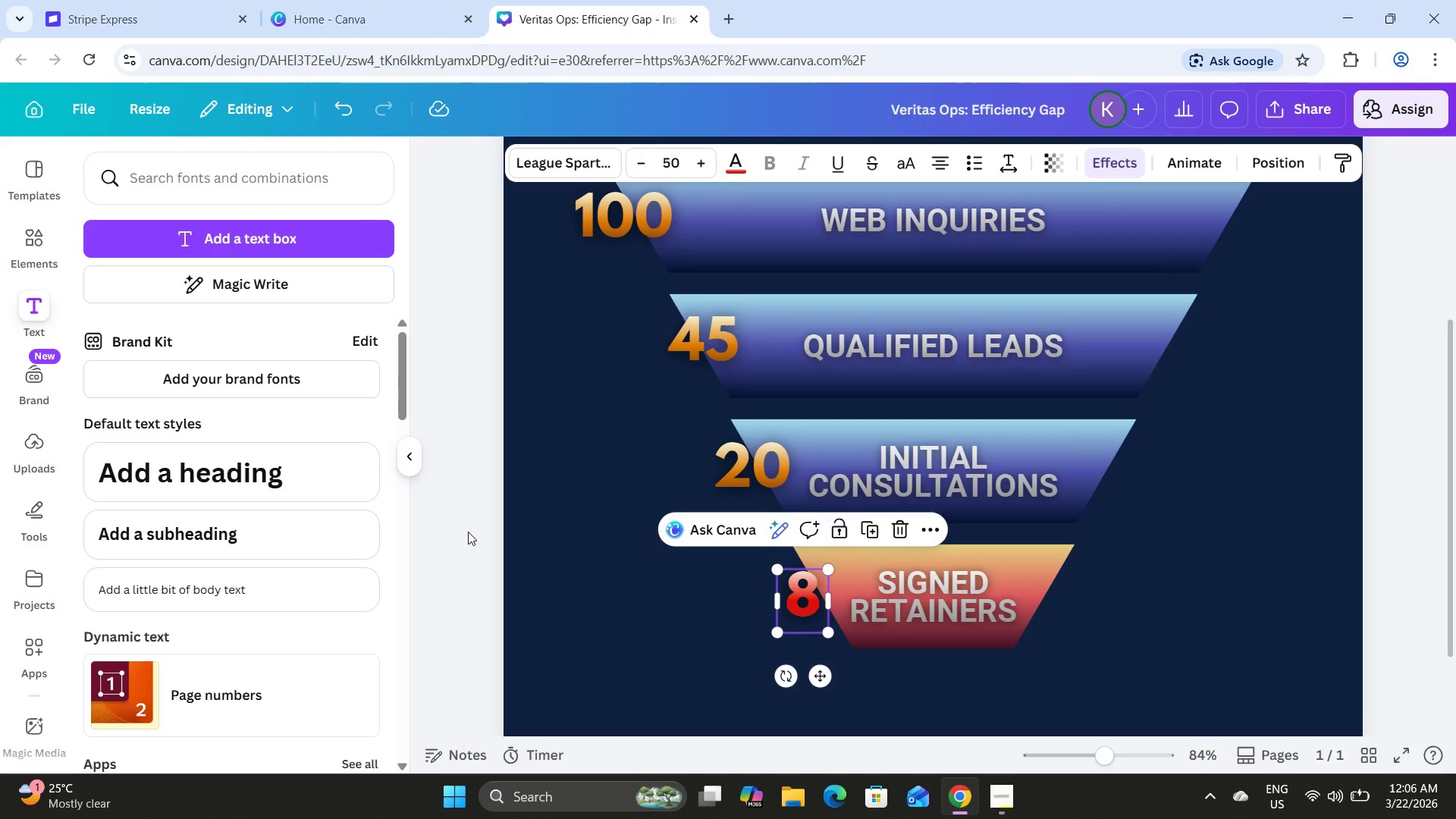 
left_click([467, 532])
 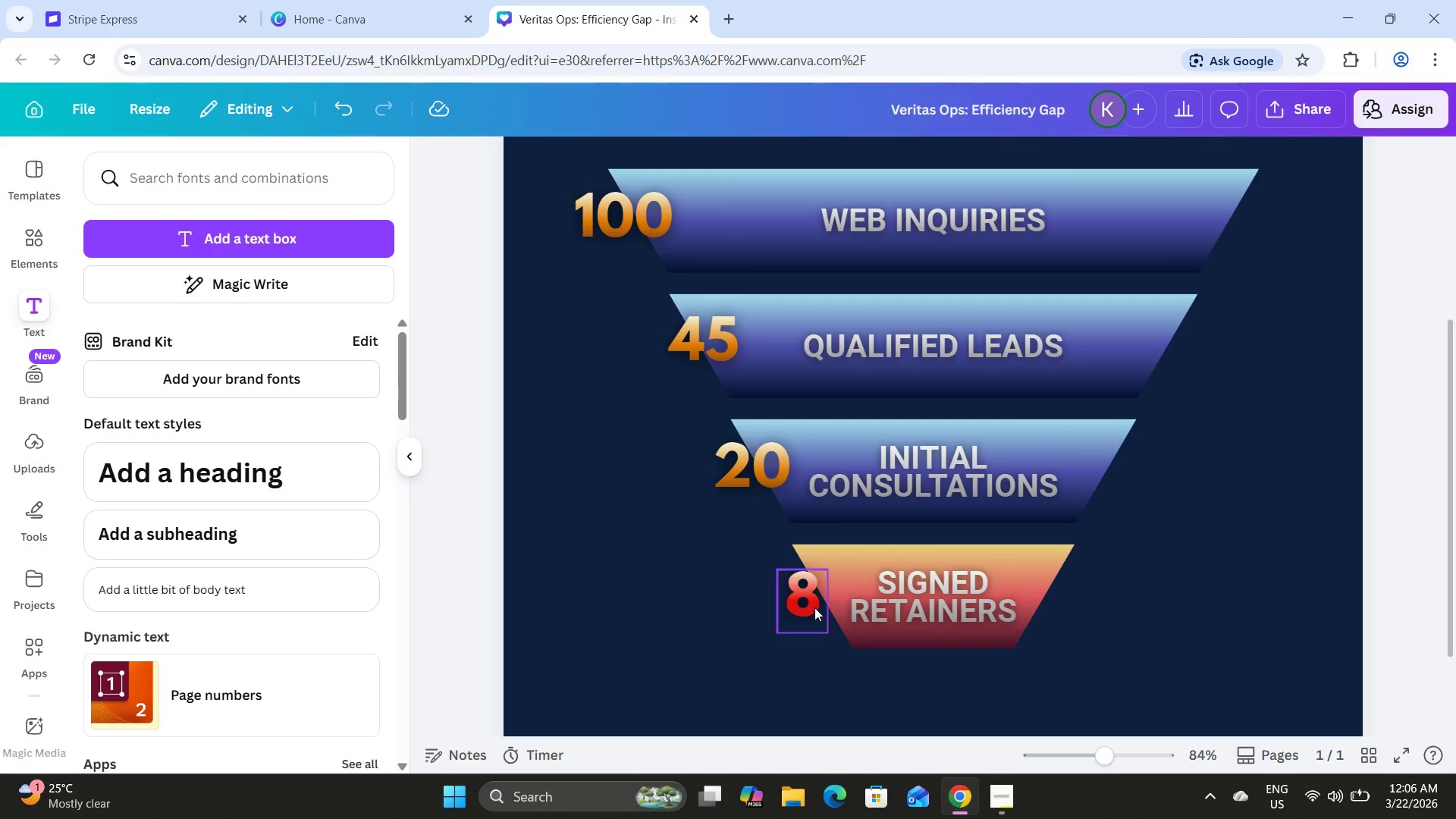 
left_click([784, 594])
 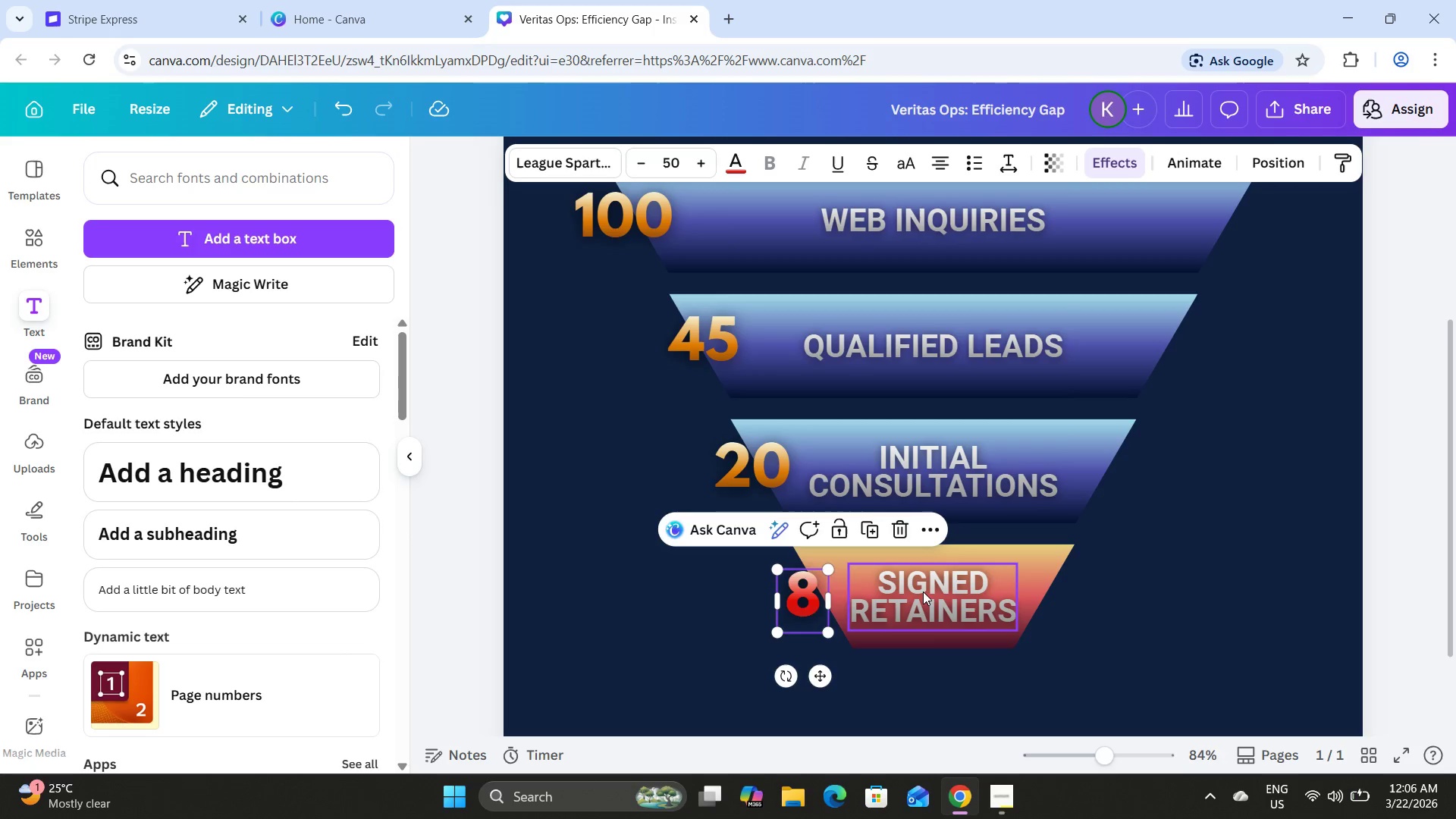 
left_click([922, 592])
 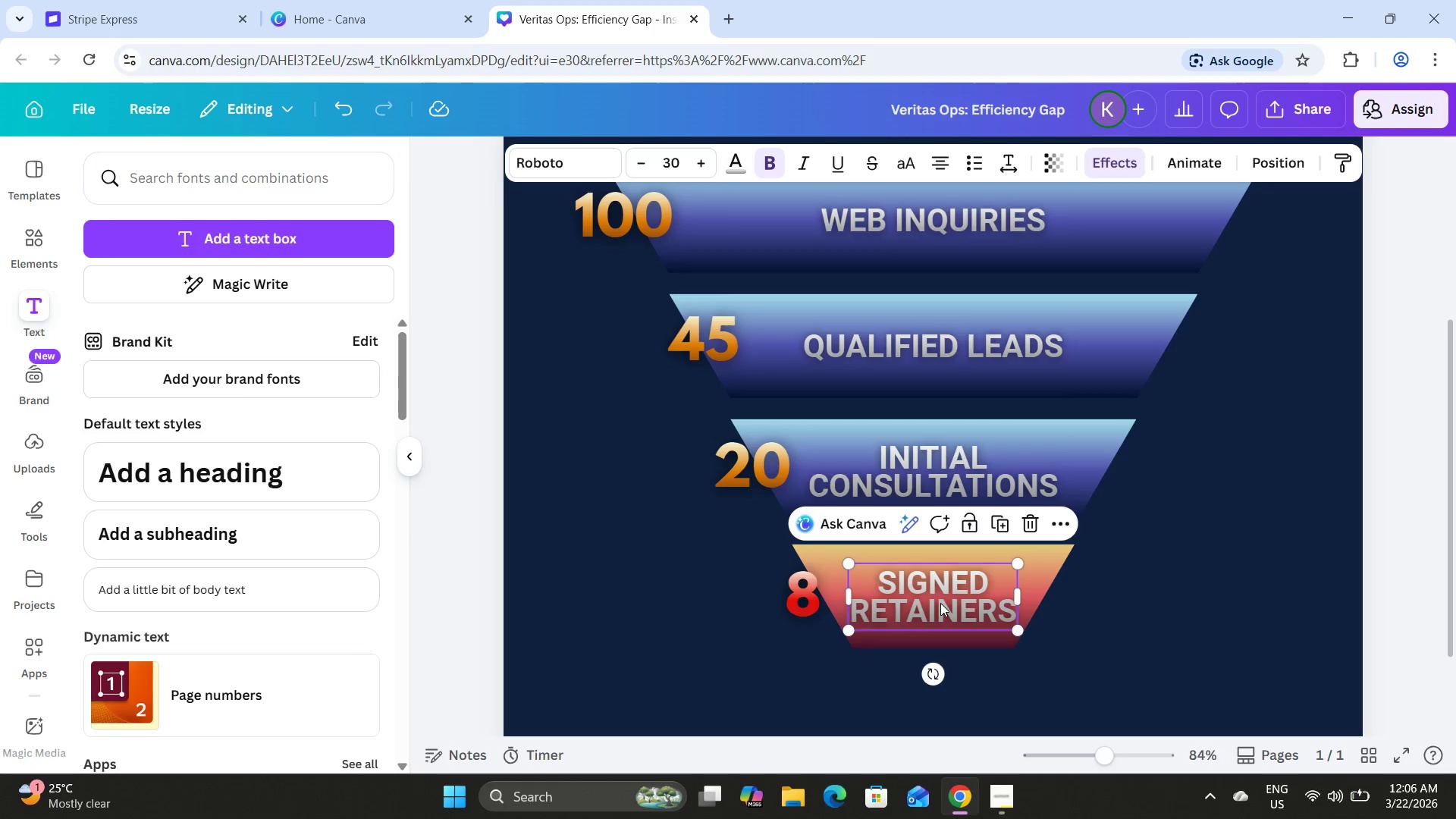 
left_click([1122, 622])
 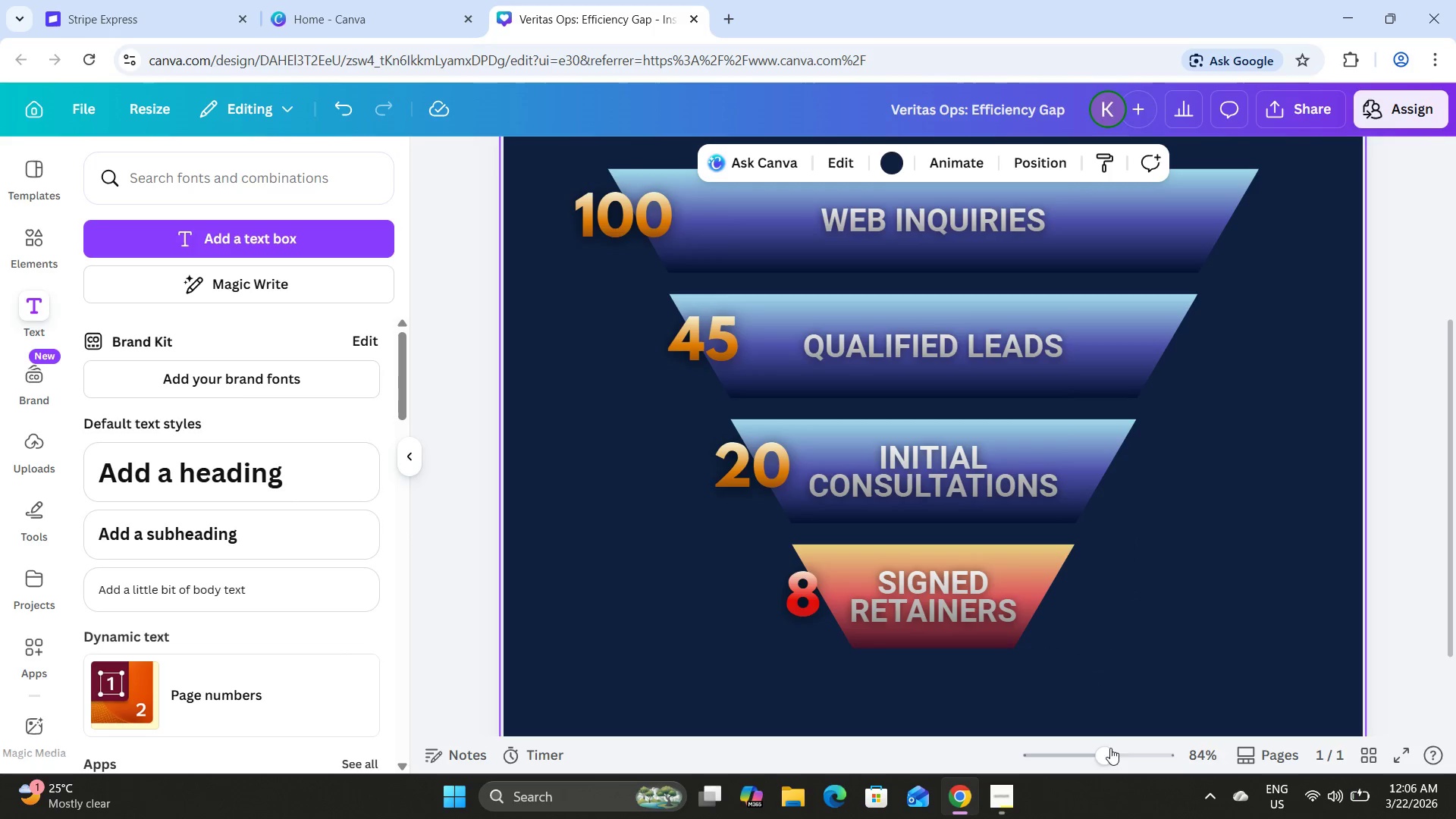 
left_click_drag(start_coordinate=[1111, 759], to_coordinate=[1091, 749])
 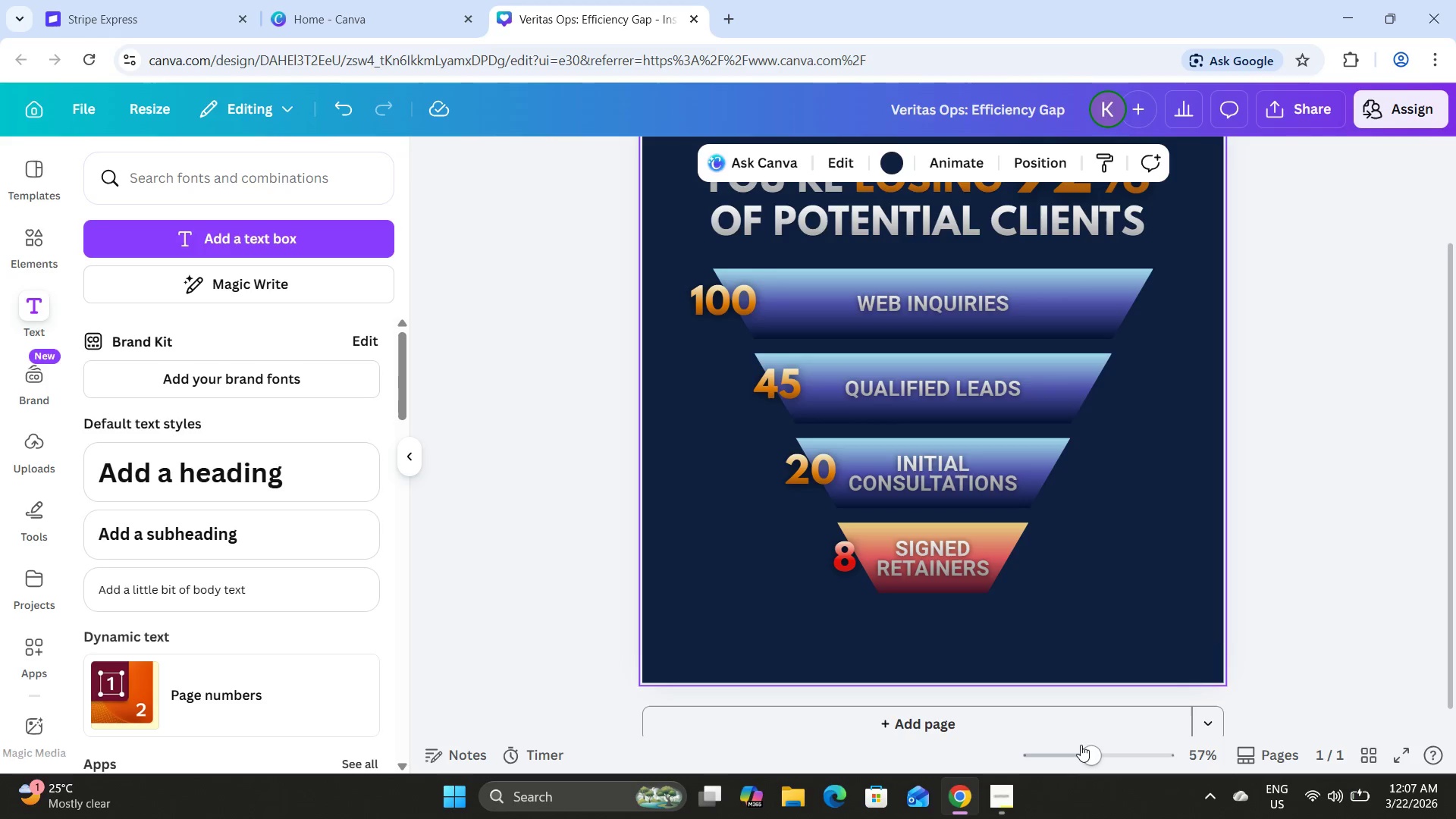 
wait(10.95)
 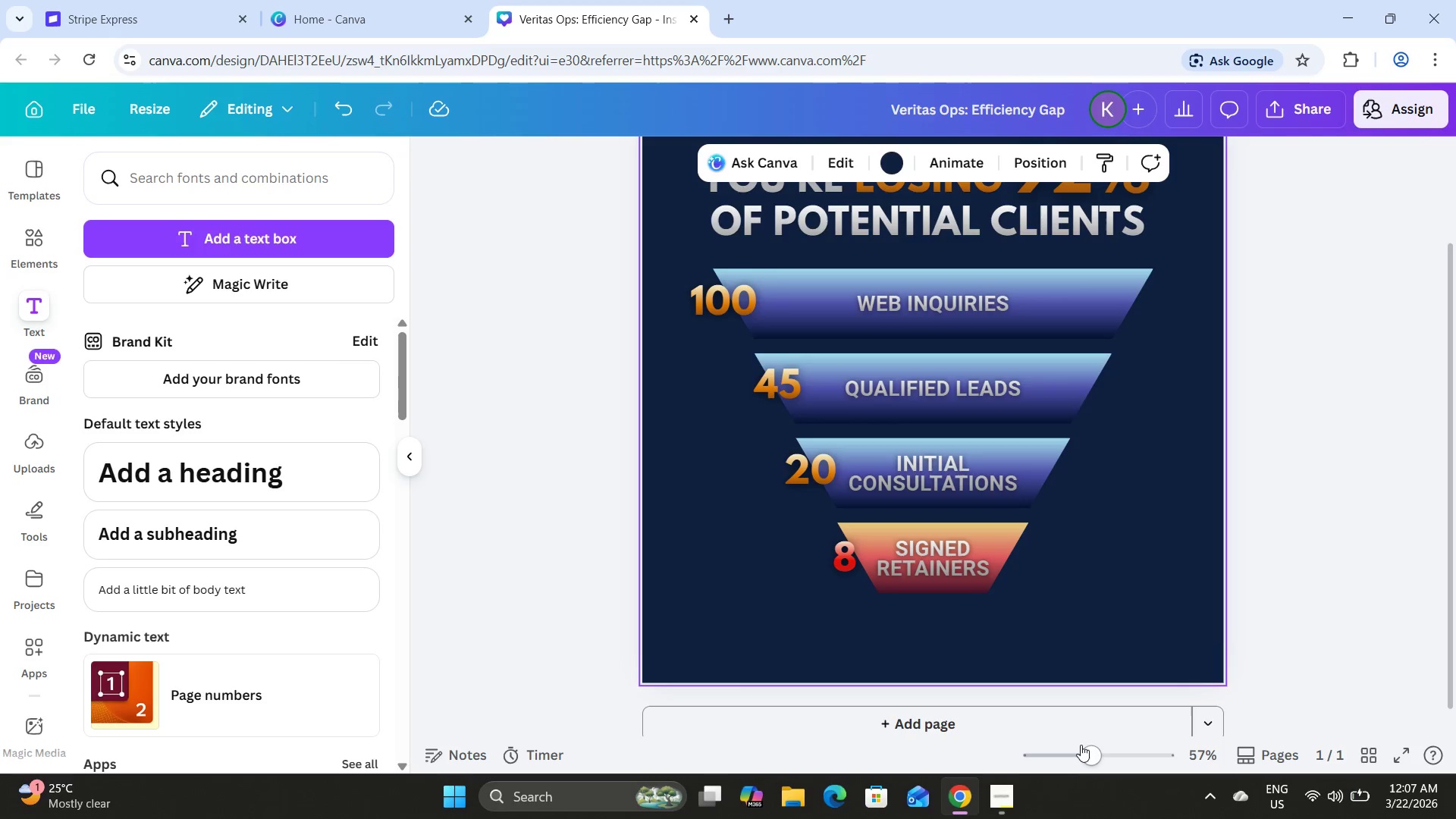 
left_click([702, 303])
 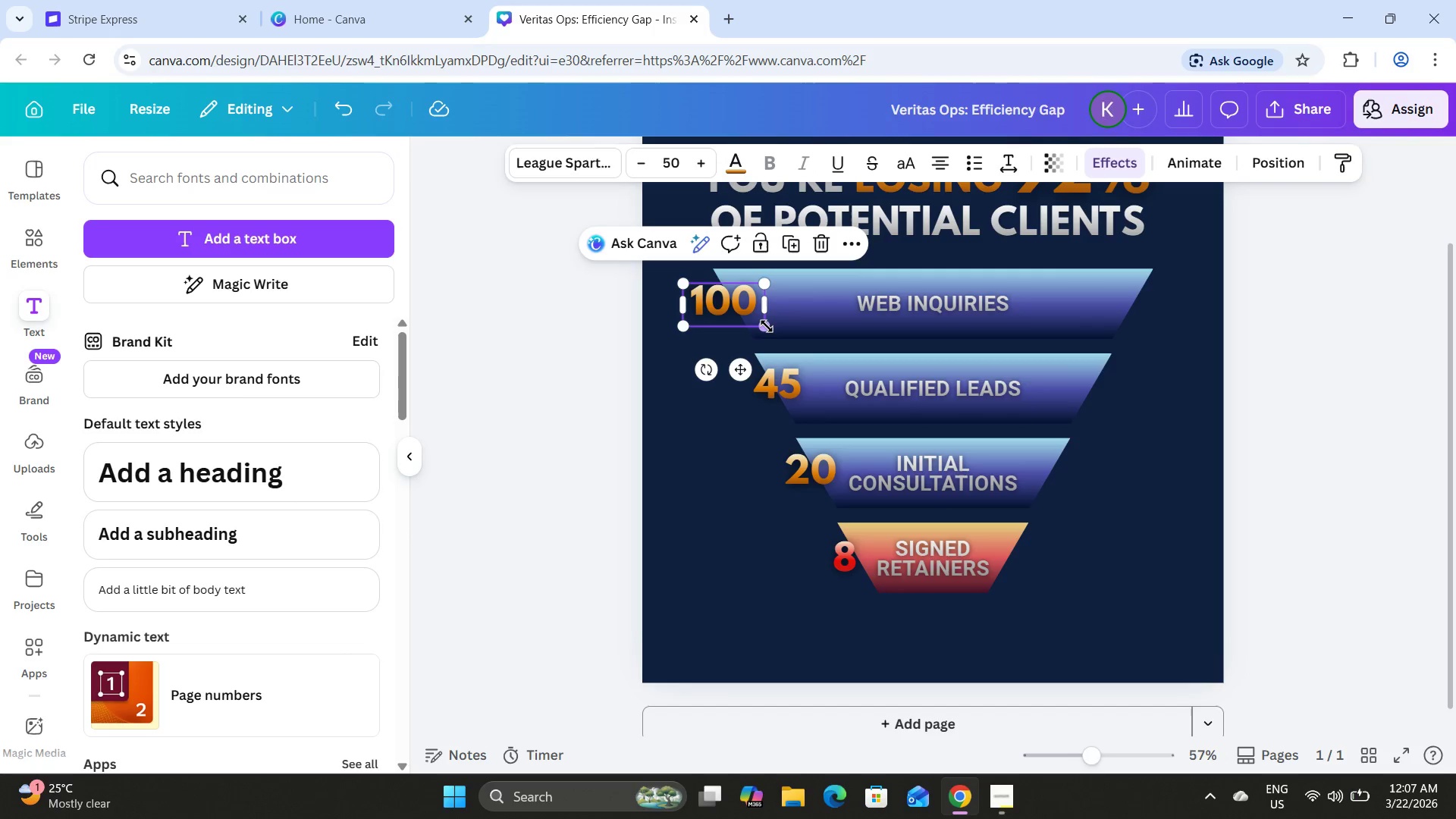 
left_click_drag(start_coordinate=[767, 326], to_coordinate=[789, 345])
 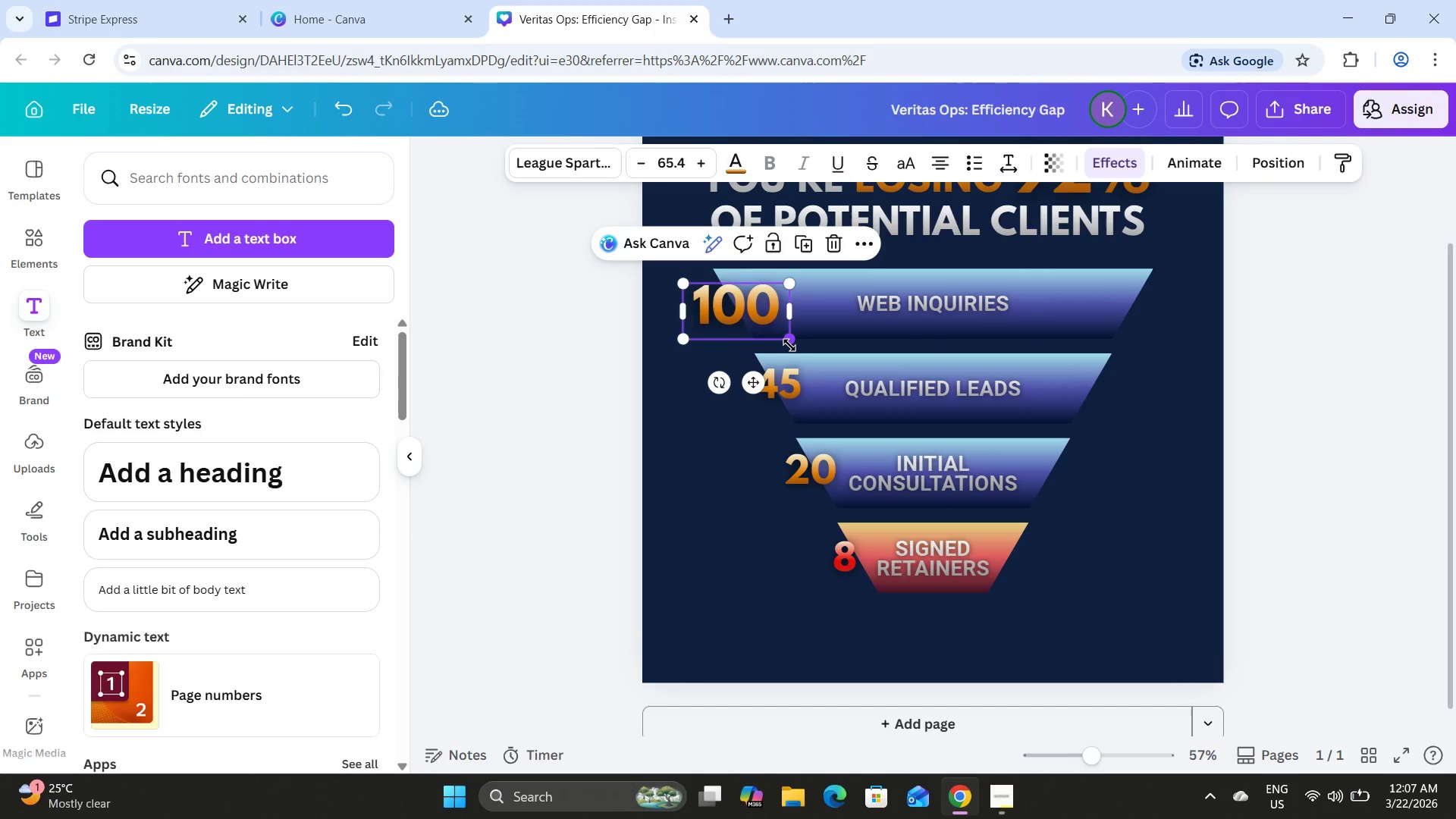 
left_click([789, 345])
 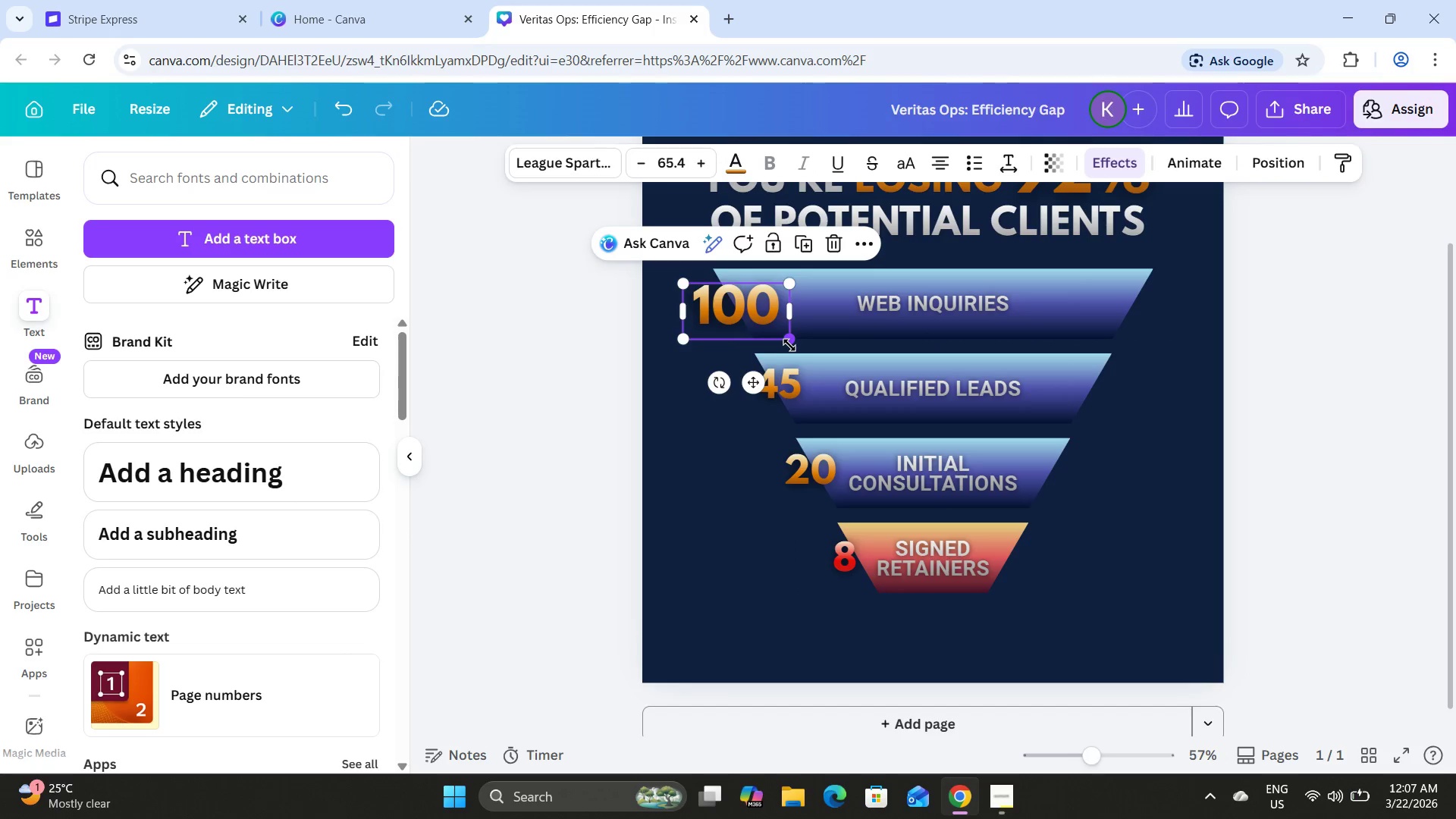 
left_click_drag(start_coordinate=[789, 345], to_coordinate=[788, 340])
 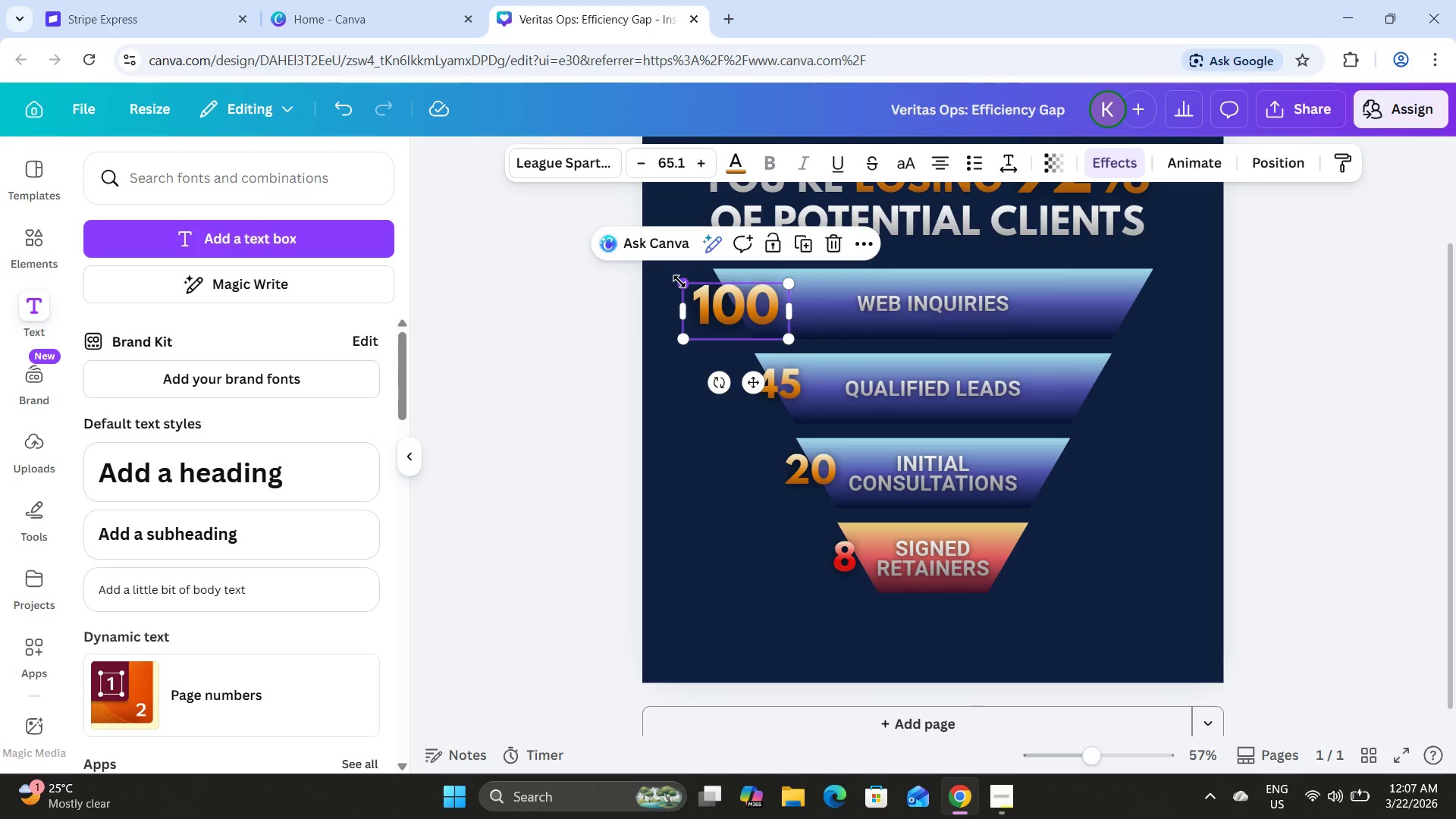 
left_click_drag(start_coordinate=[679, 281], to_coordinate=[661, 258])
 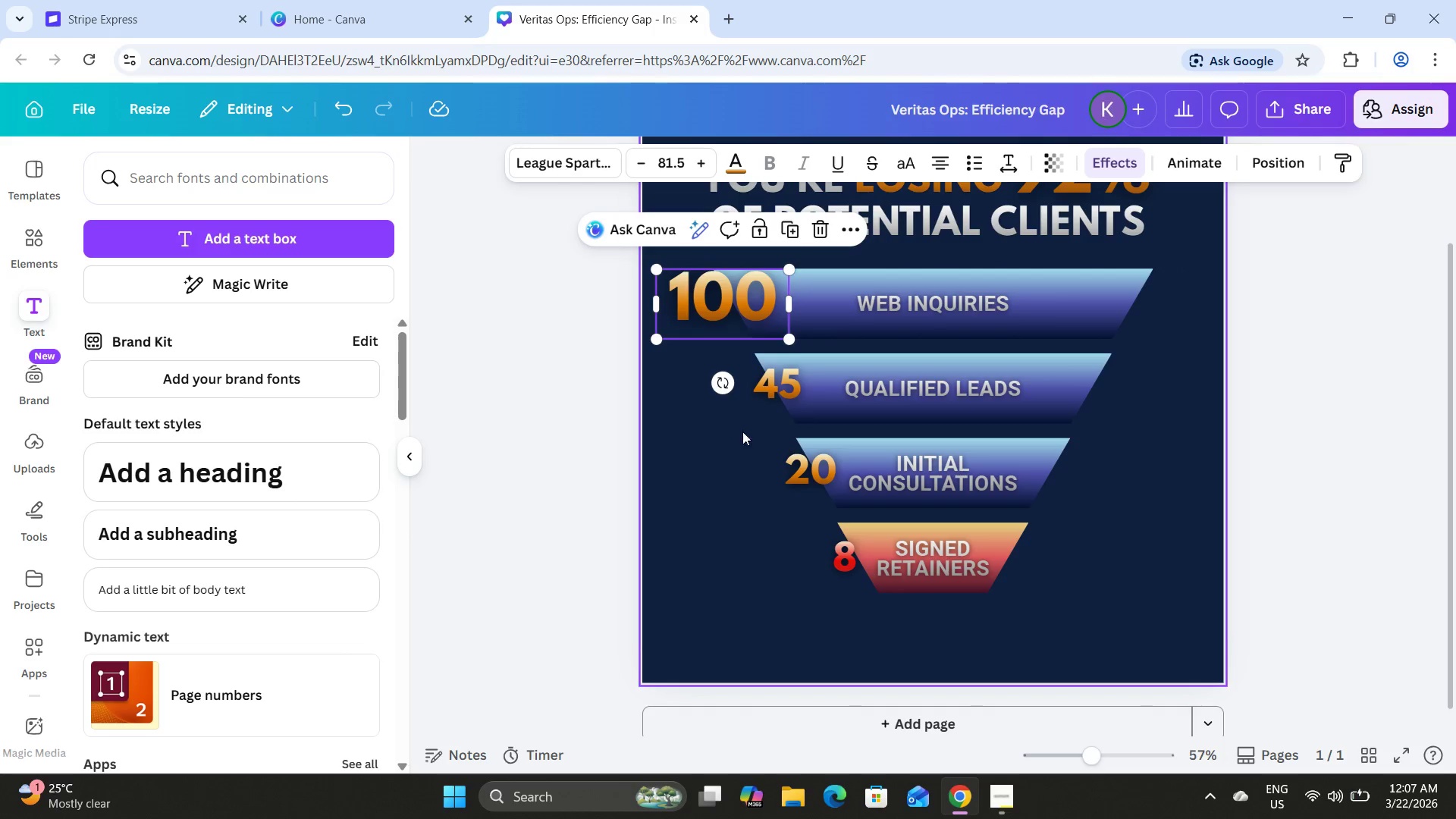 
left_click([733, 458])
 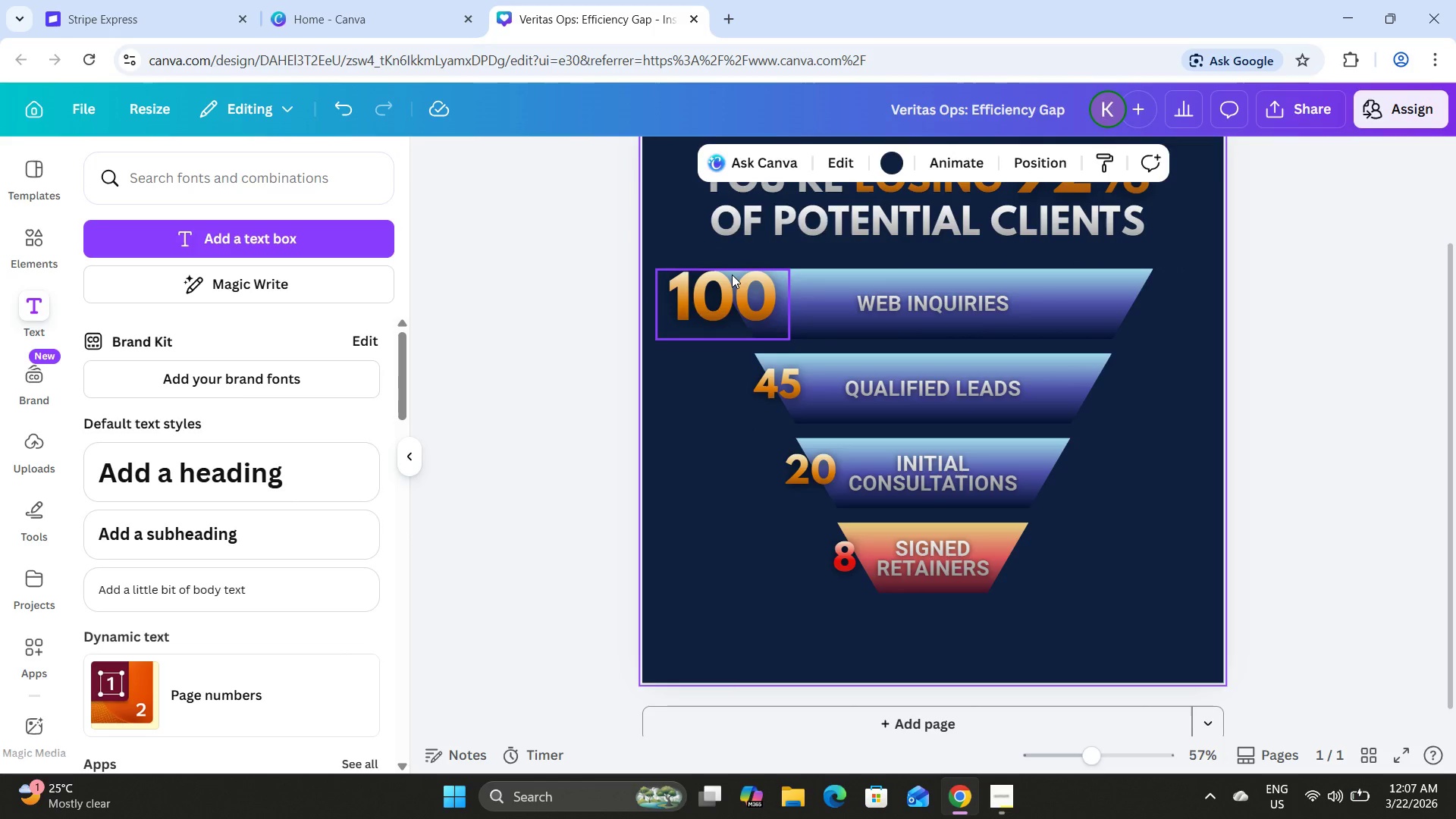 
left_click([732, 275])
 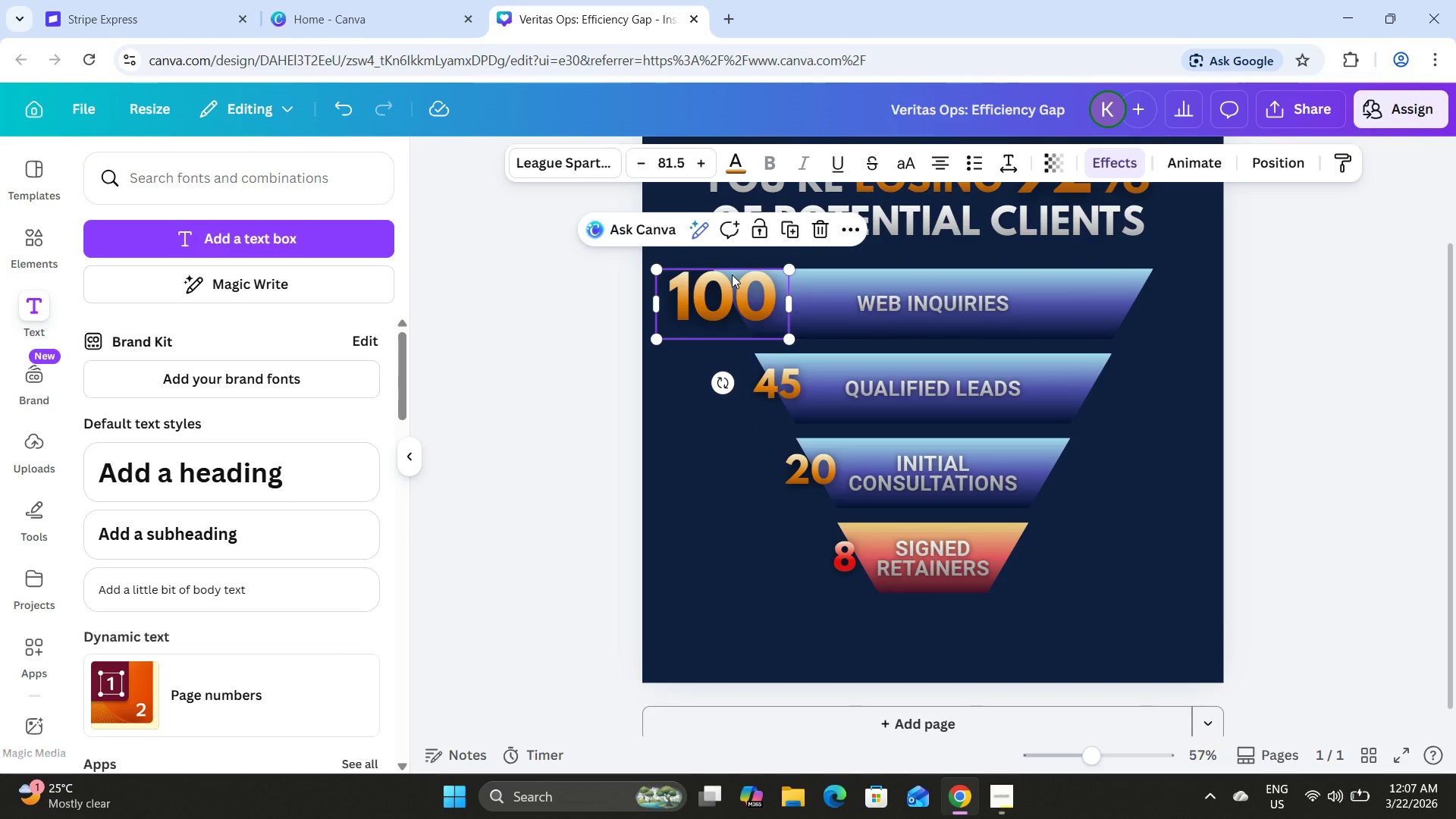 
key(ArrowDown)
 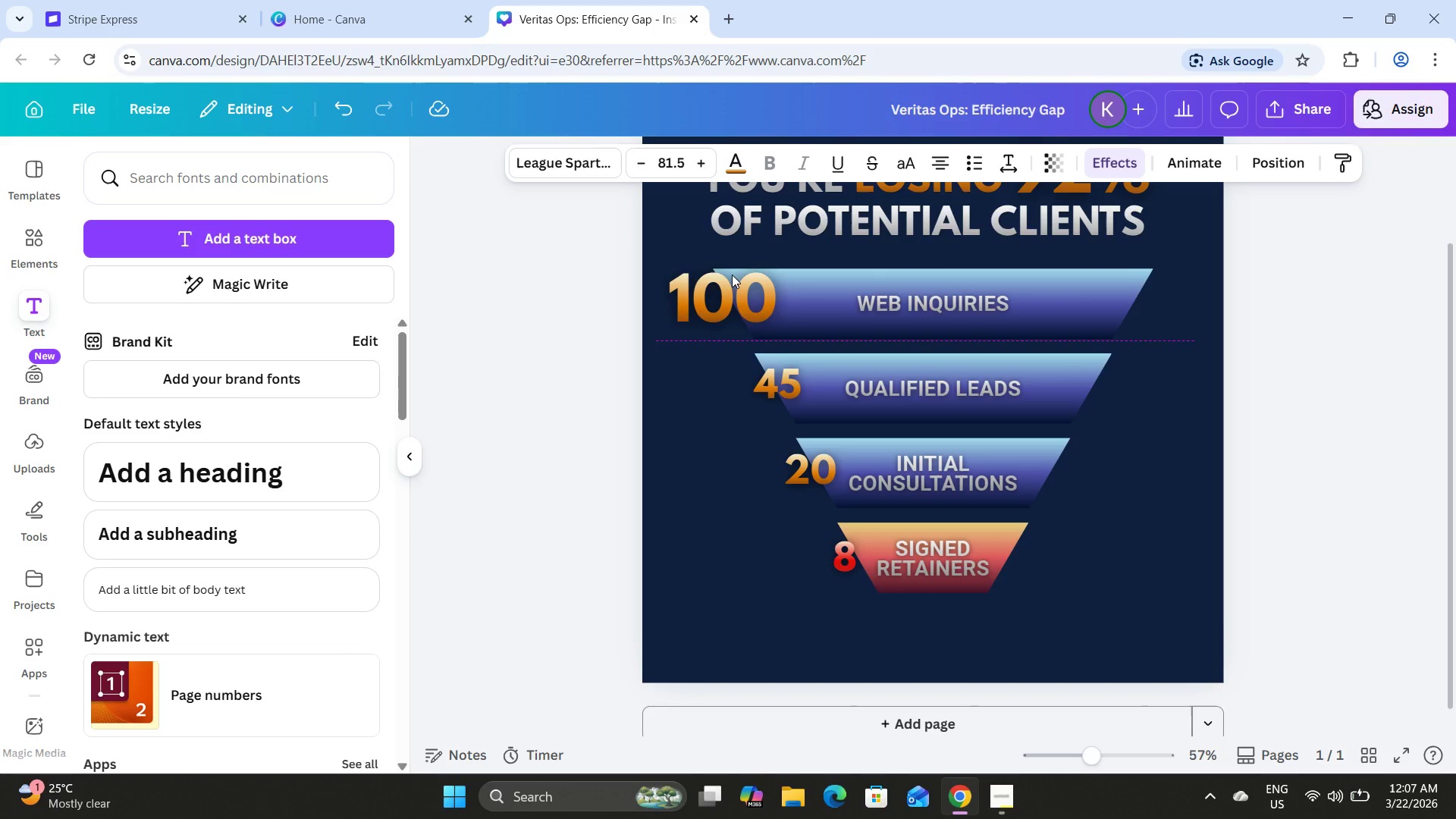 
key(ArrowDown)
 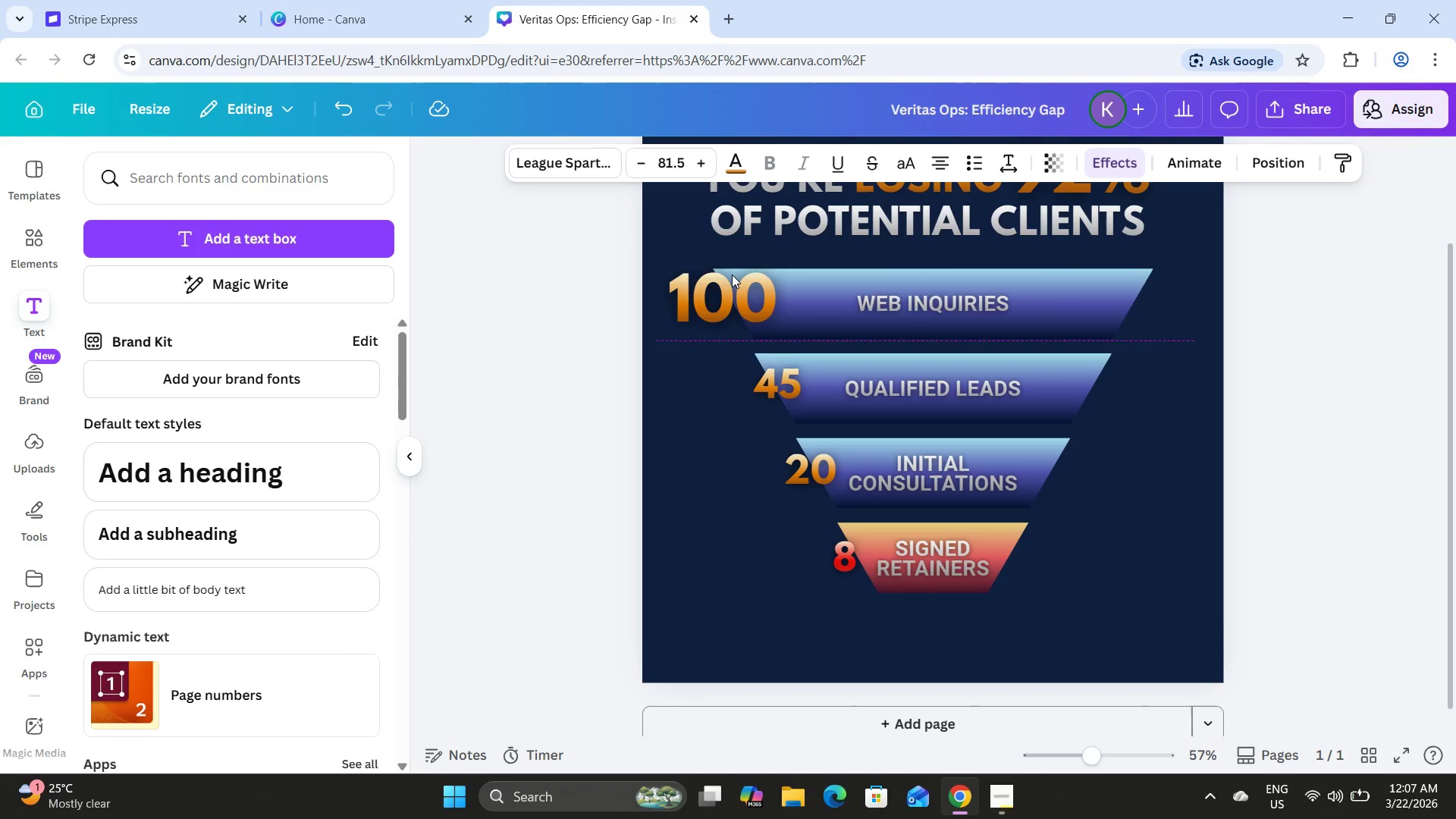 
key(ArrowDown)
 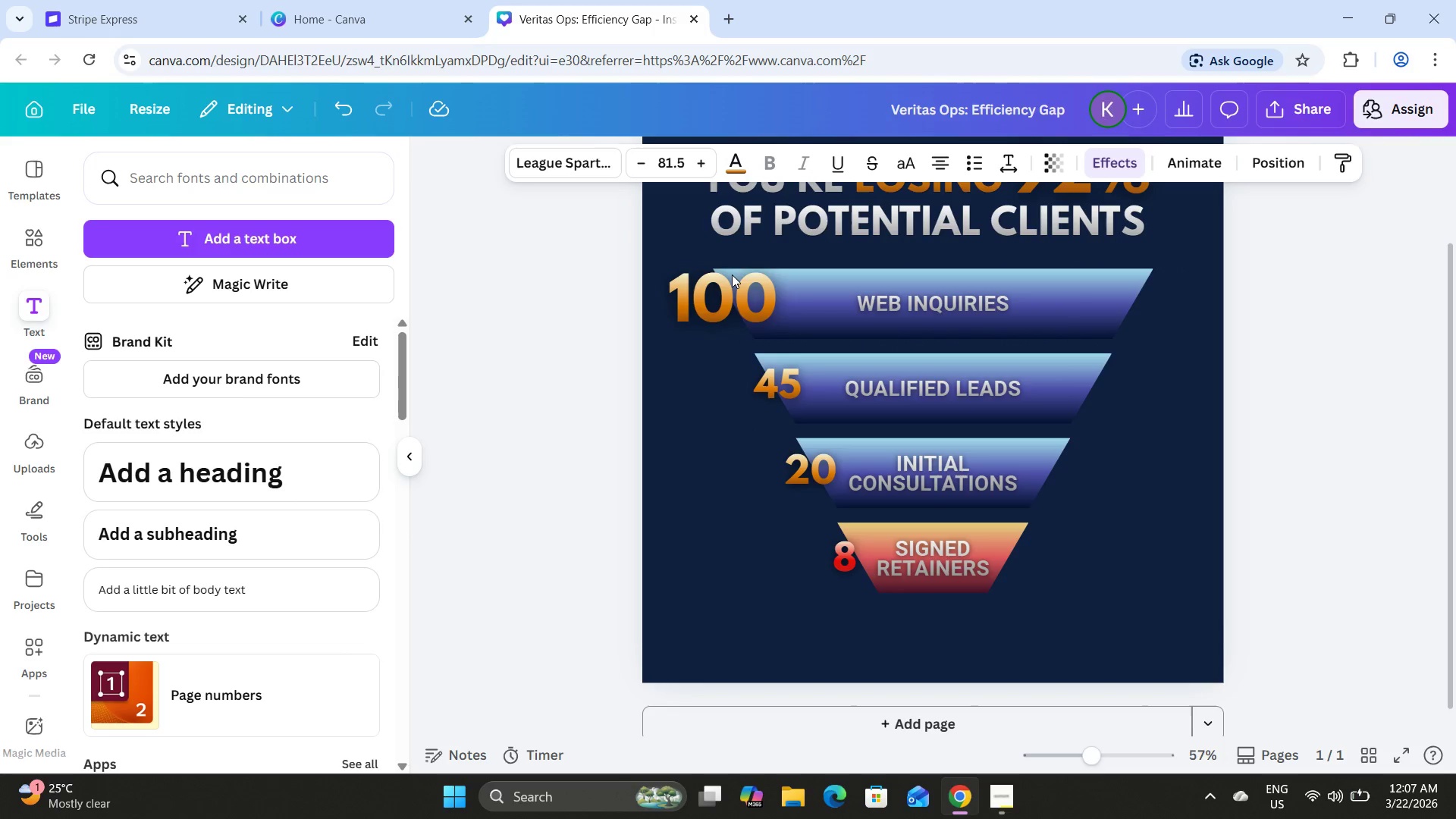 
key(ArrowDown)
 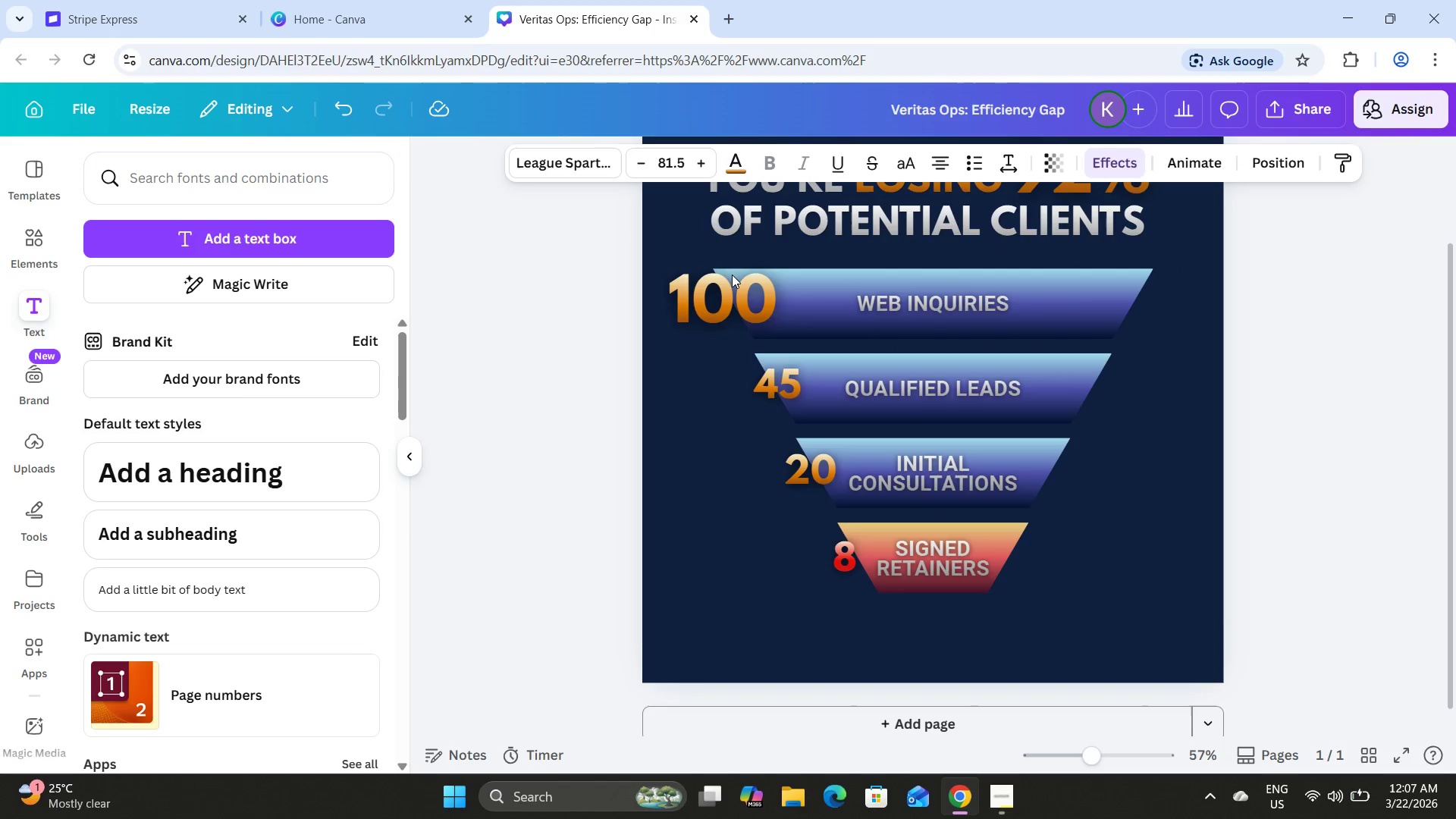 
key(ArrowDown)
 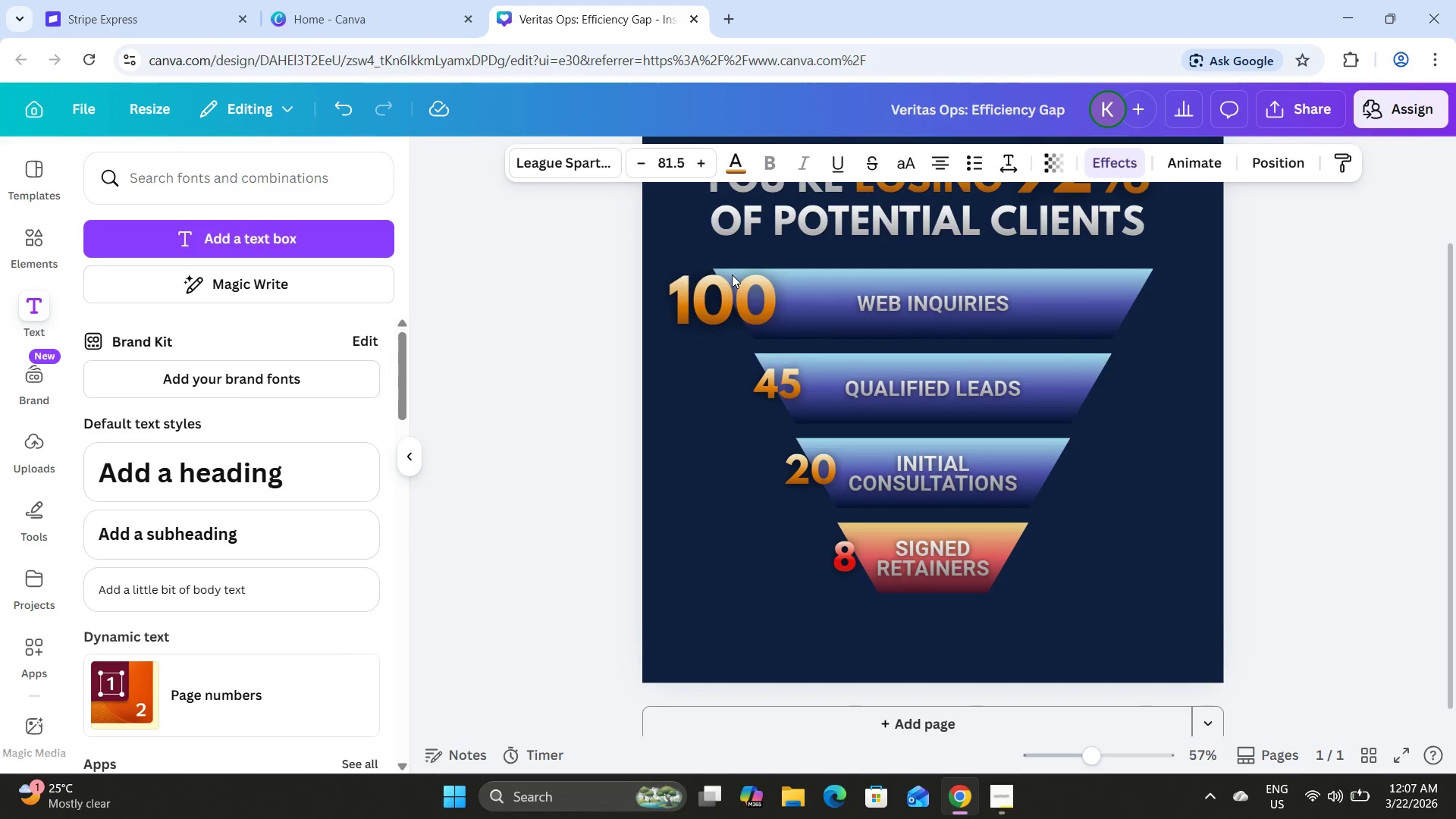 
key(ArrowDown)
 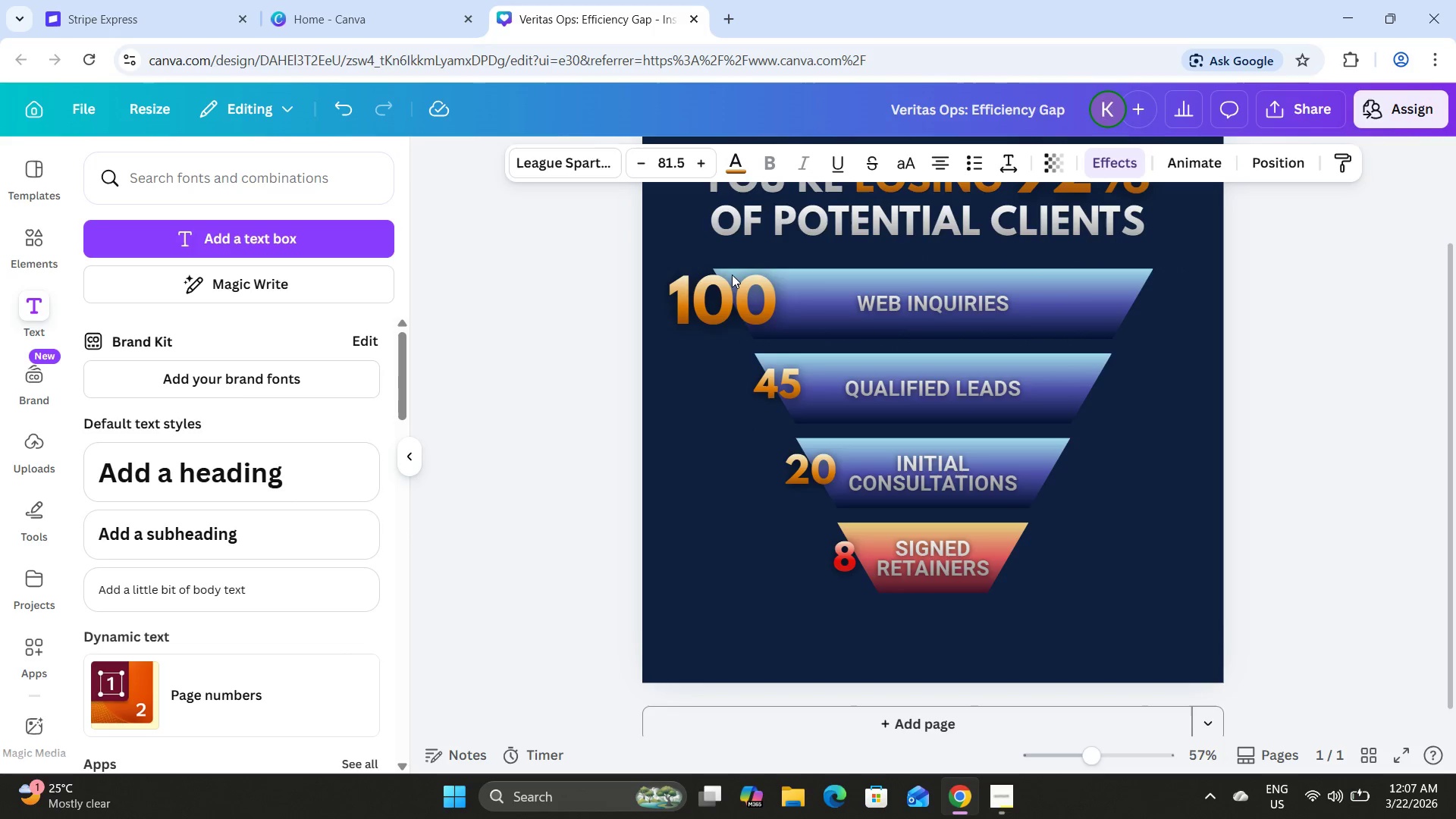 
key(ArrowDown)
 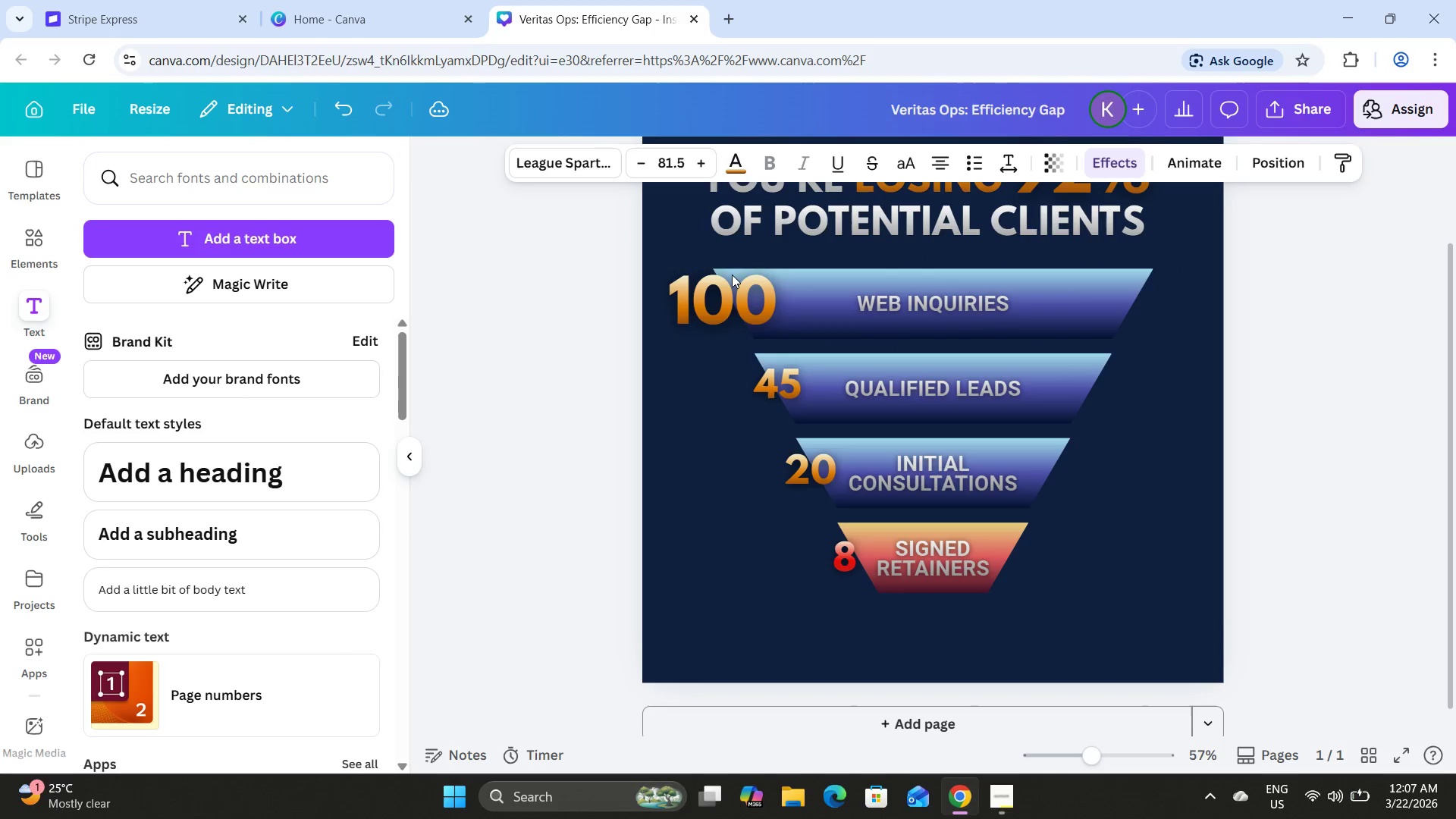 
key(ArrowDown)
 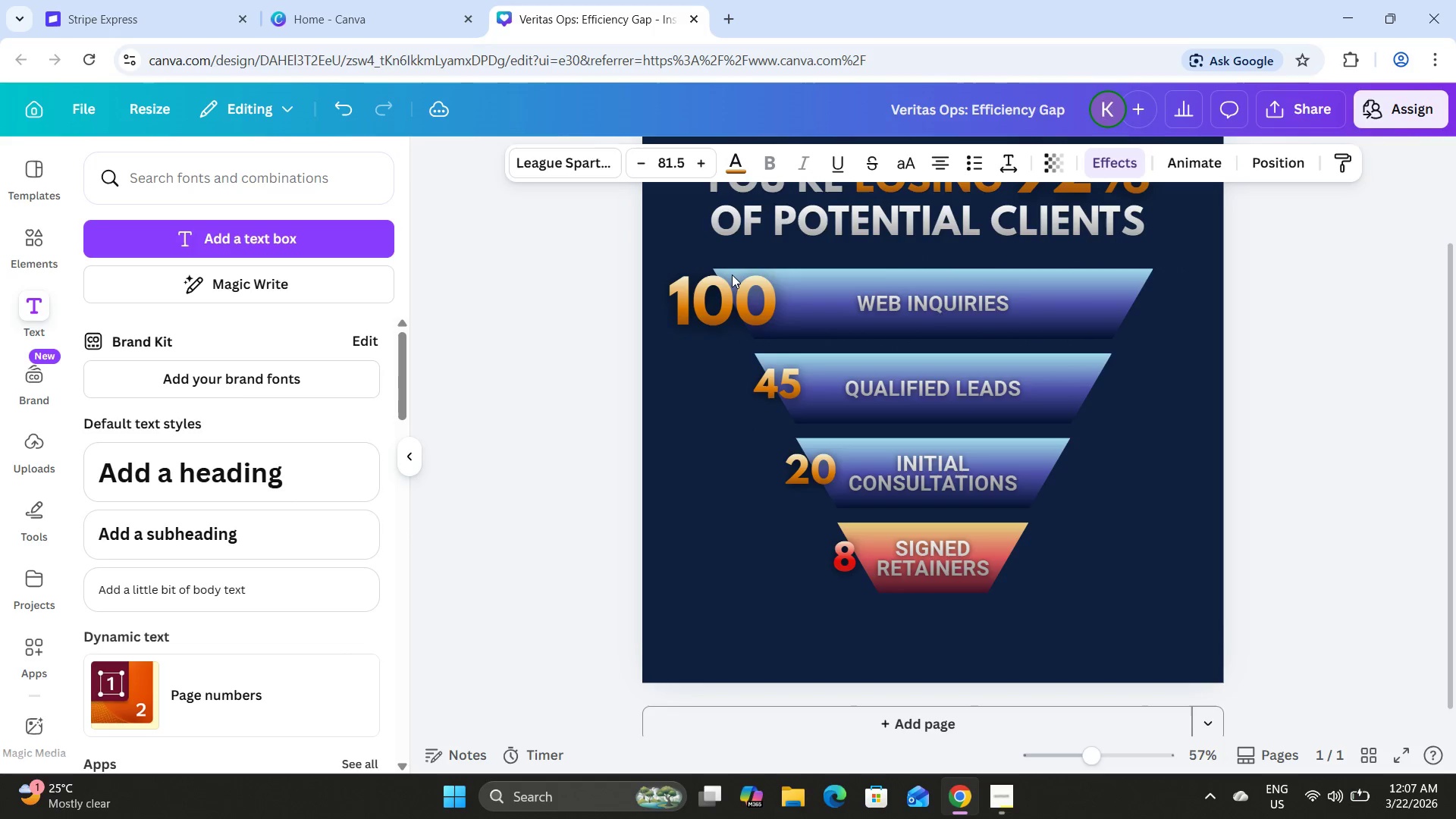 
key(ArrowDown)
 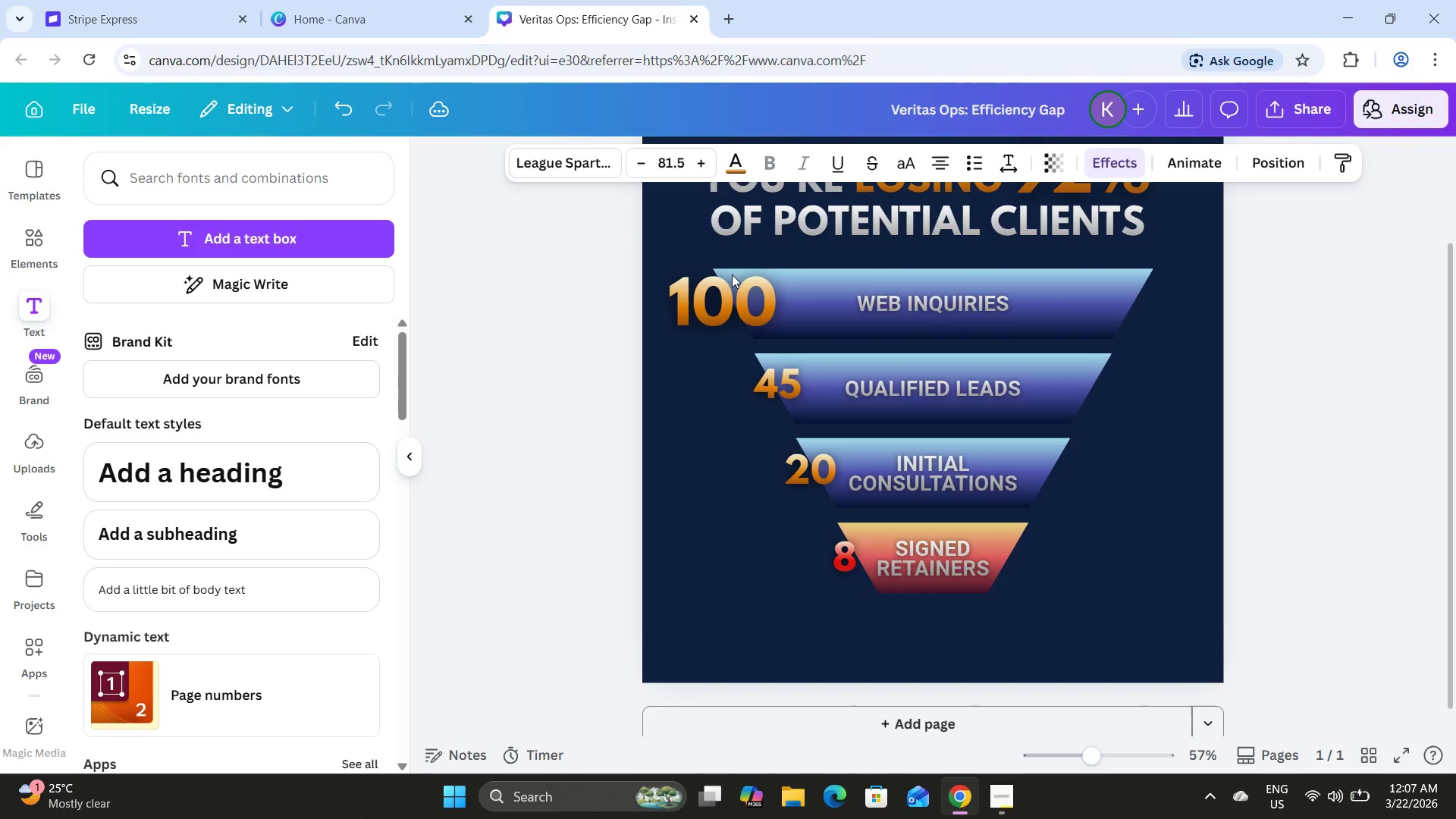 
key(ArrowDown)
 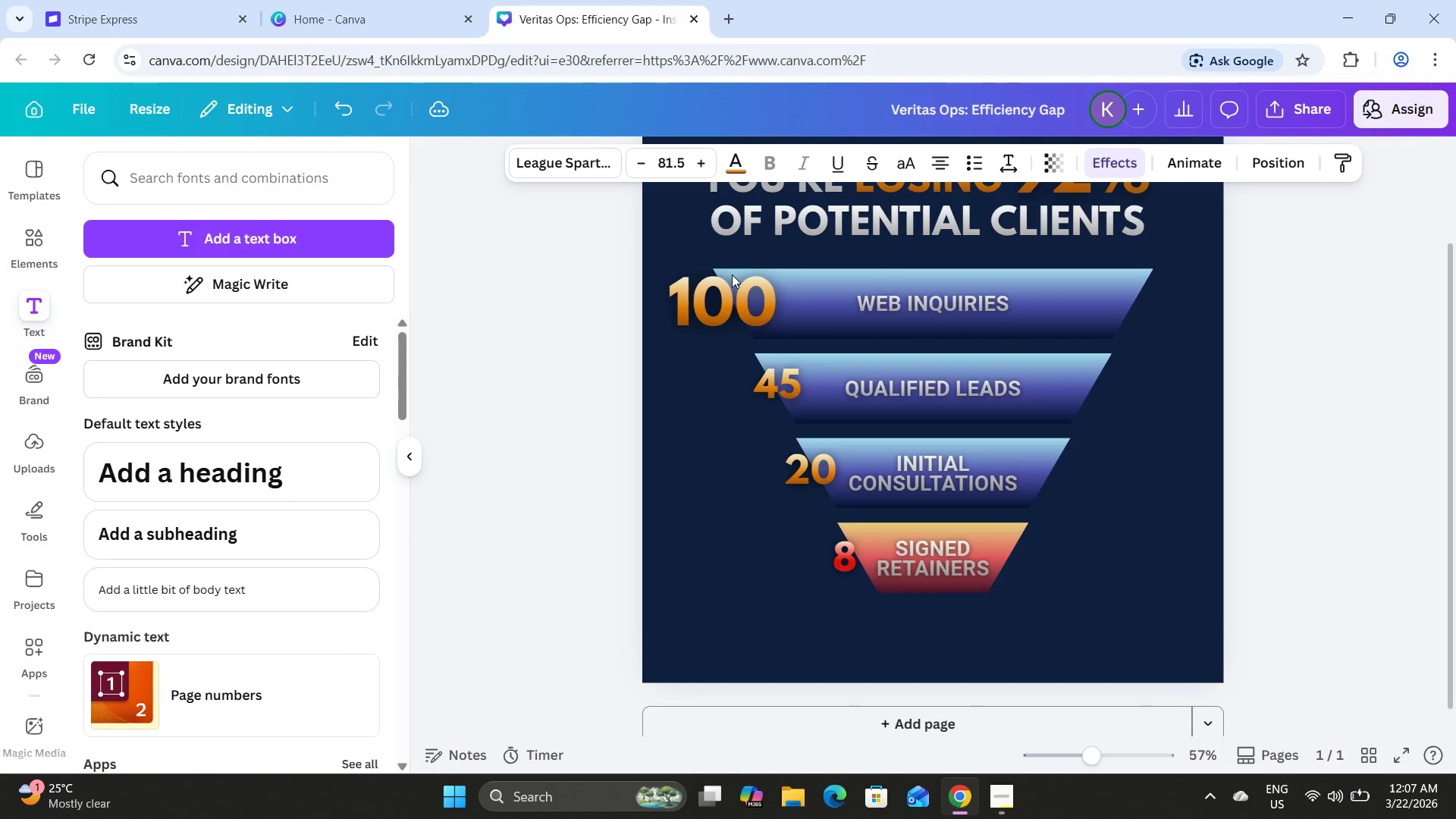 
key(ArrowDown)
 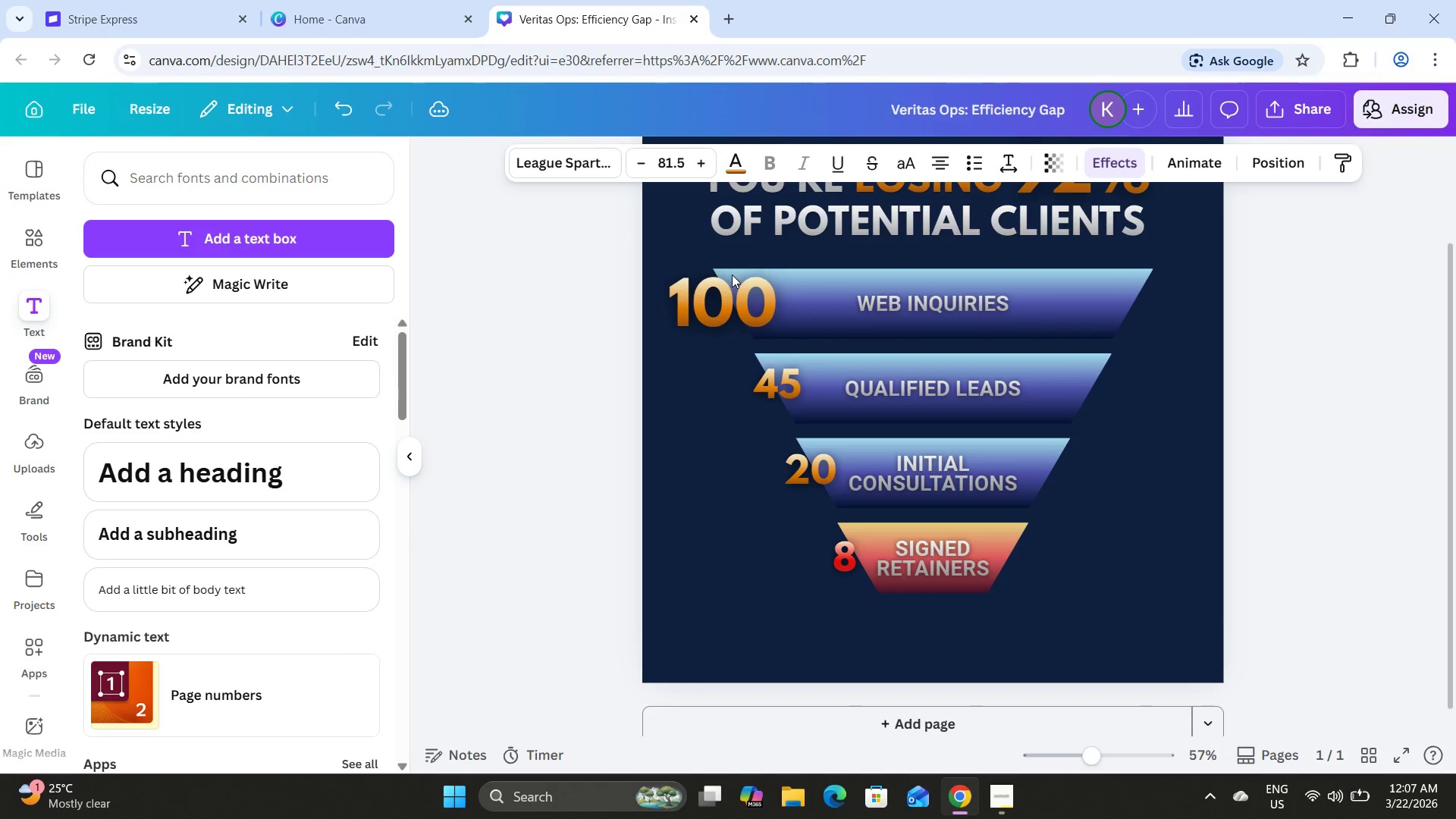 
key(ArrowDown)
 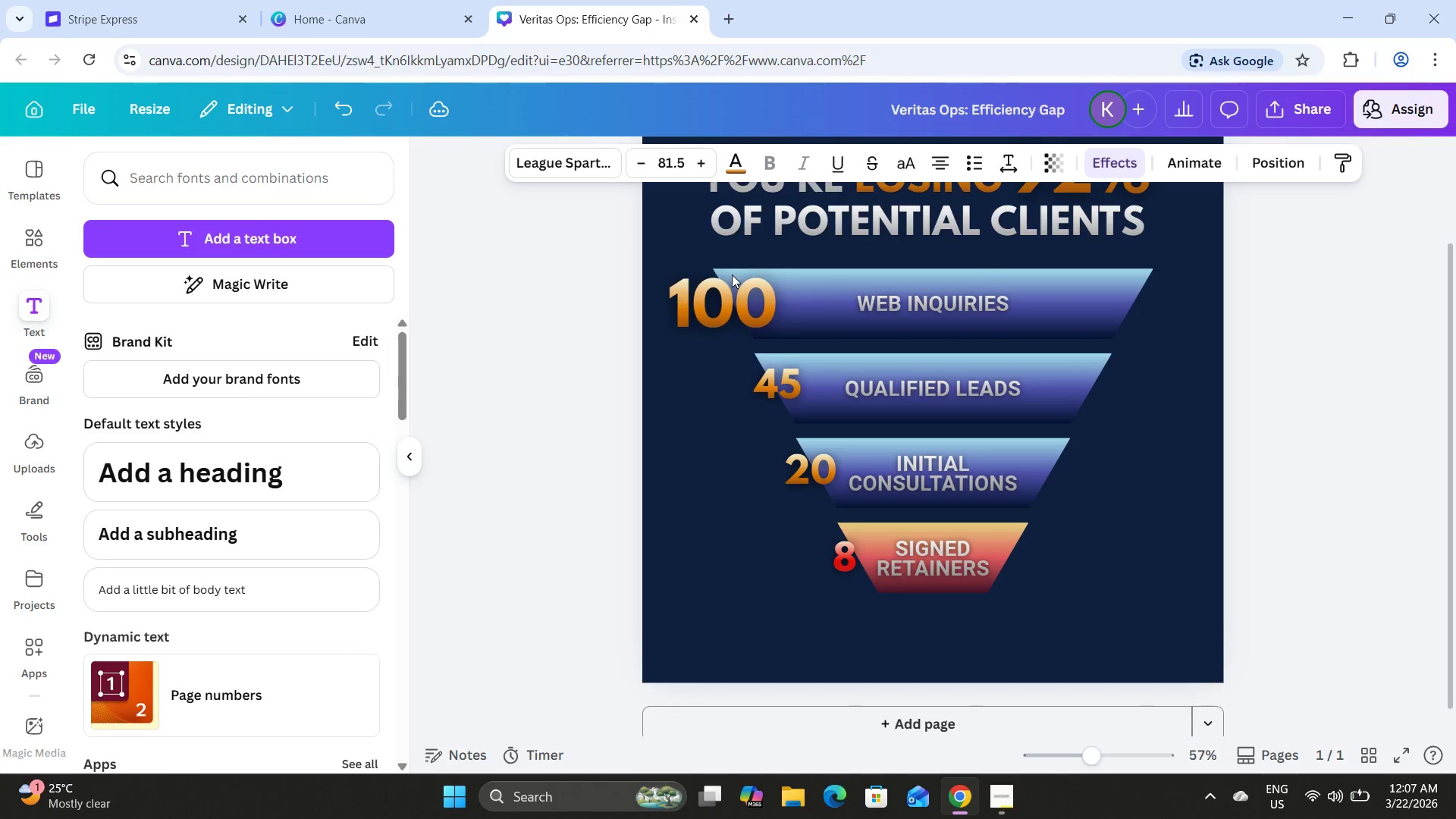 
key(ArrowDown)
 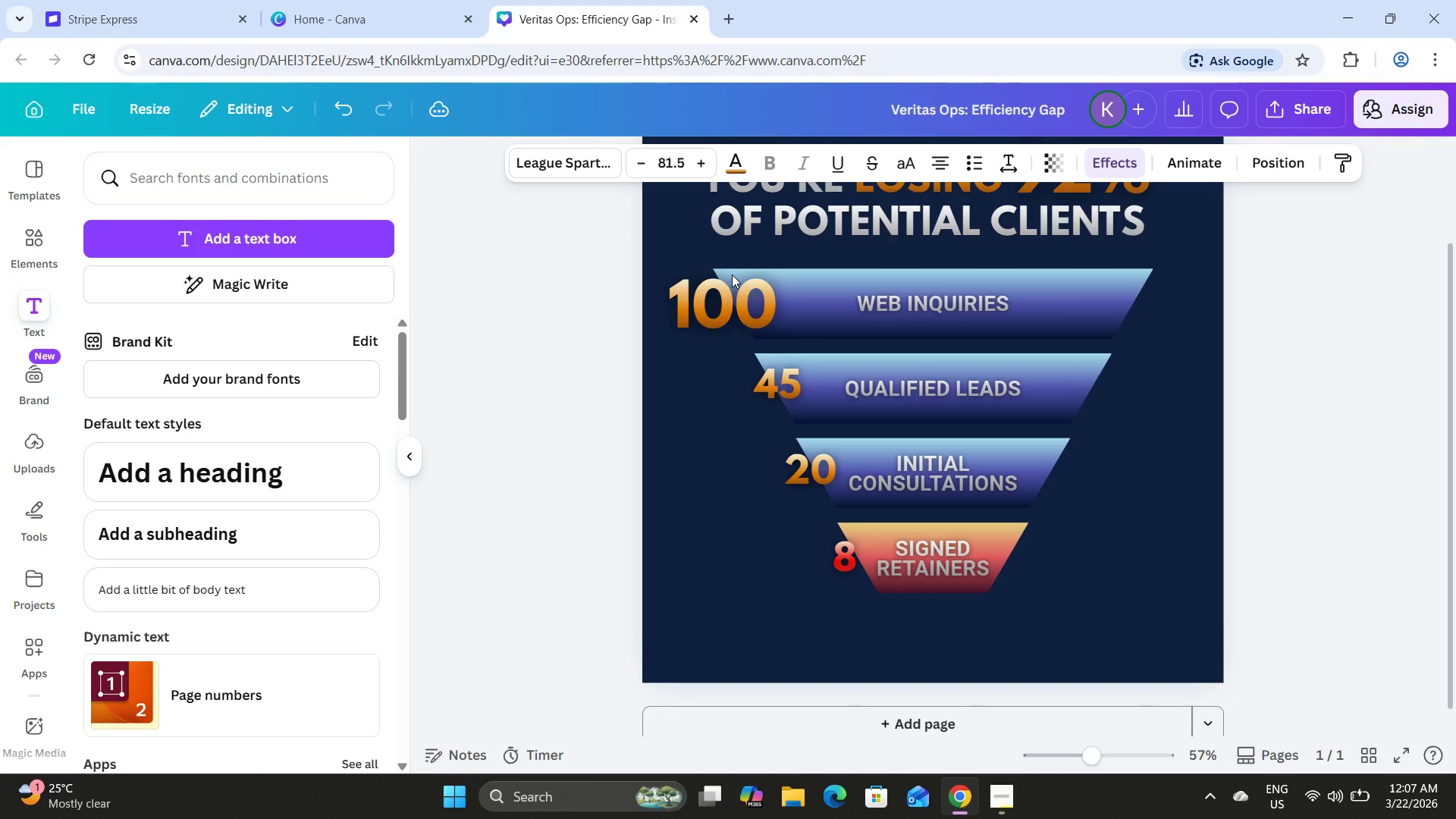 
key(ArrowDown)
 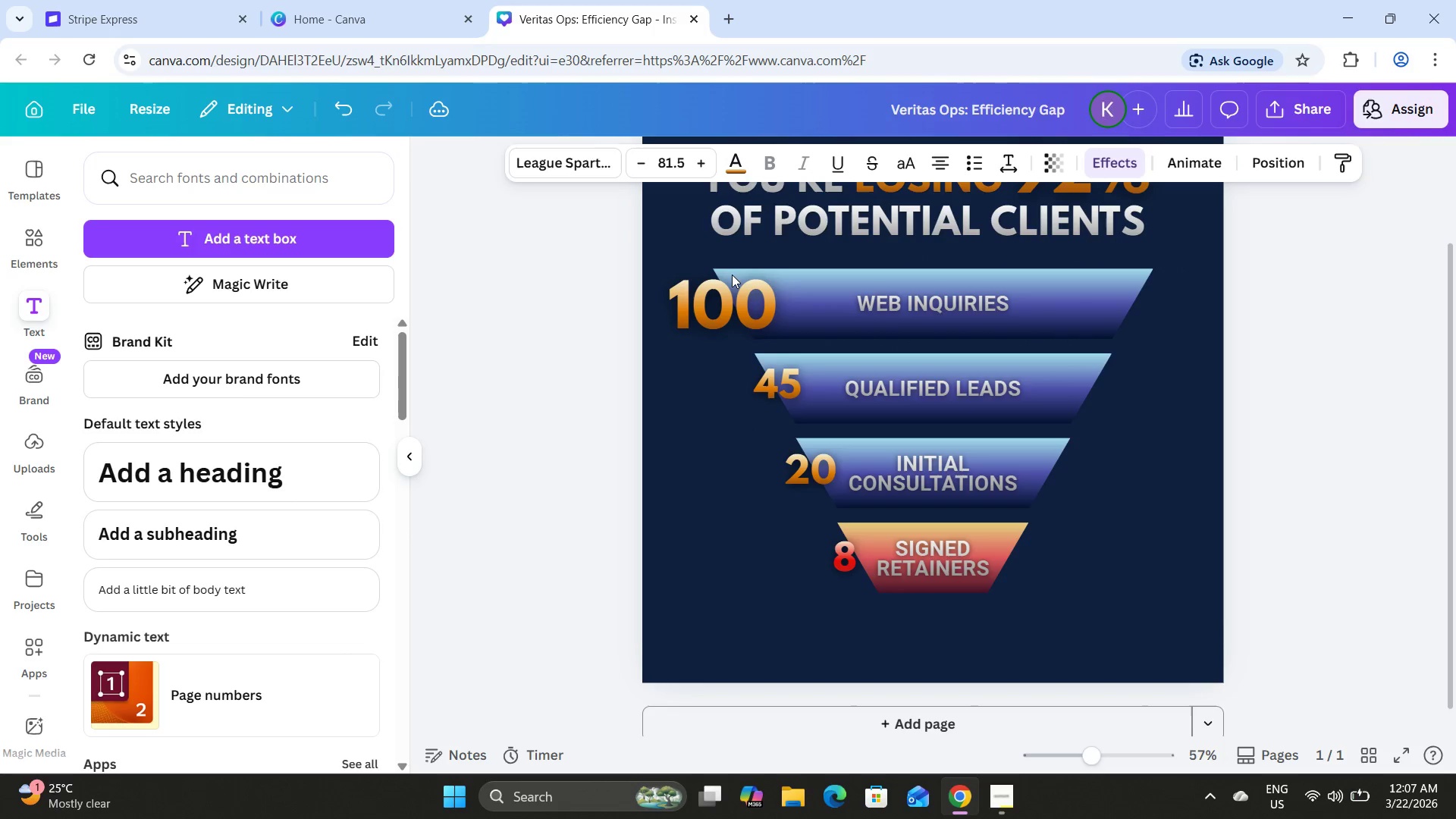 
key(ArrowDown)
 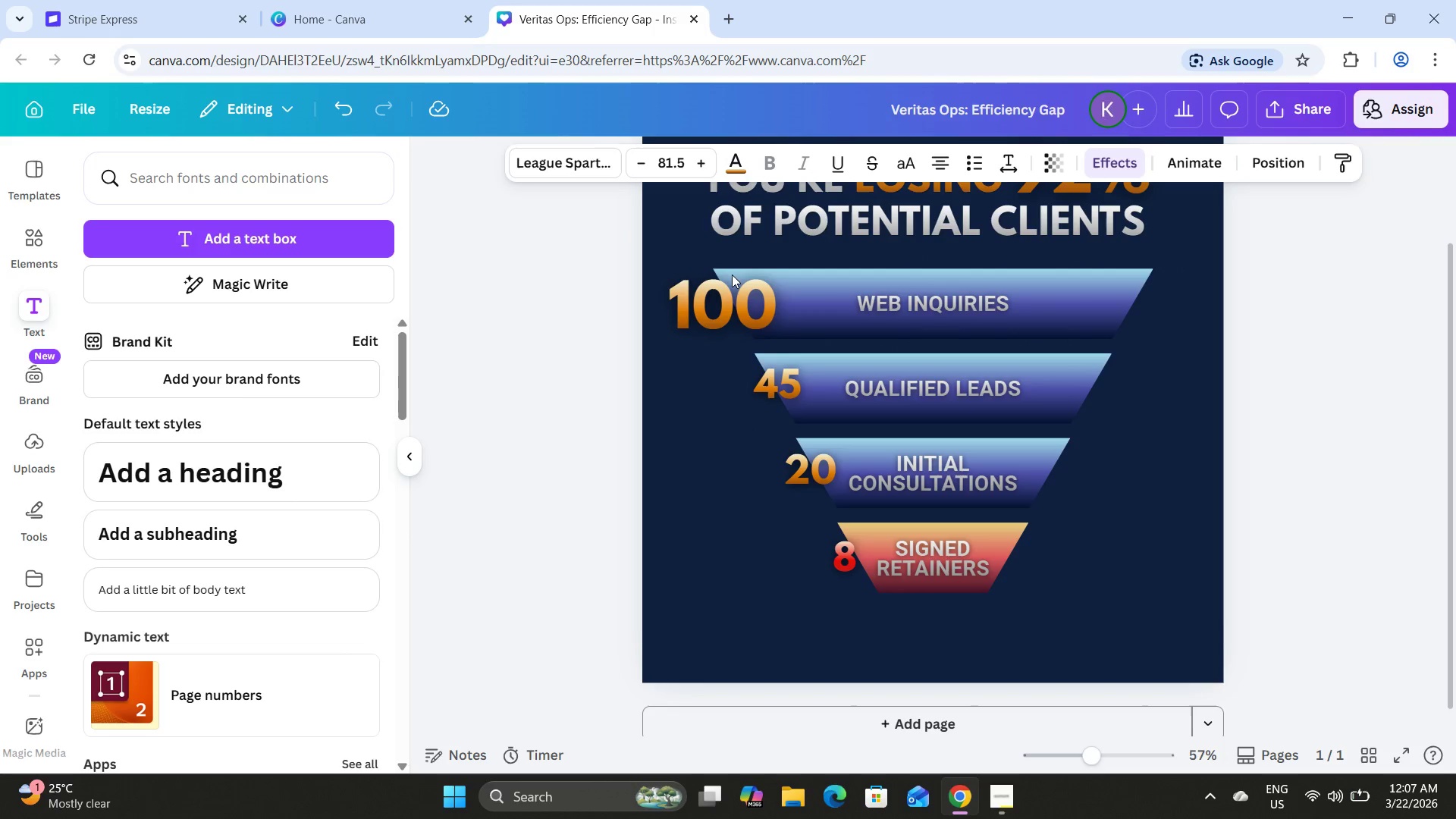 
key(ArrowDown)
 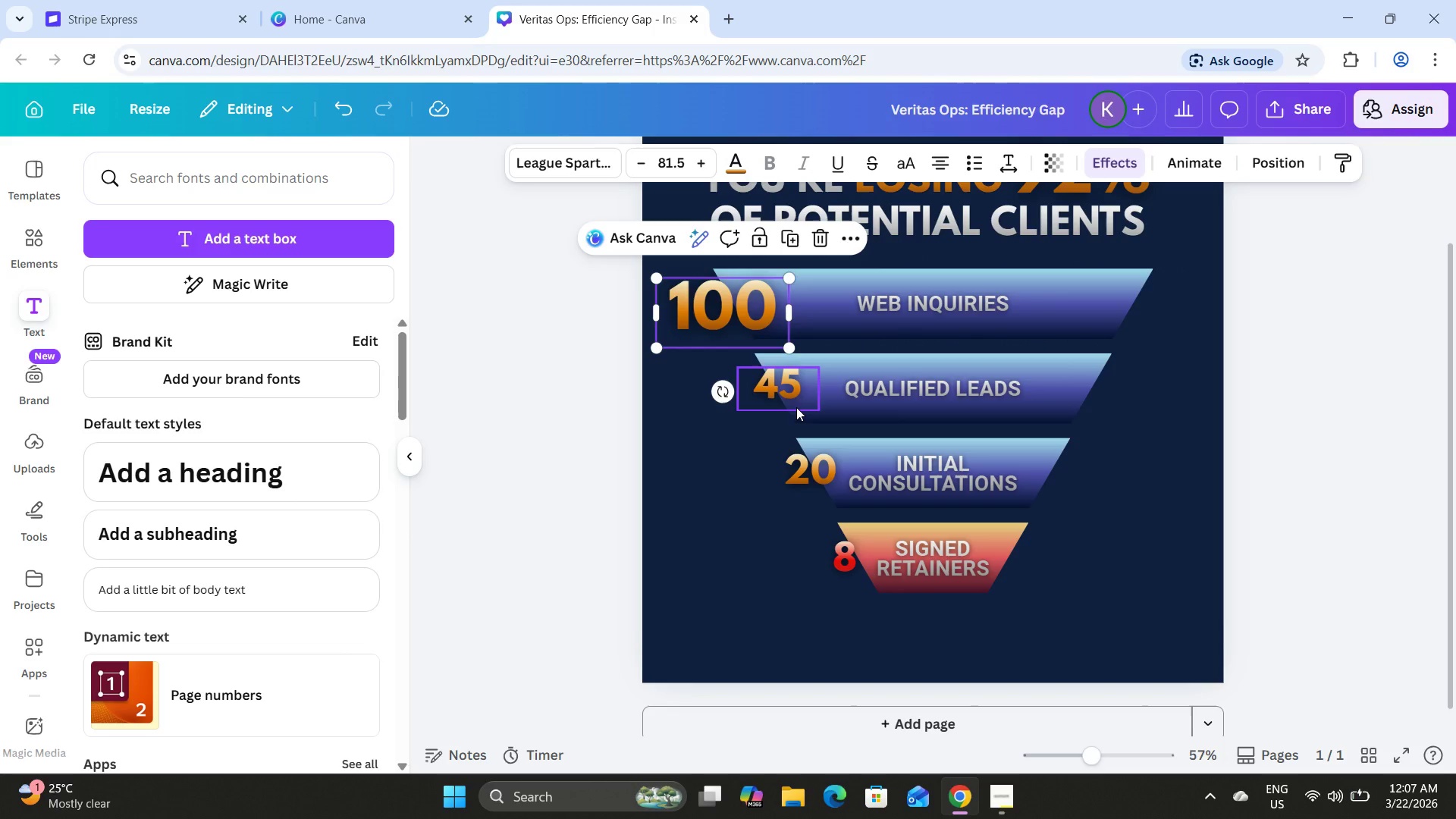 
left_click([781, 387])
 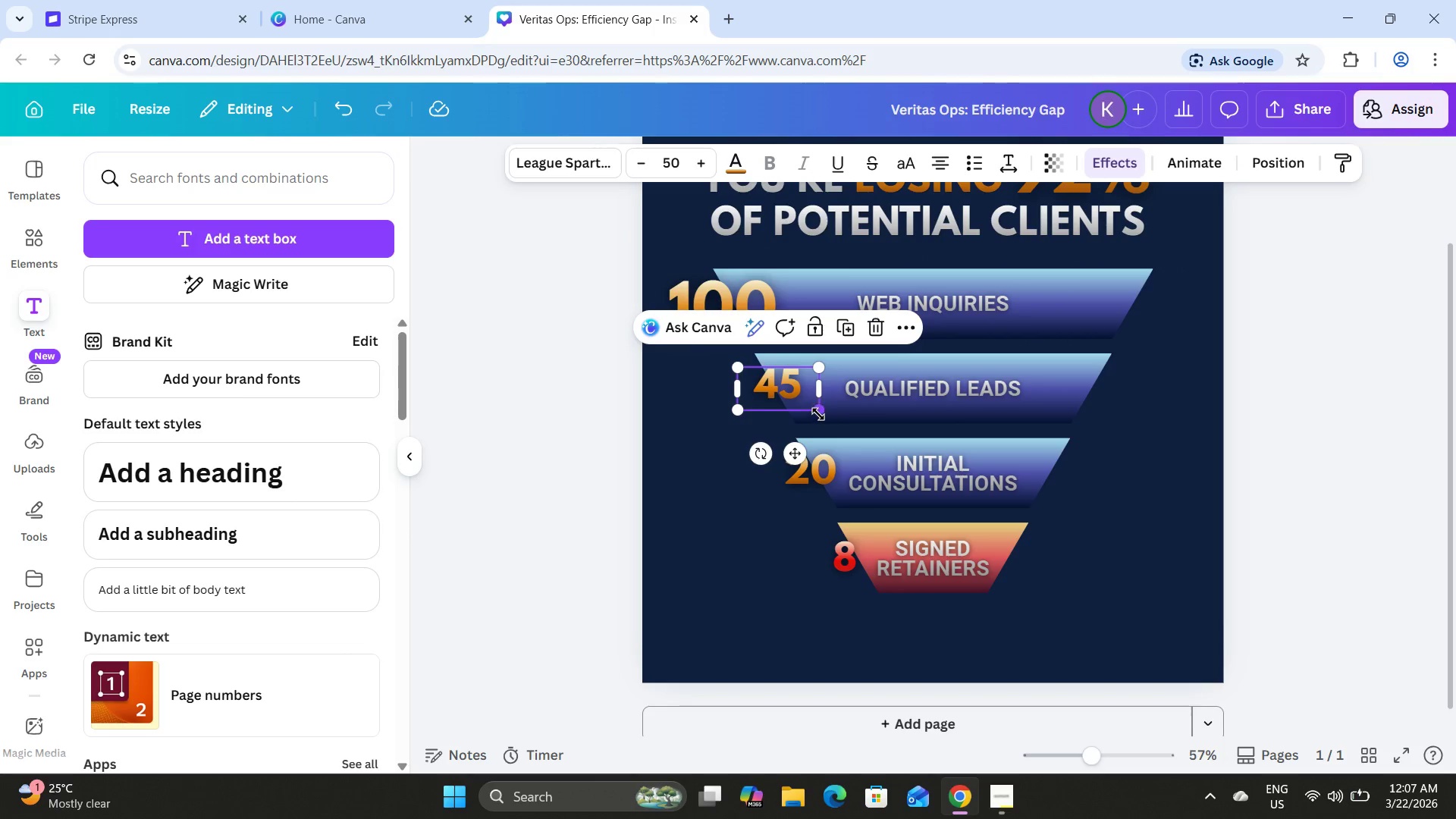 
left_click_drag(start_coordinate=[818, 413], to_coordinate=[839, 429])
 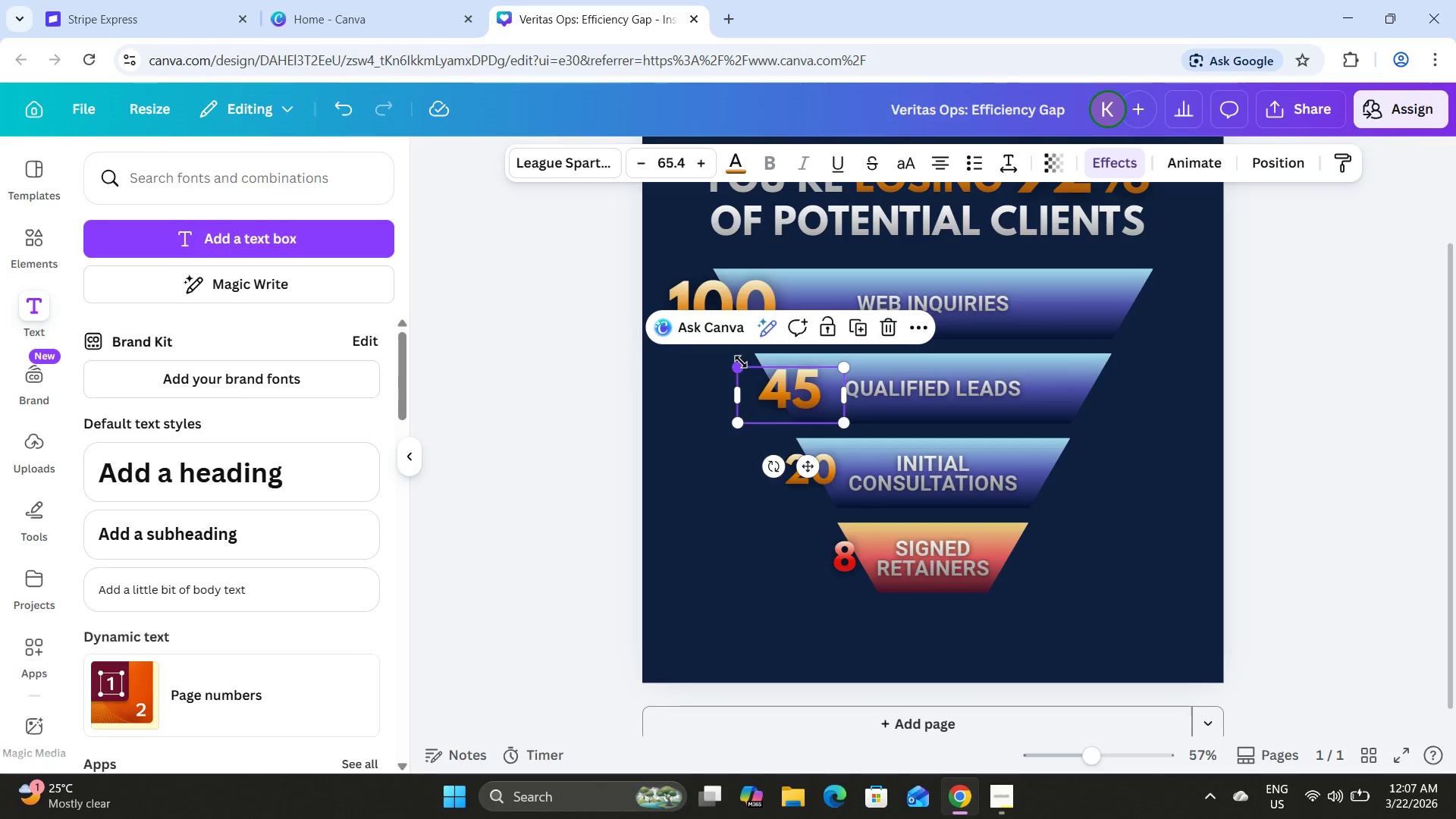 
left_click_drag(start_coordinate=[740, 362], to_coordinate=[723, 336])
 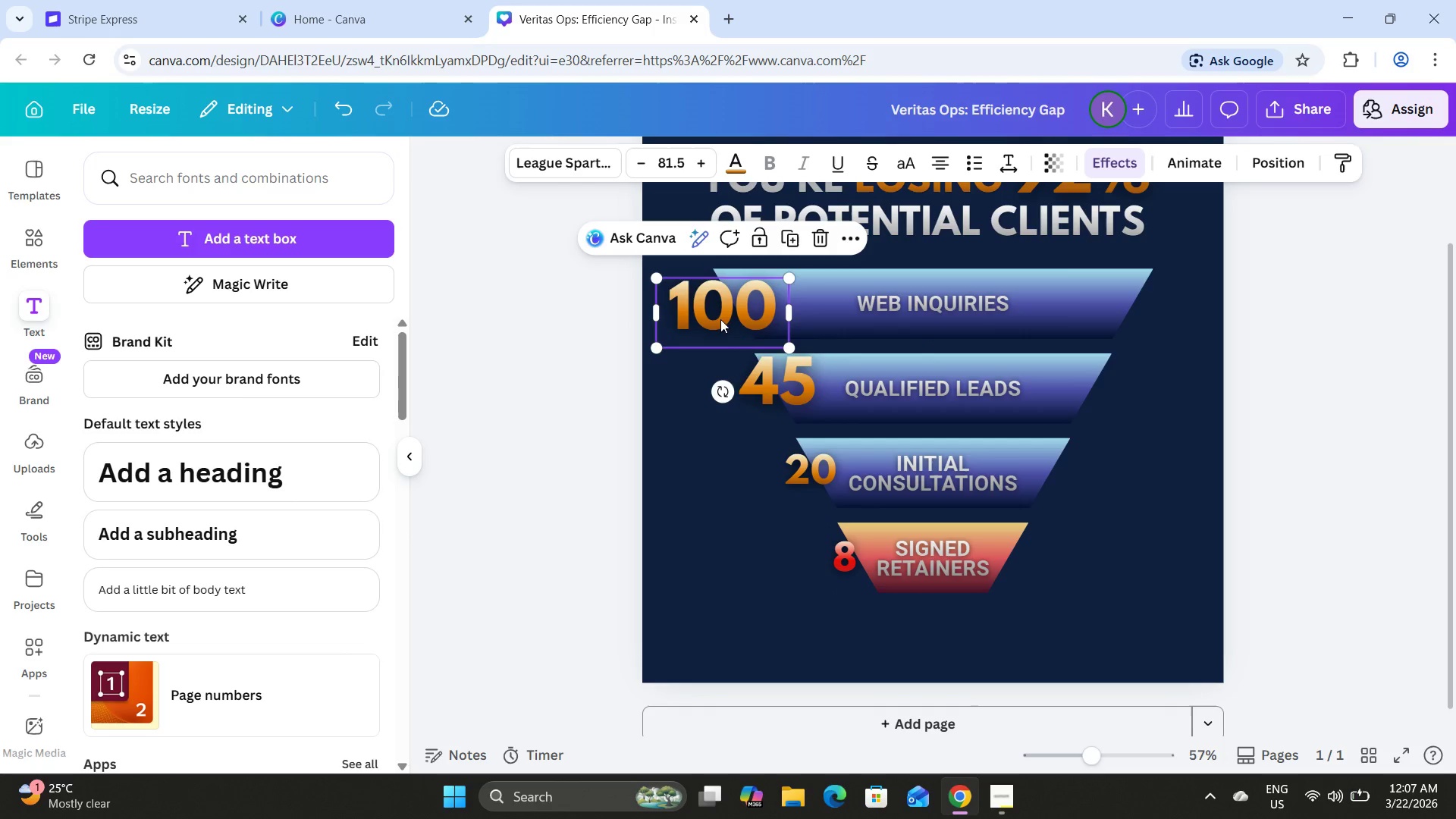 
left_click([761, 375])
 